 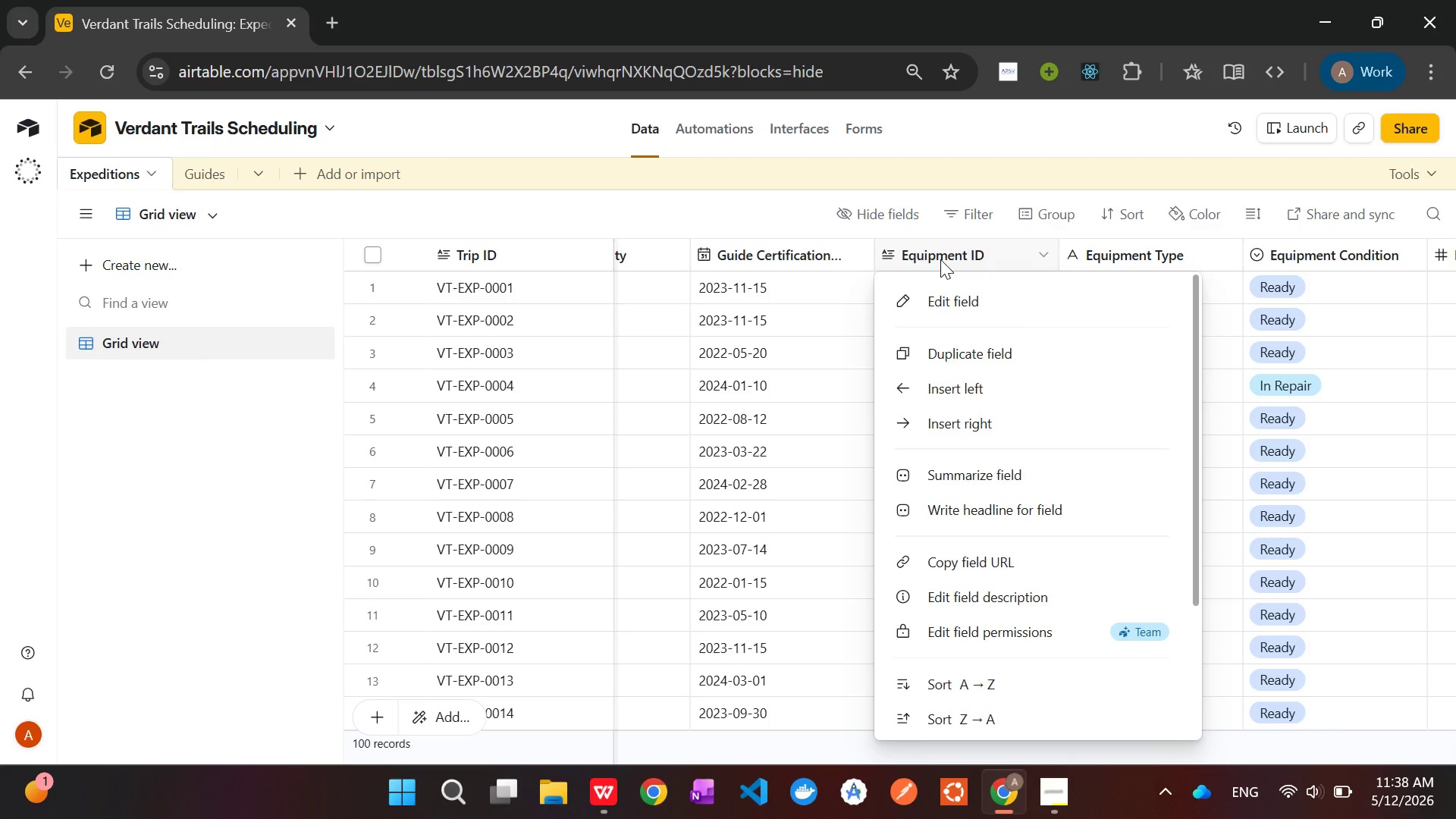 
left_click([945, 306])
 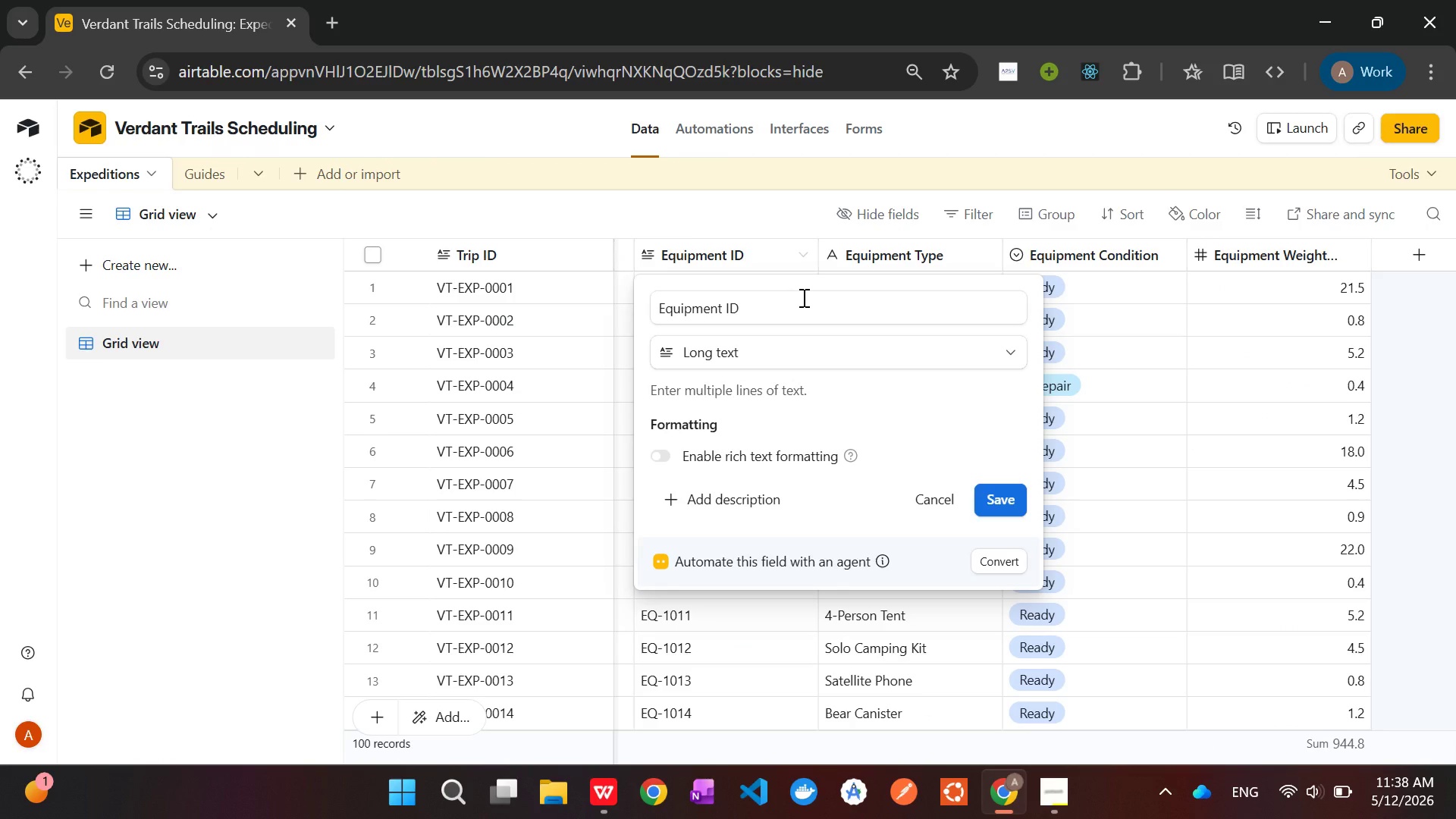 
wait(16.17)
 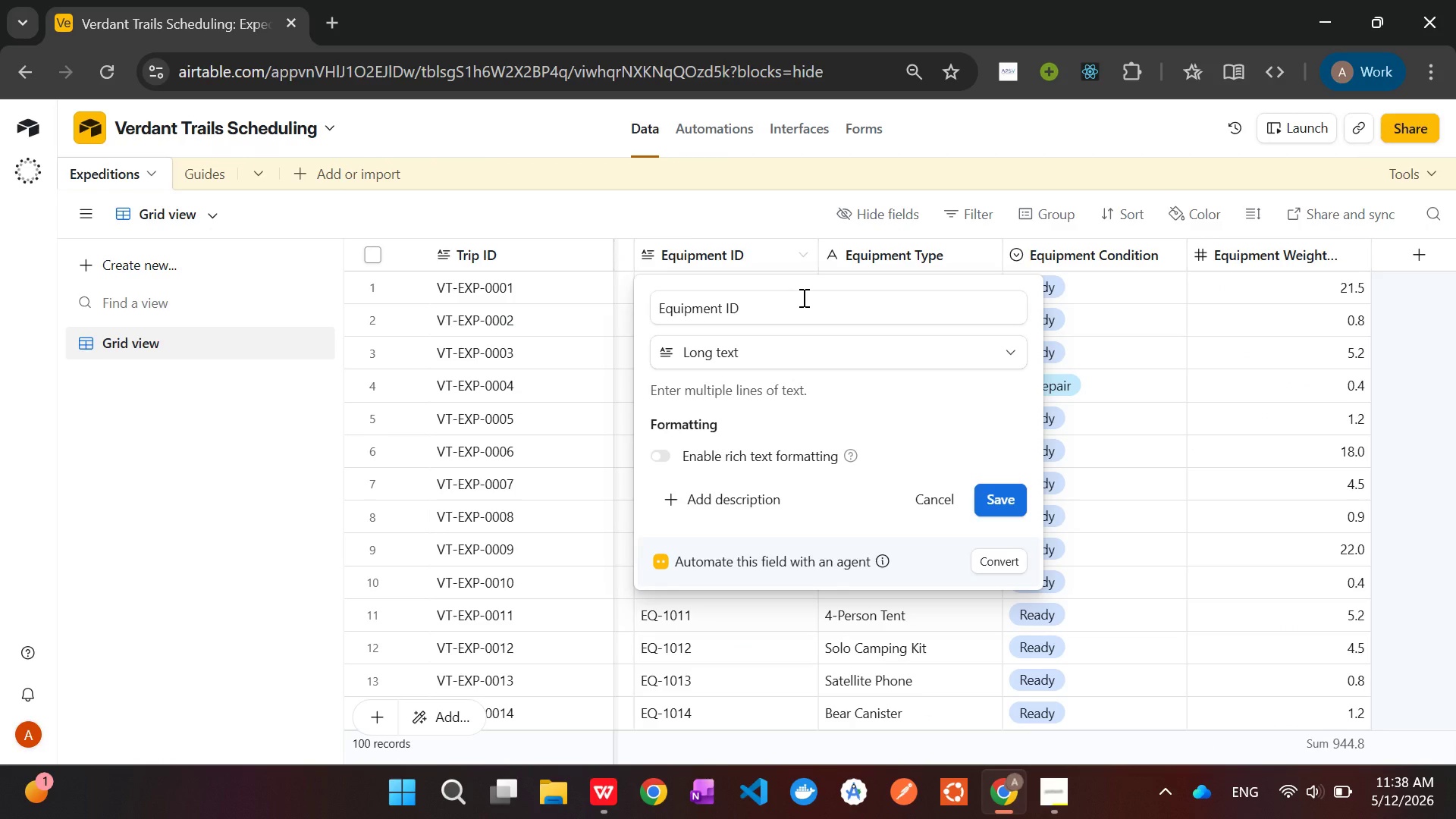 
left_click([926, 360])
 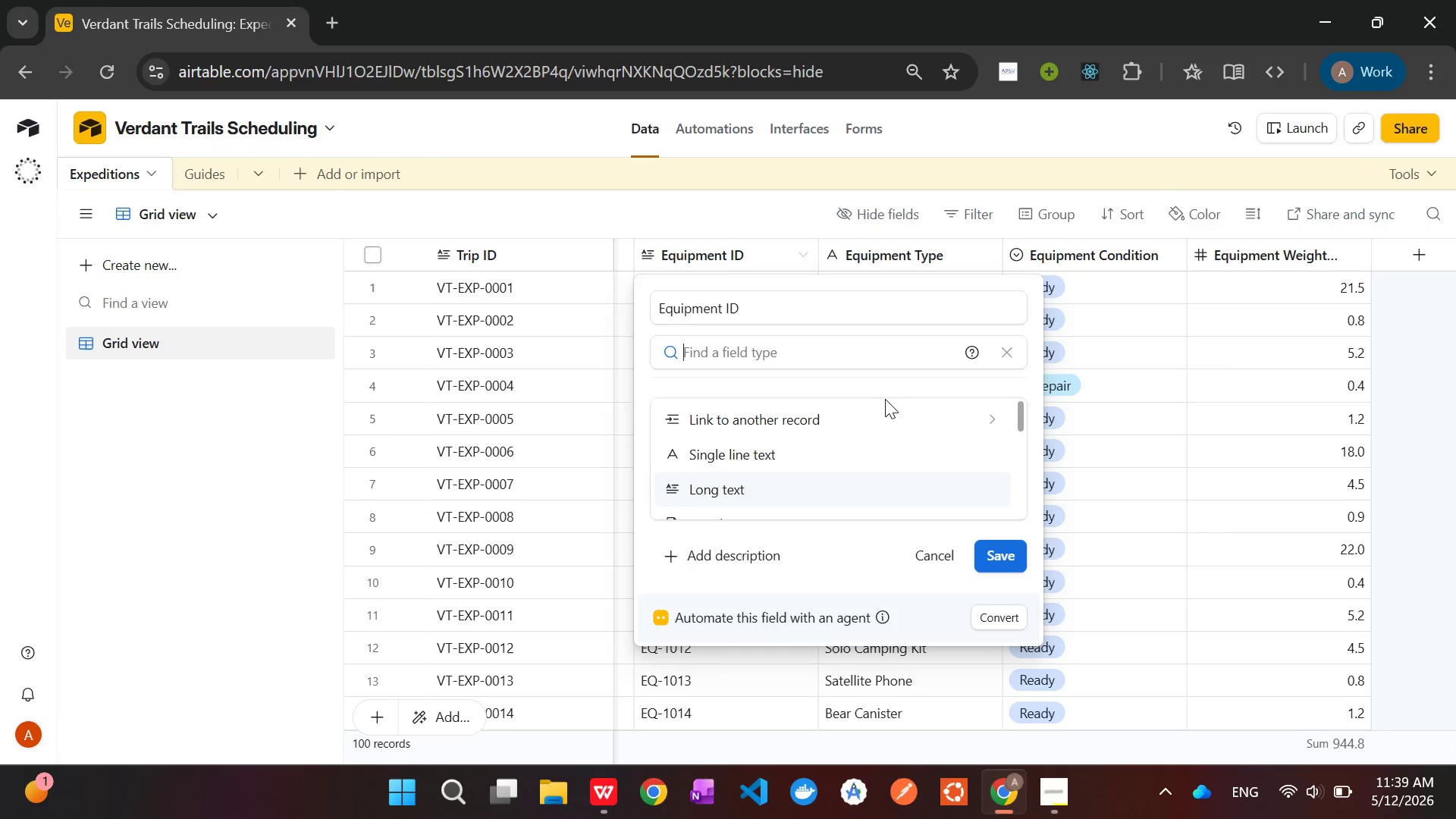 
left_click([883, 405])
 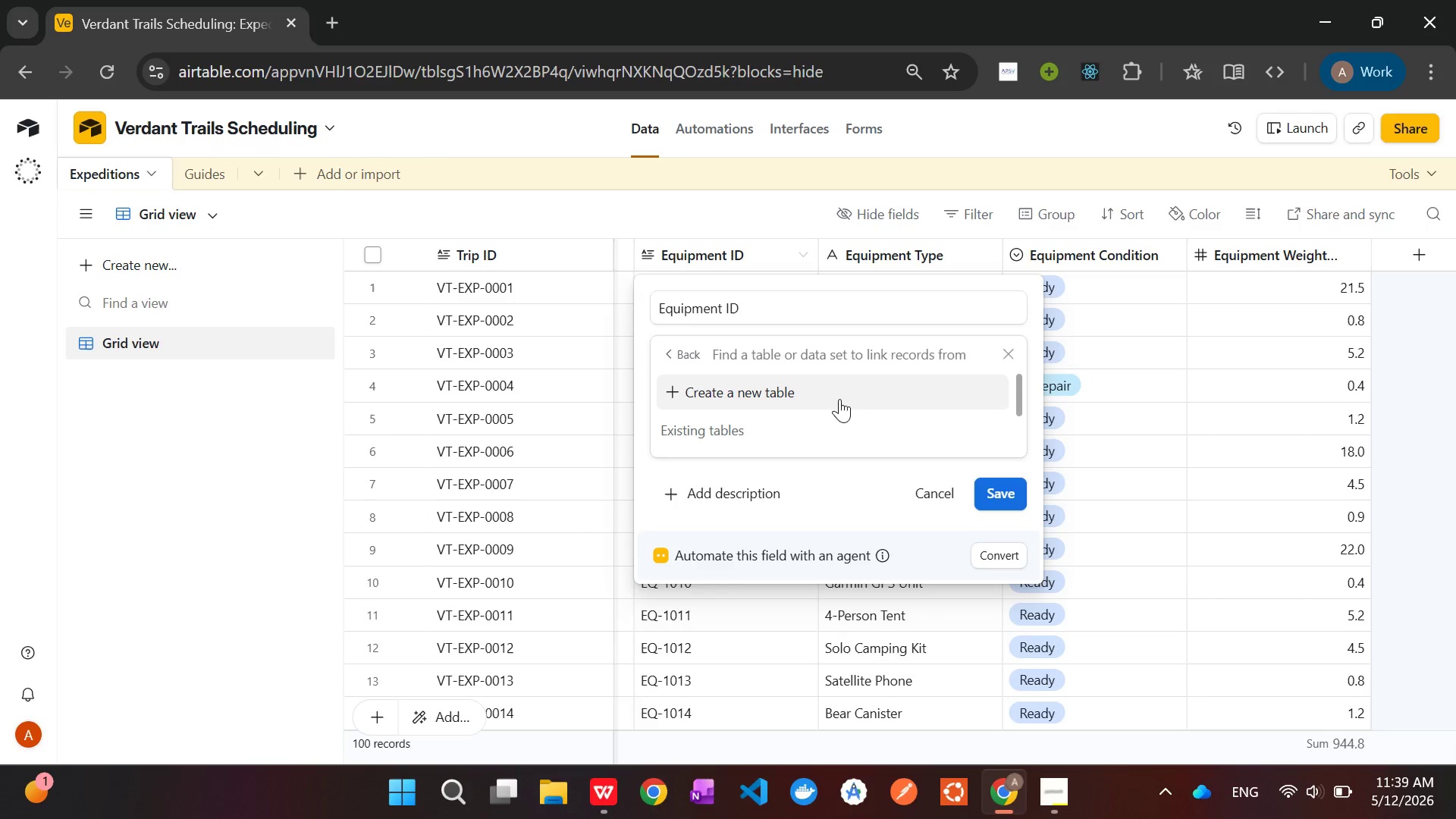 
left_click([789, 391])
 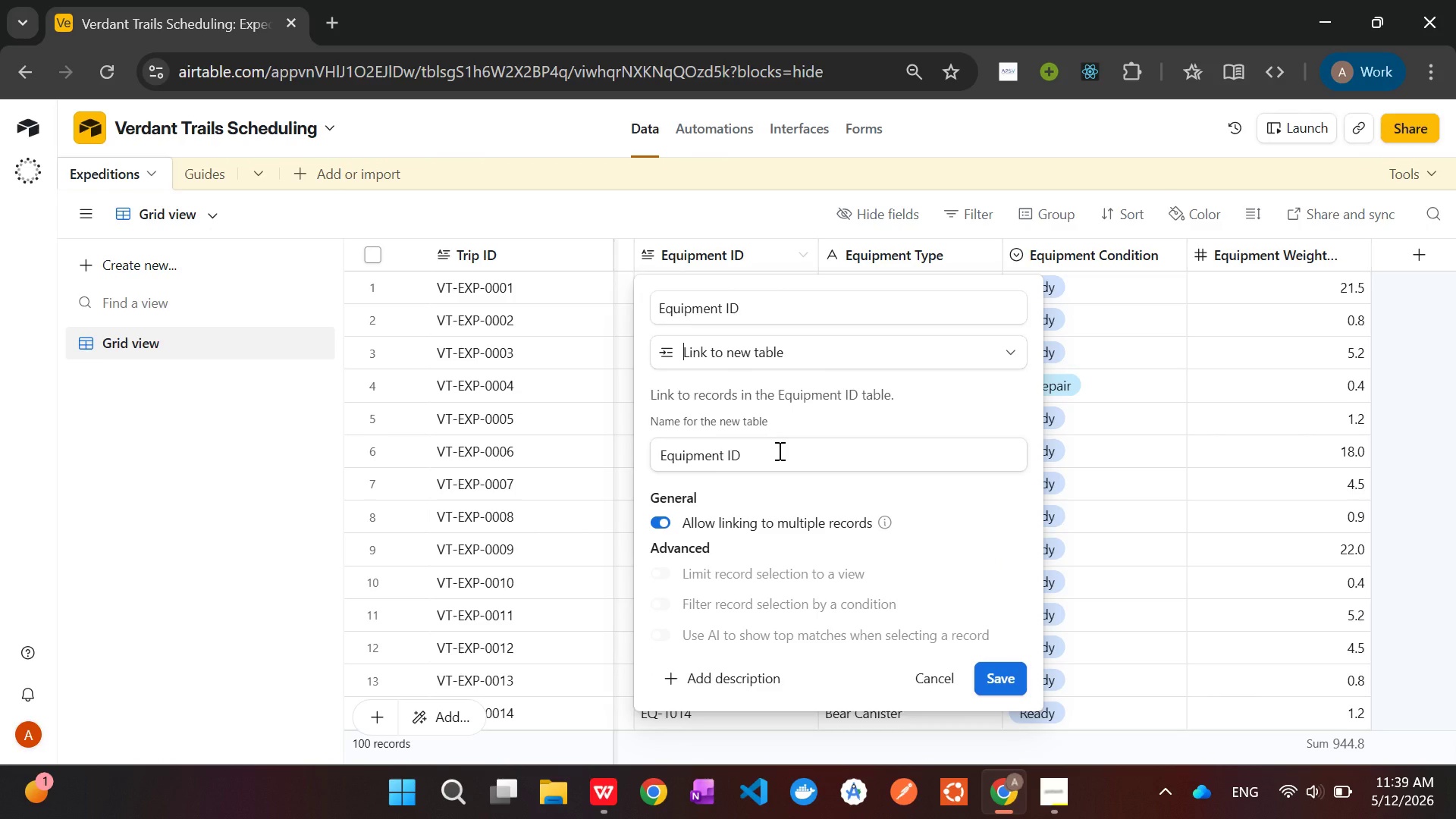 
wait(13.67)
 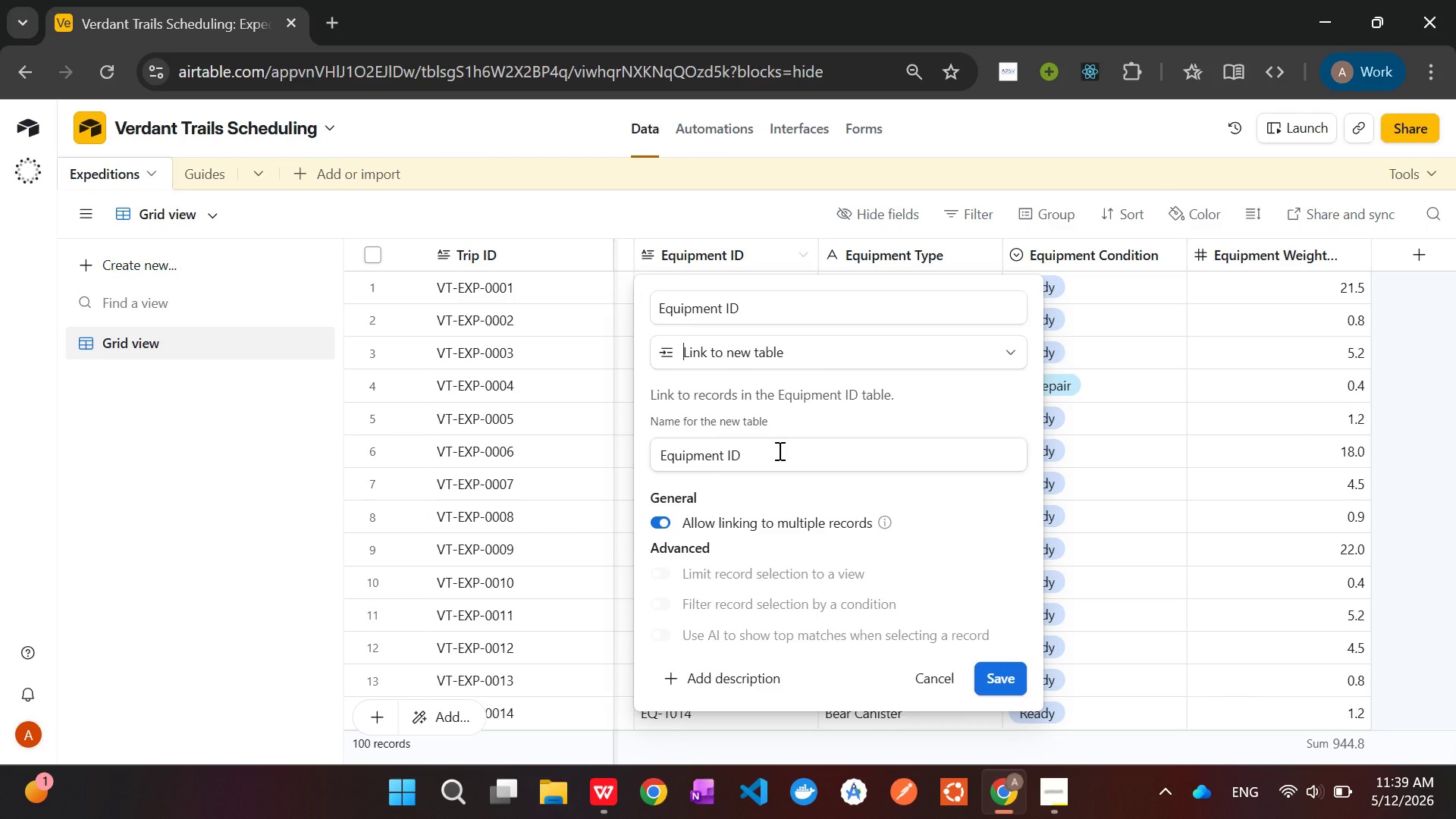 
left_click([778, 450])
 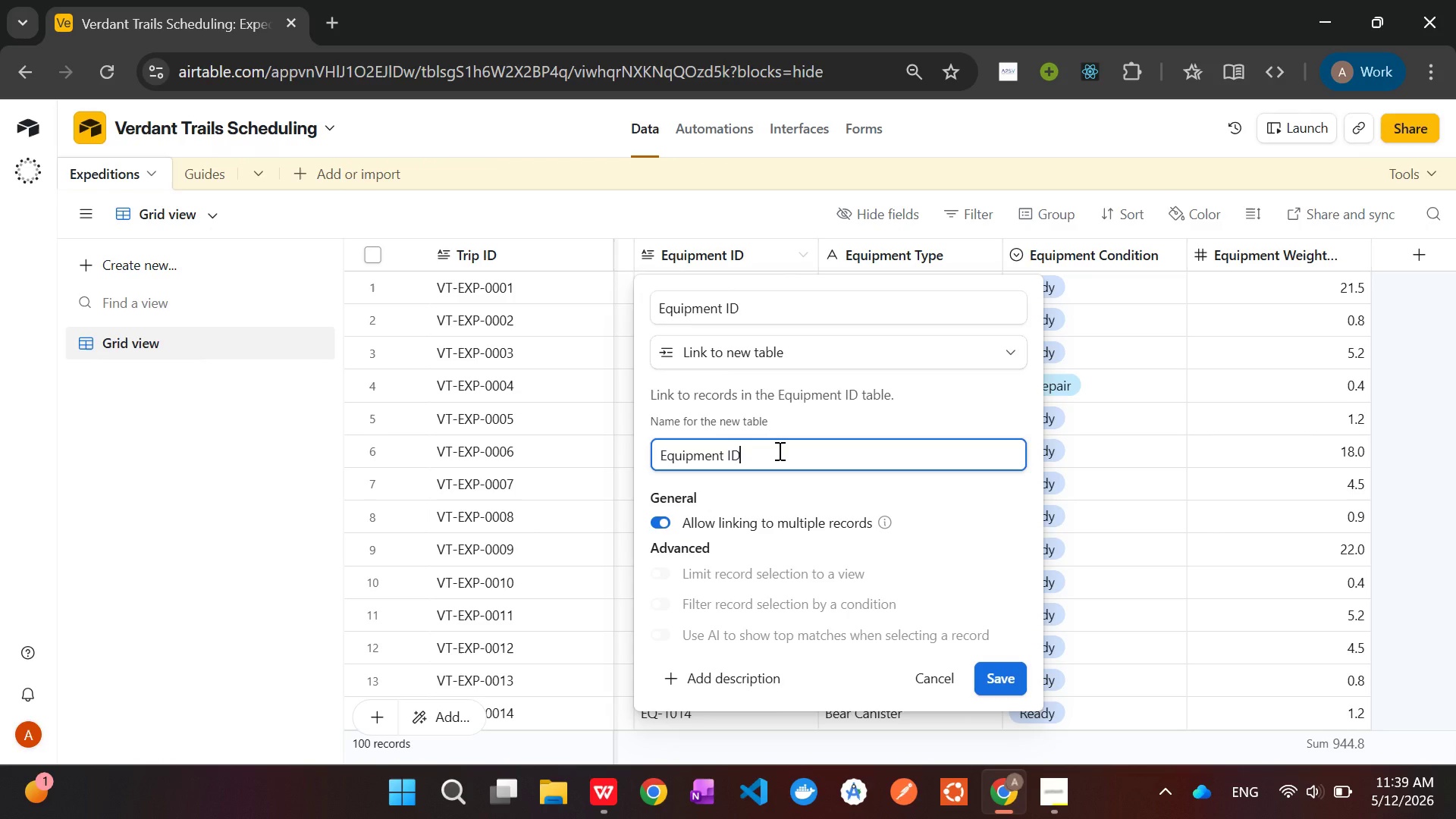 
key(Backspace)
 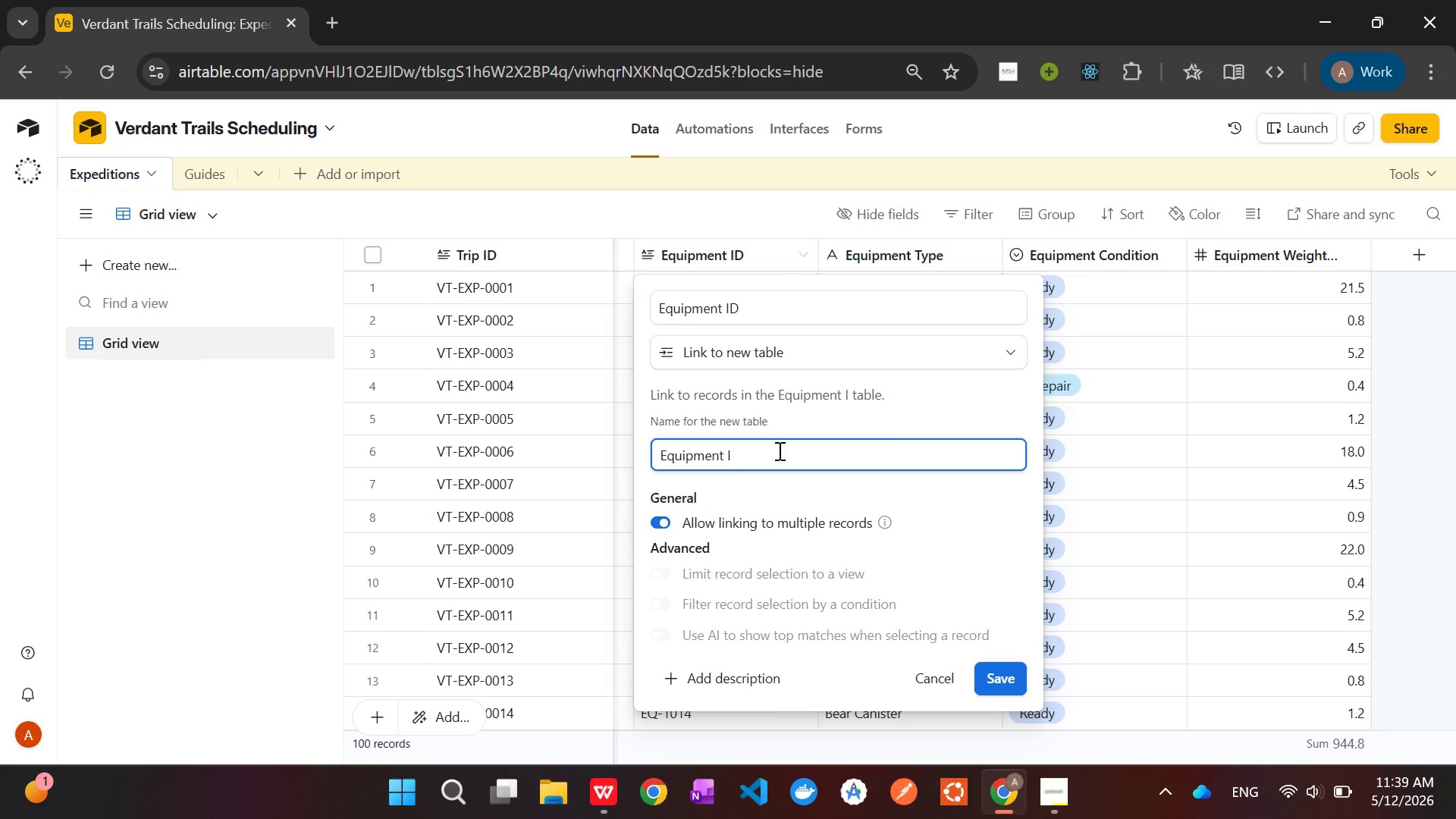 
key(Backspace)
 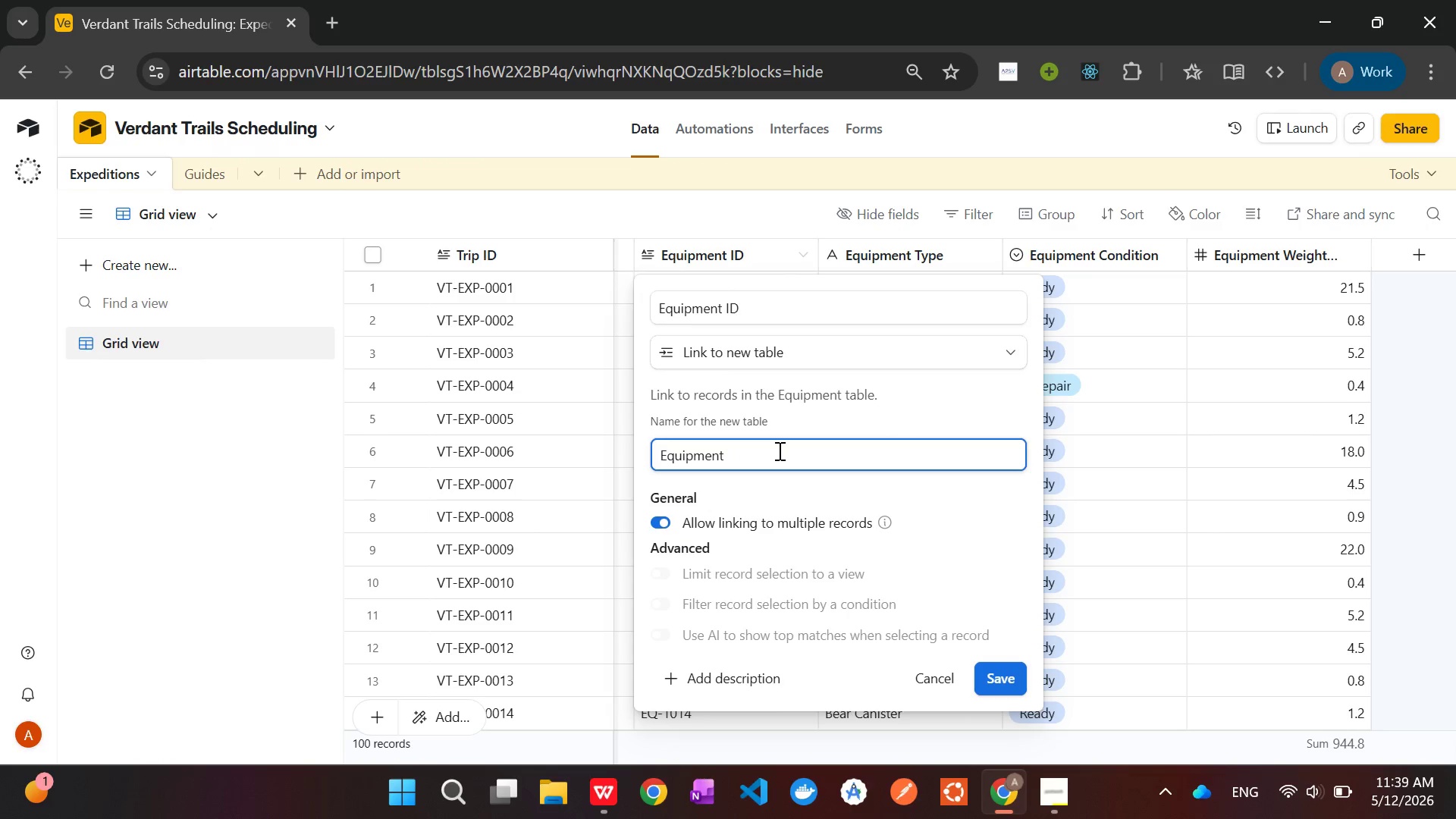 
key(Backspace)
 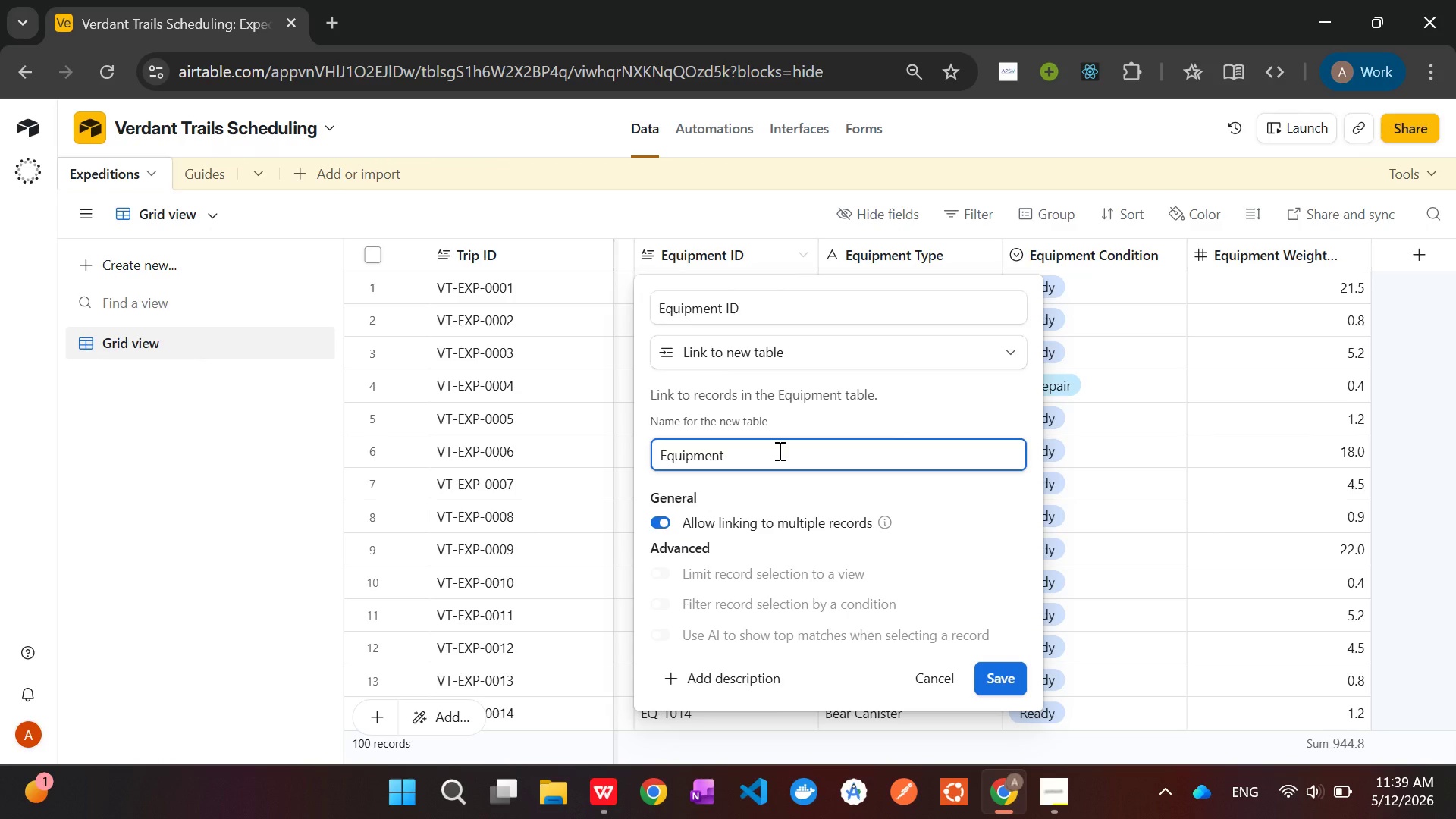 
wait(39.03)
 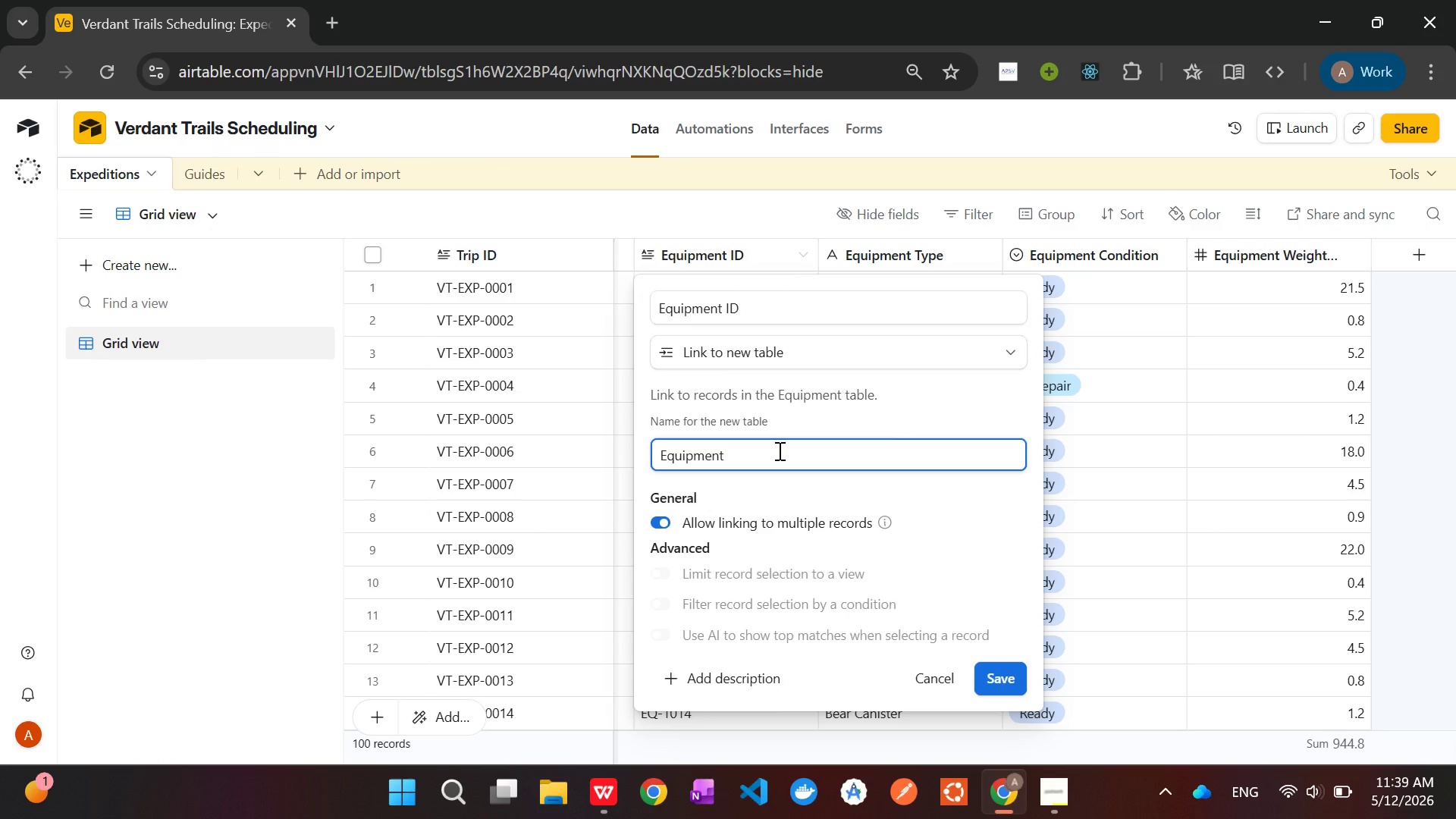 
left_click([998, 685])
 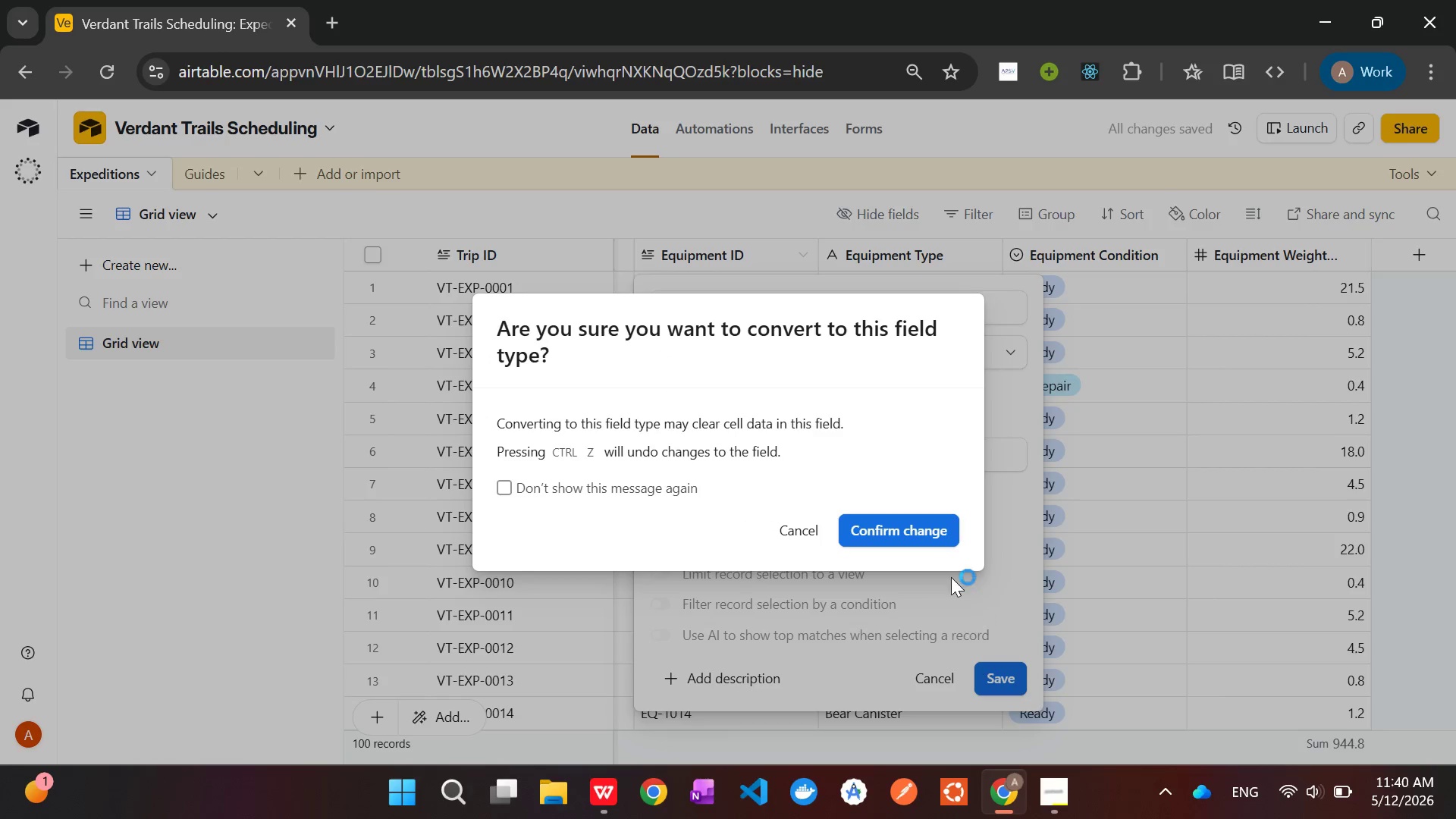 
left_click([927, 532])
 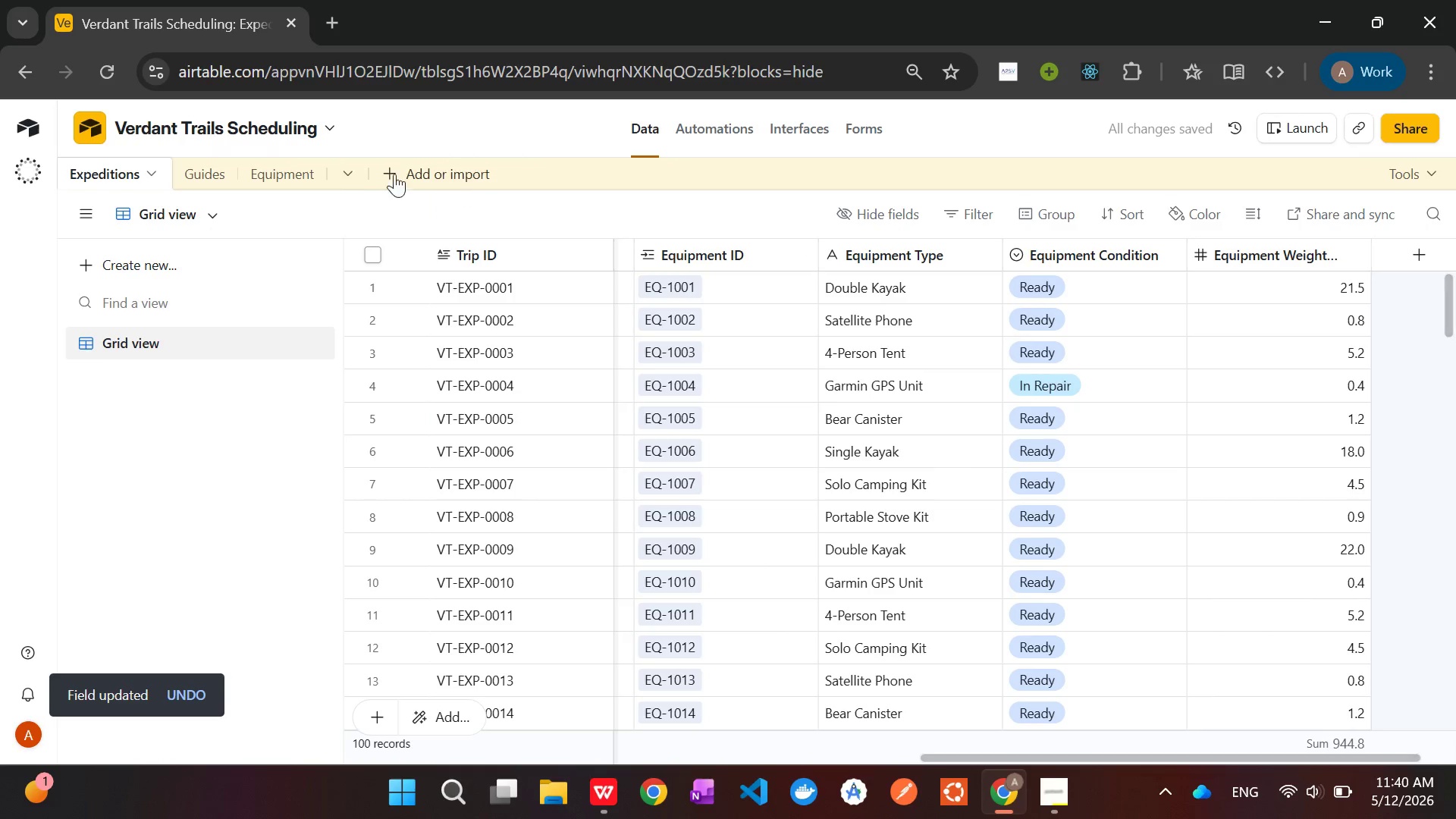 
left_click([302, 170])
 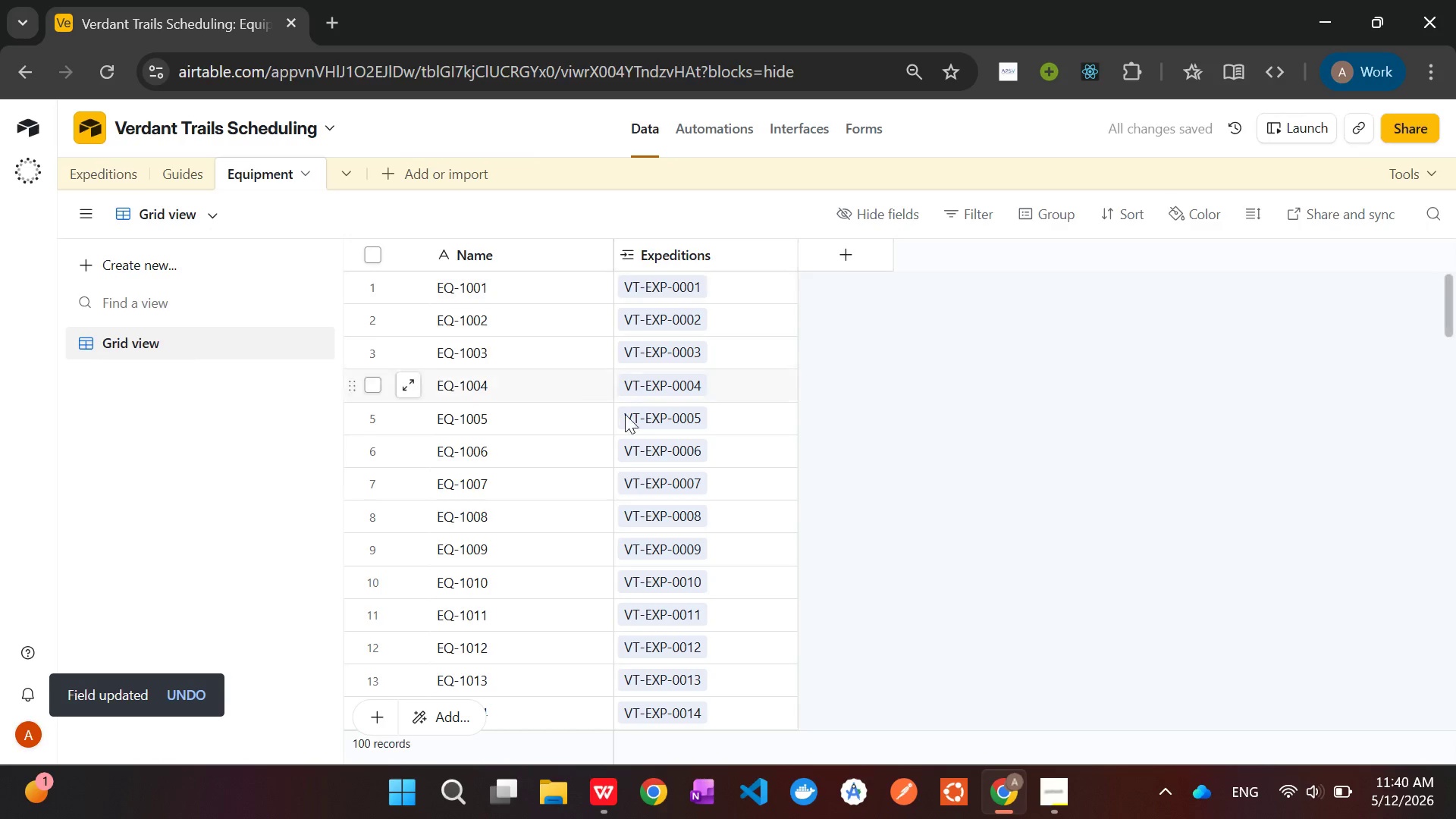 
scroll: coordinate [782, 369], scroll_direction: down, amount: 29.0
 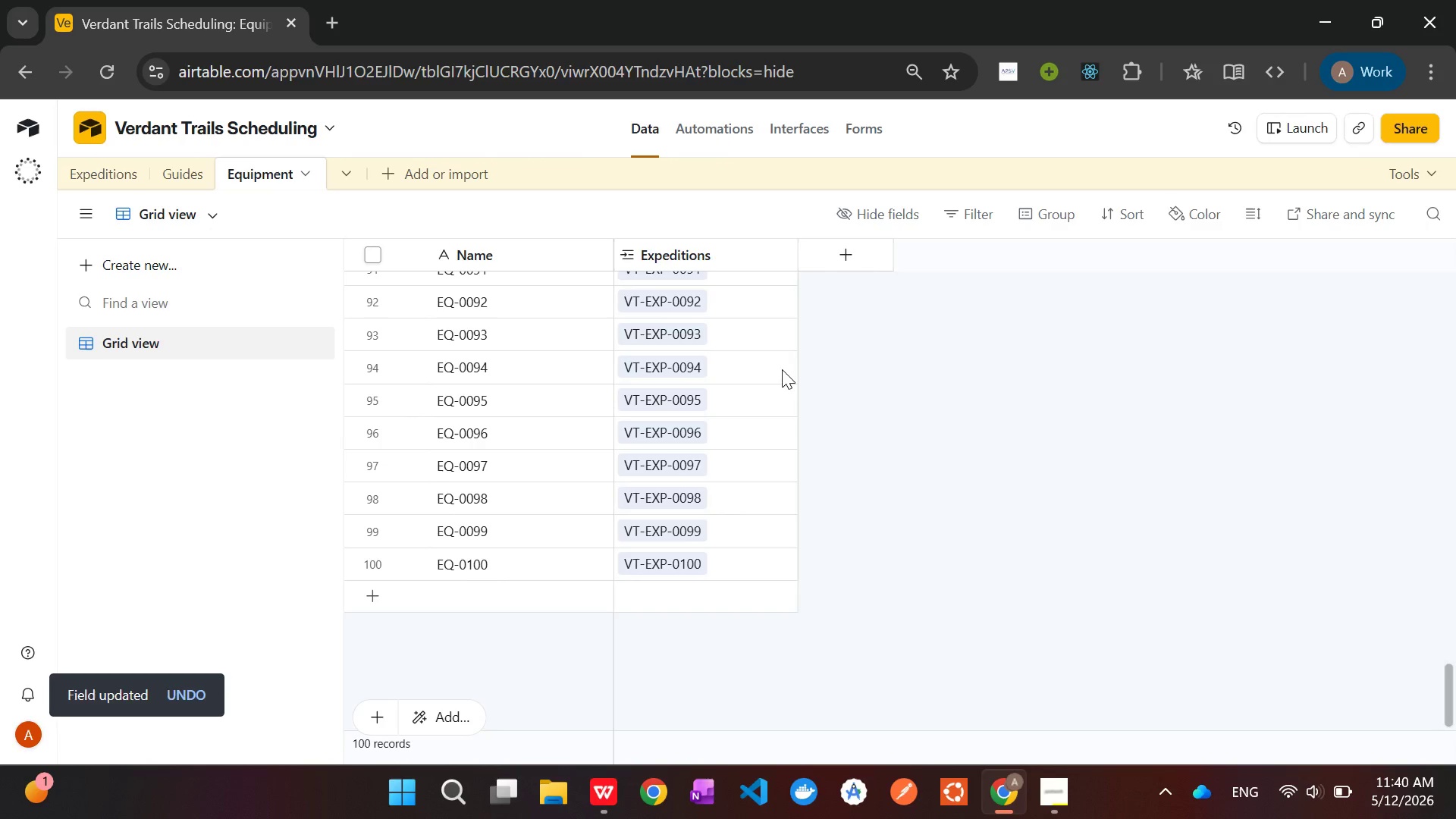 
scroll: coordinate [782, 369], scroll_direction: up, amount: 34.0
 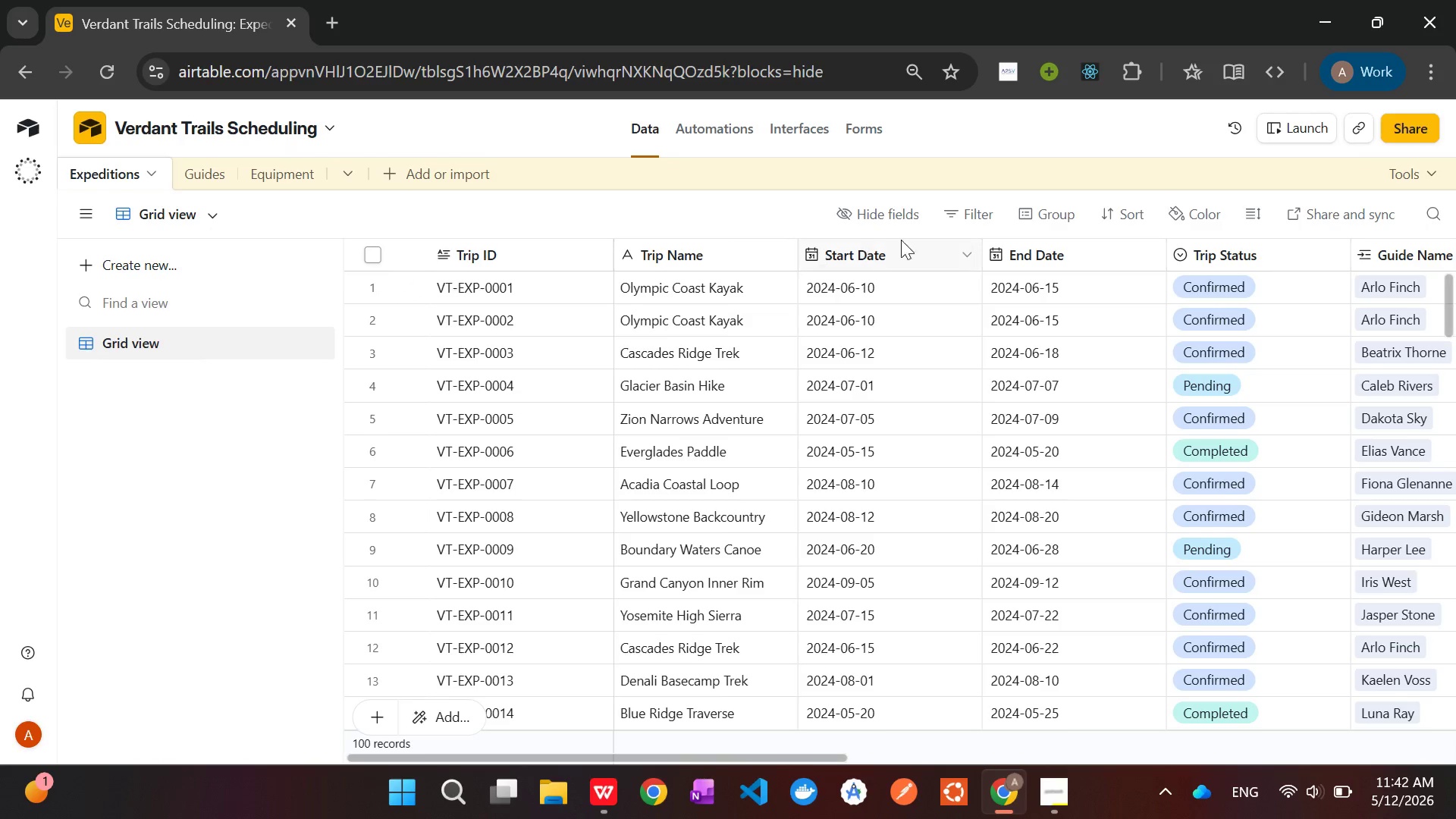 
wait(143.8)
 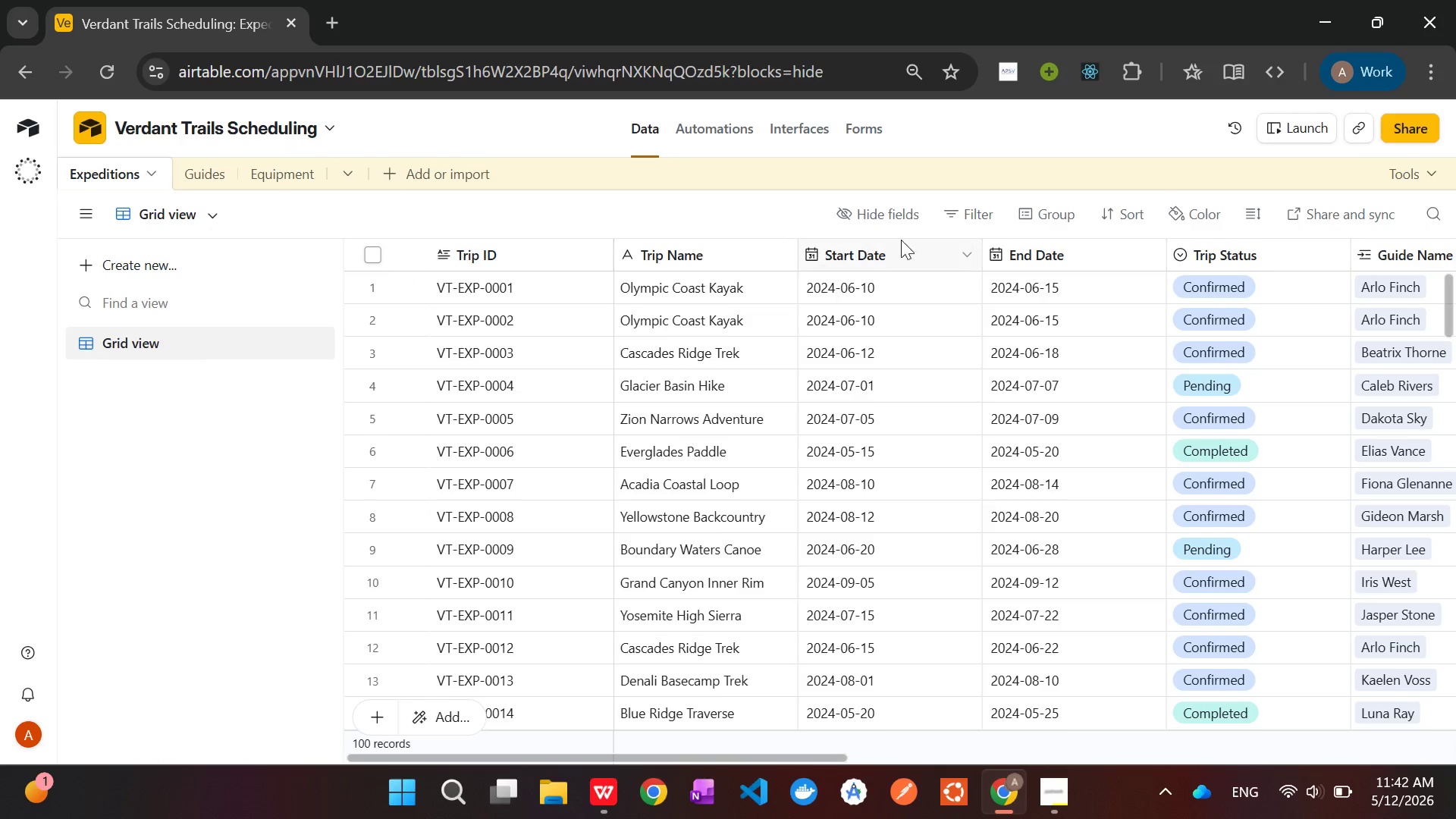 
right_click([1222, 255])
 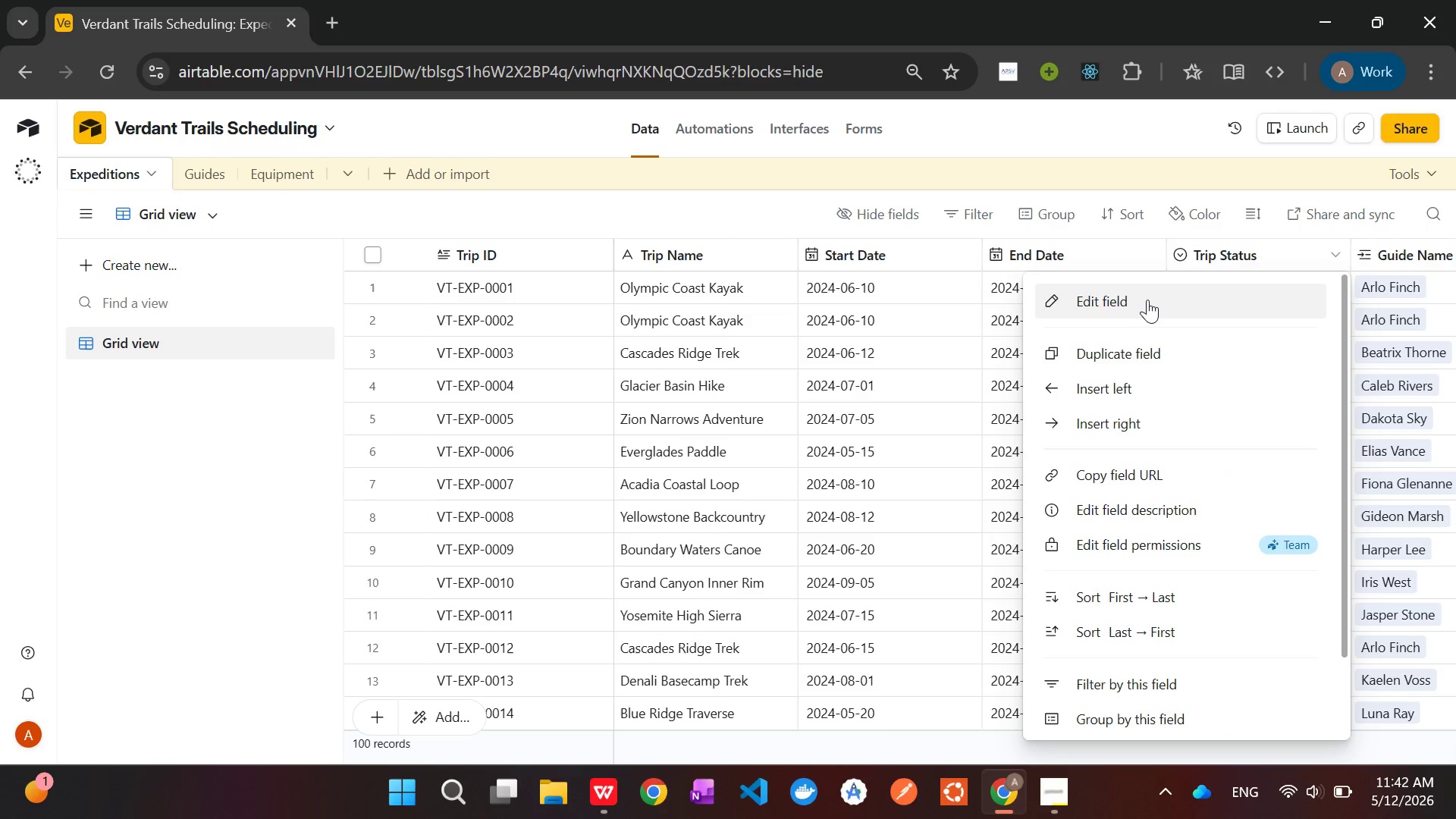 
left_click([1144, 300])
 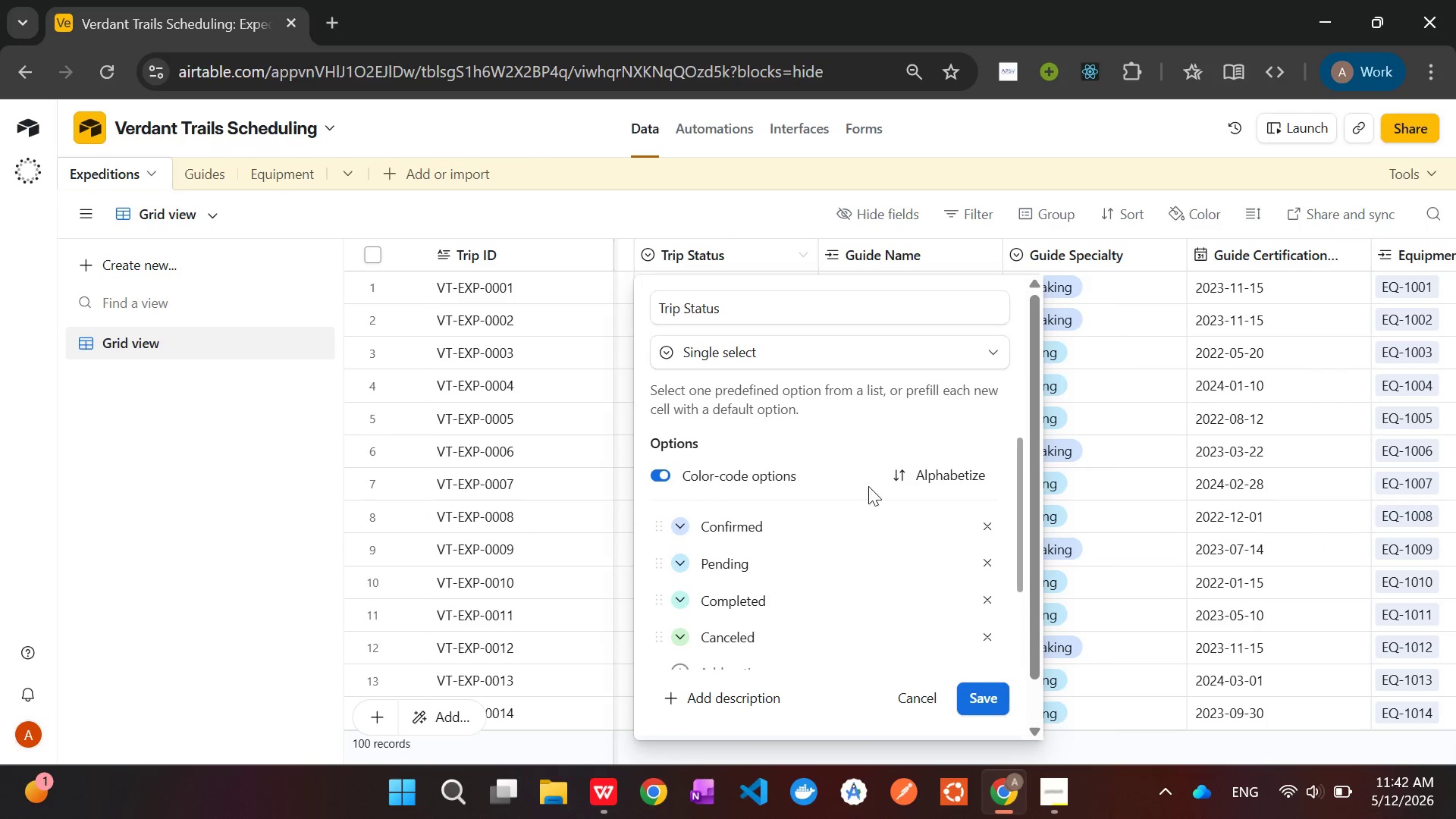 
scroll: coordinate [848, 520], scroll_direction: down, amount: 2.0
 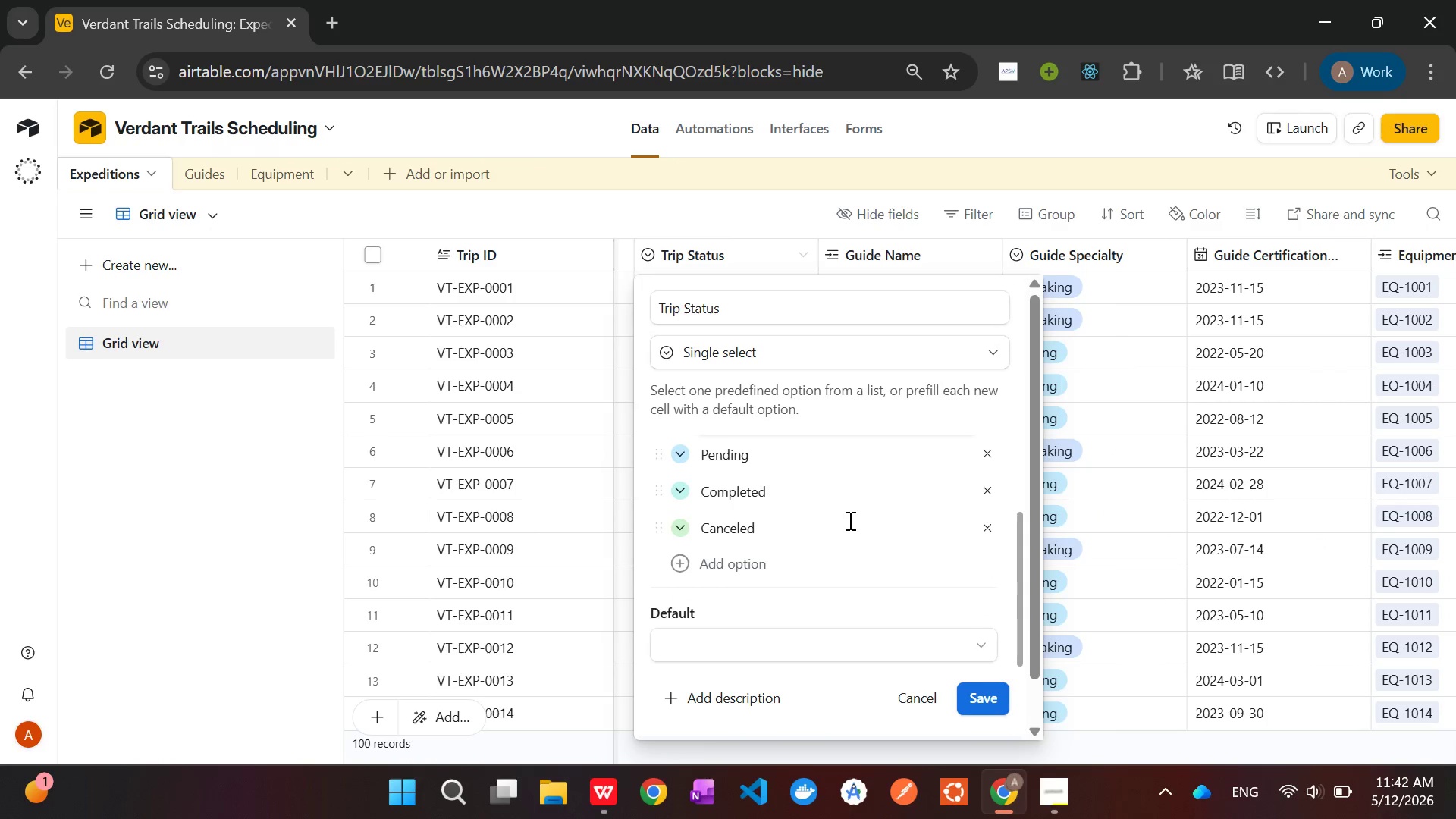 
scroll: coordinate [849, 520], scroll_direction: up, amount: 1.0
 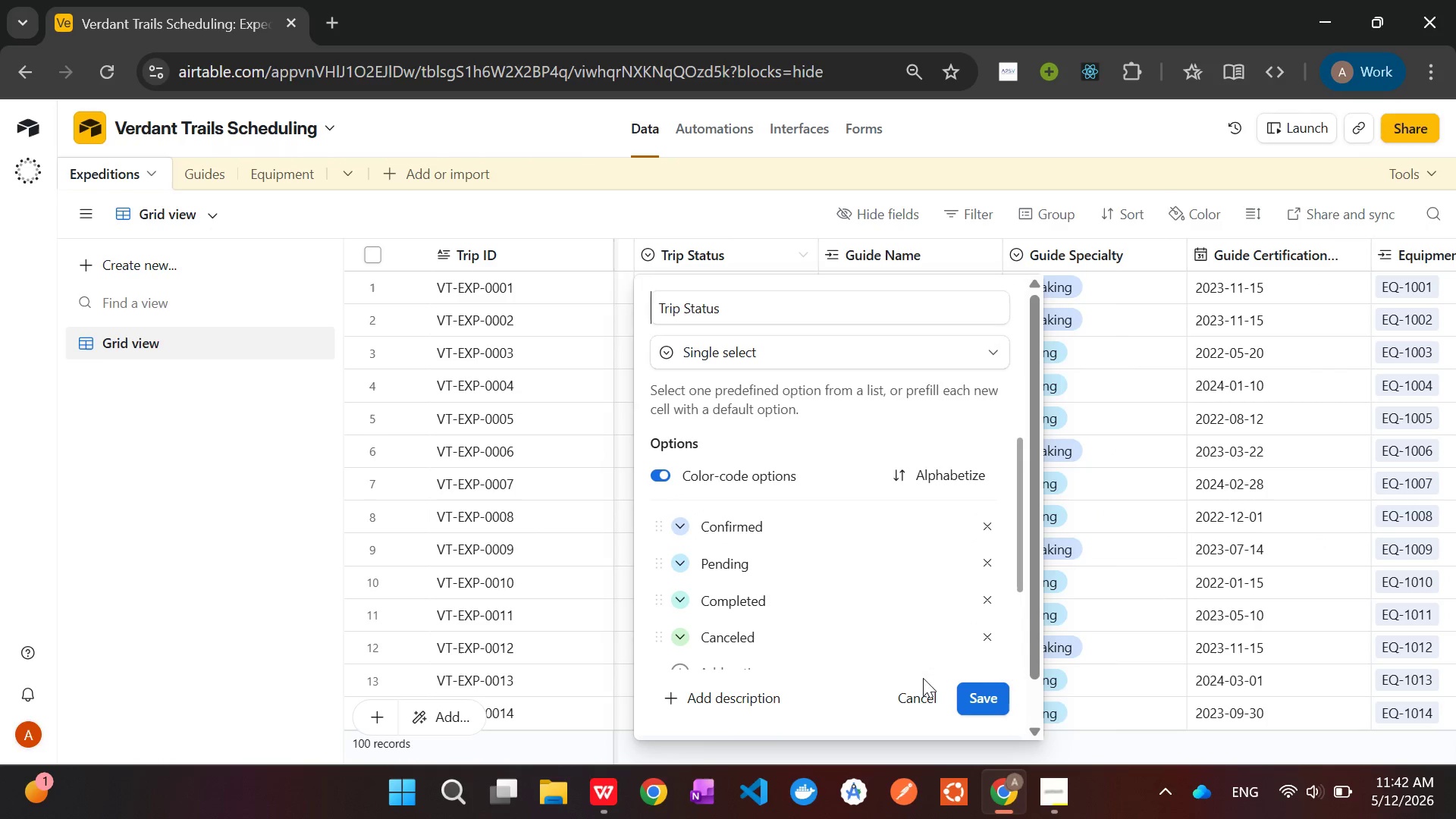 
left_click([921, 696])
 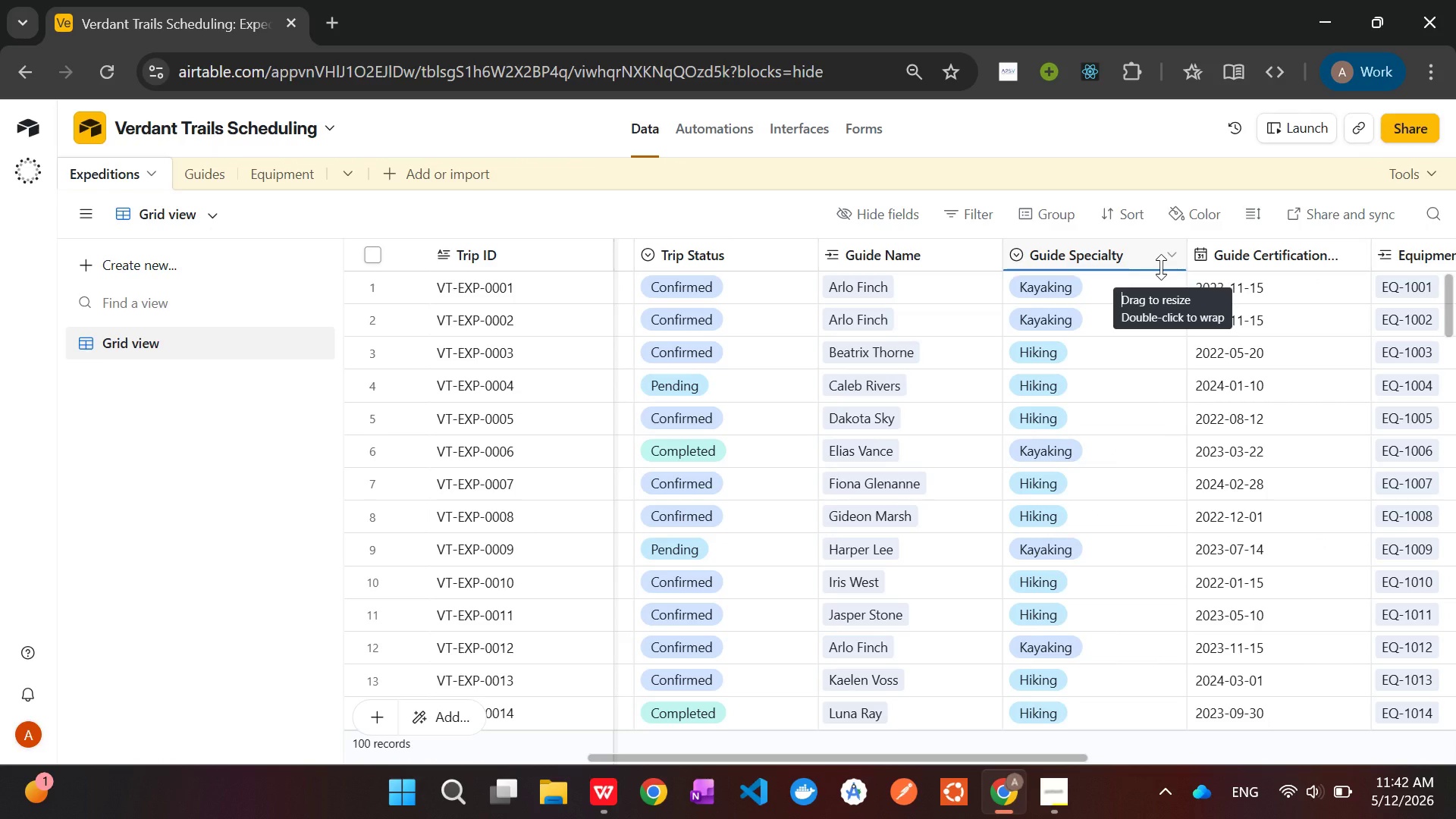 
wait(6.24)
 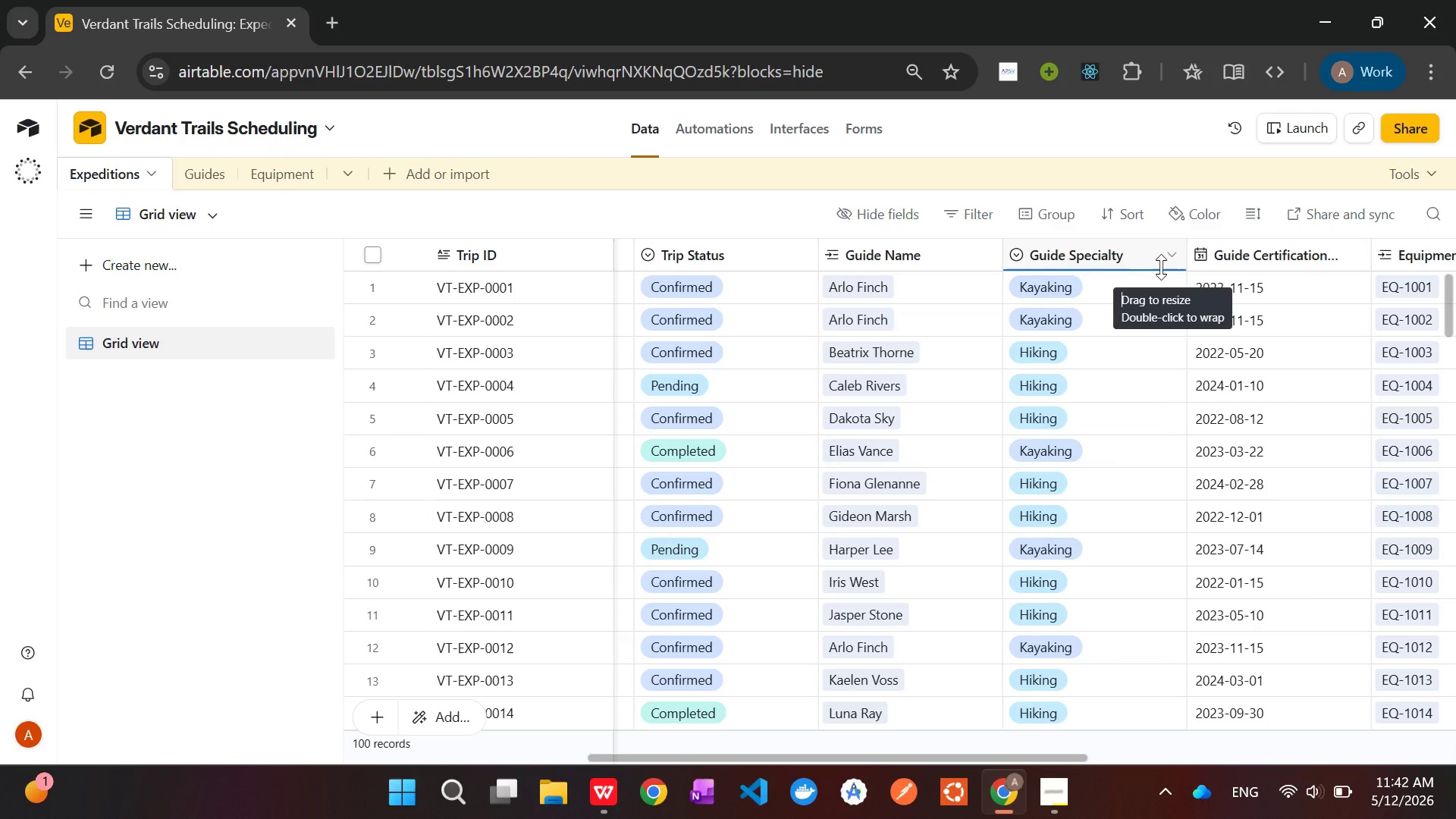 
left_click([208, 177])
 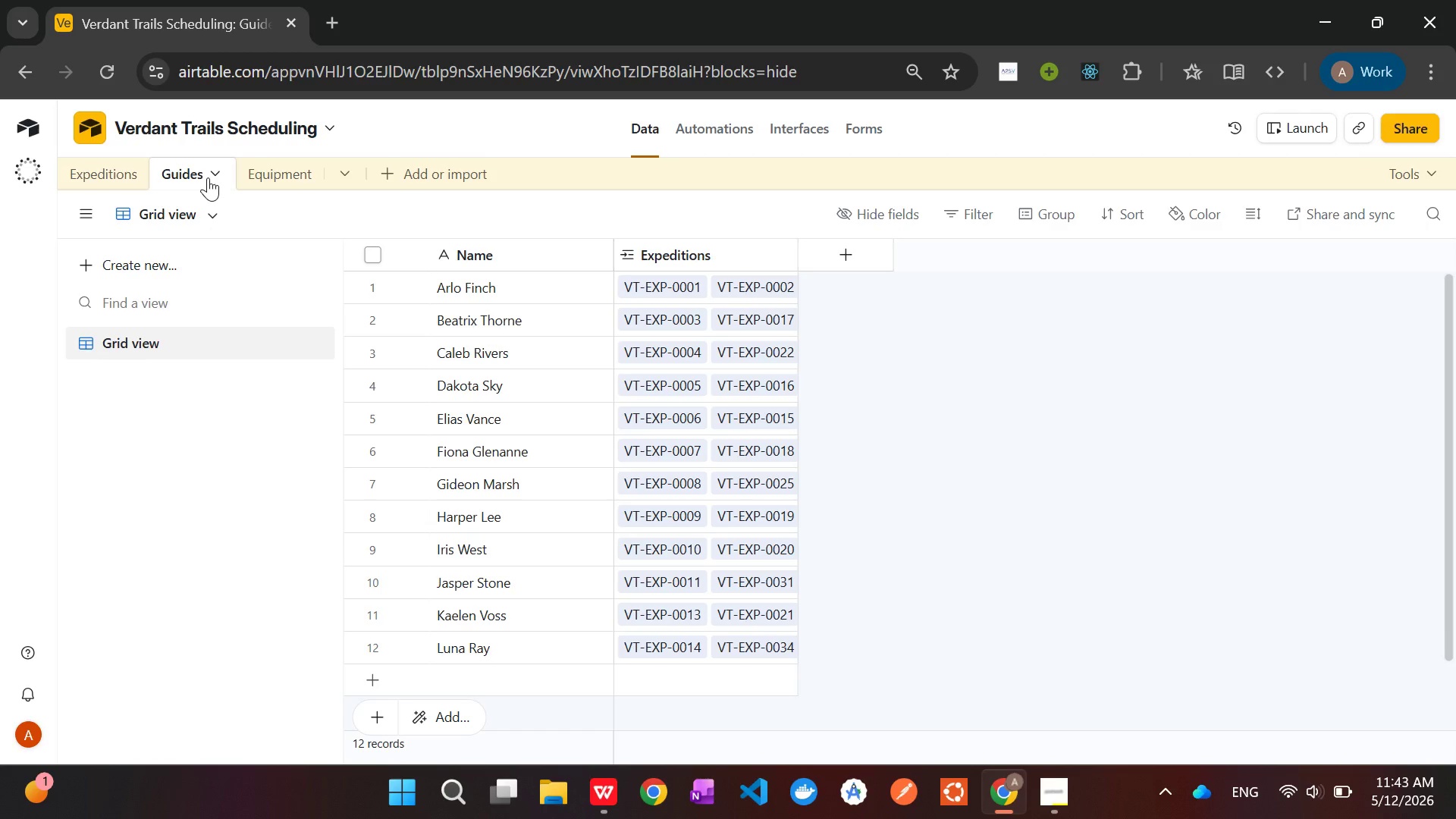 
wait(21.47)
 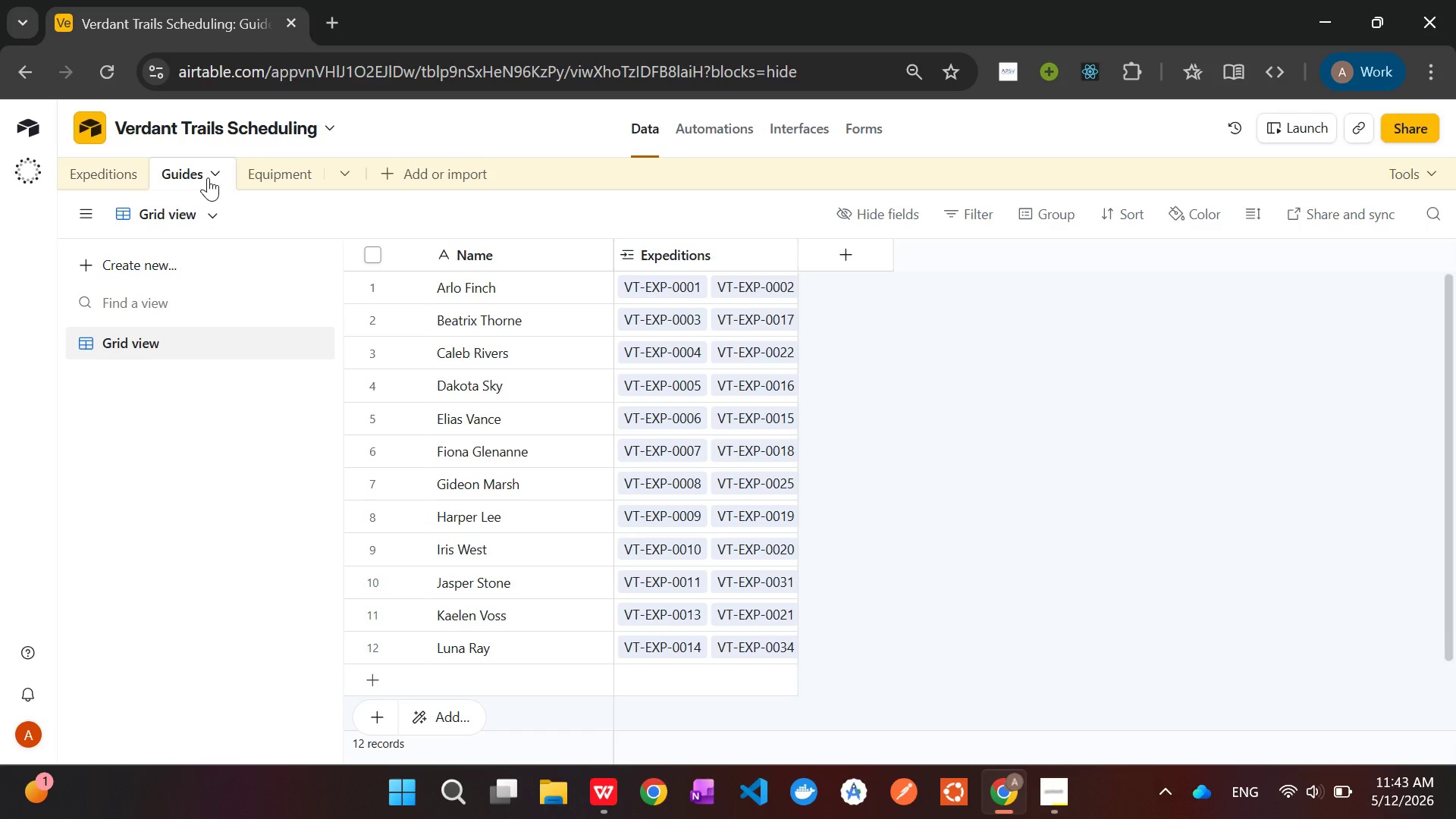 
left_click([80, 174])
 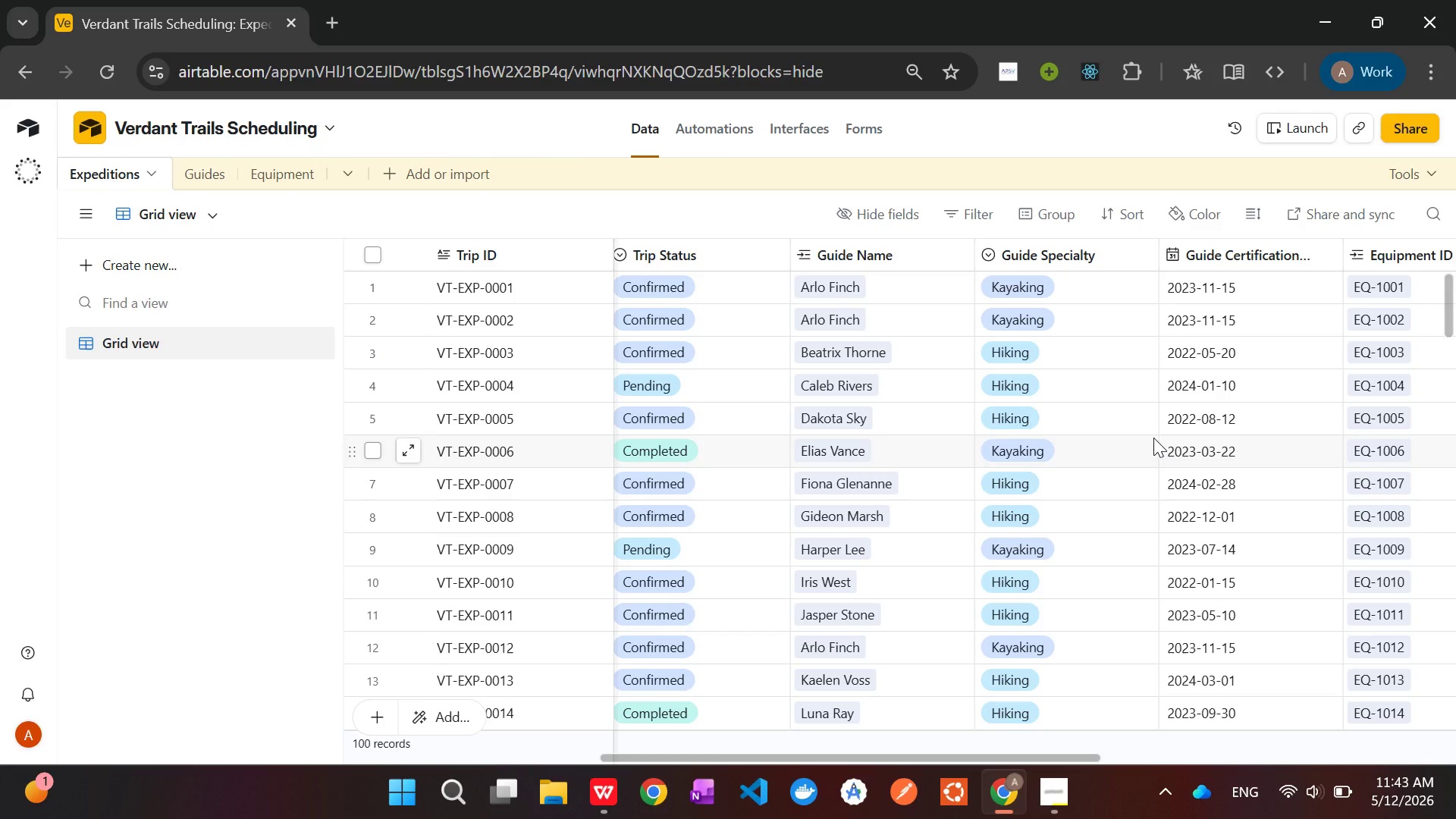 
wait(24.22)
 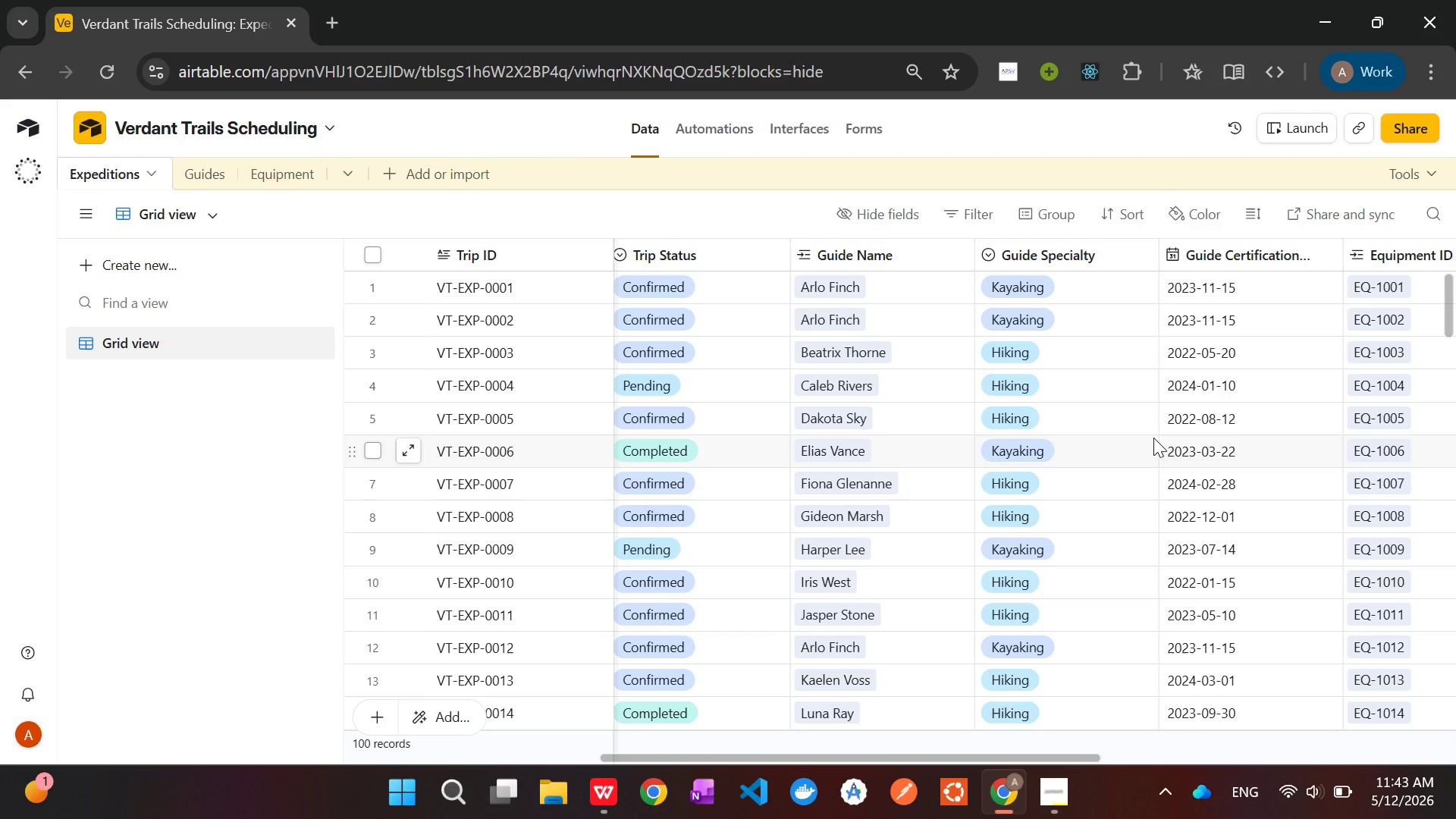 
left_click([202, 179])
 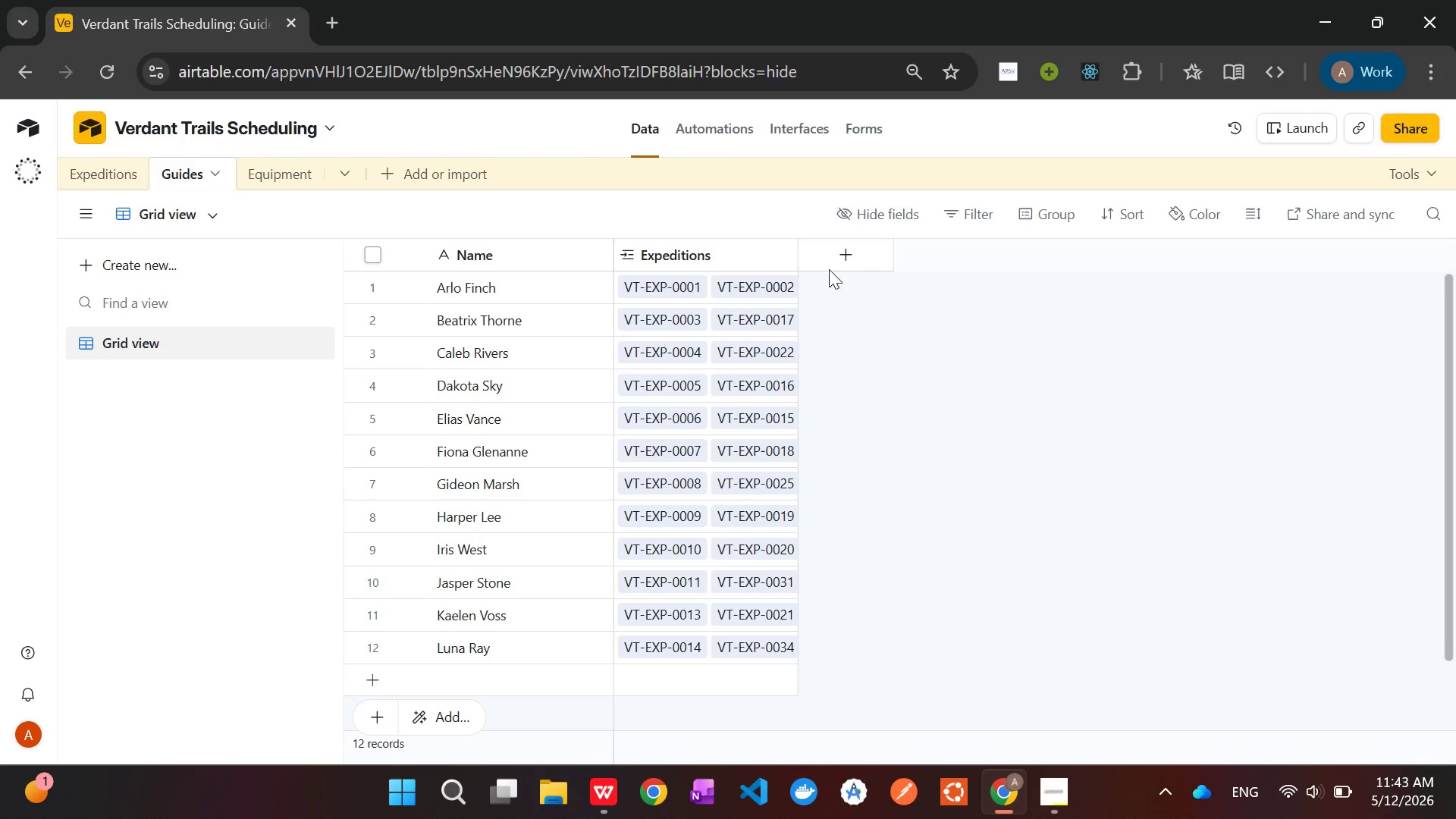 
left_click([839, 255])
 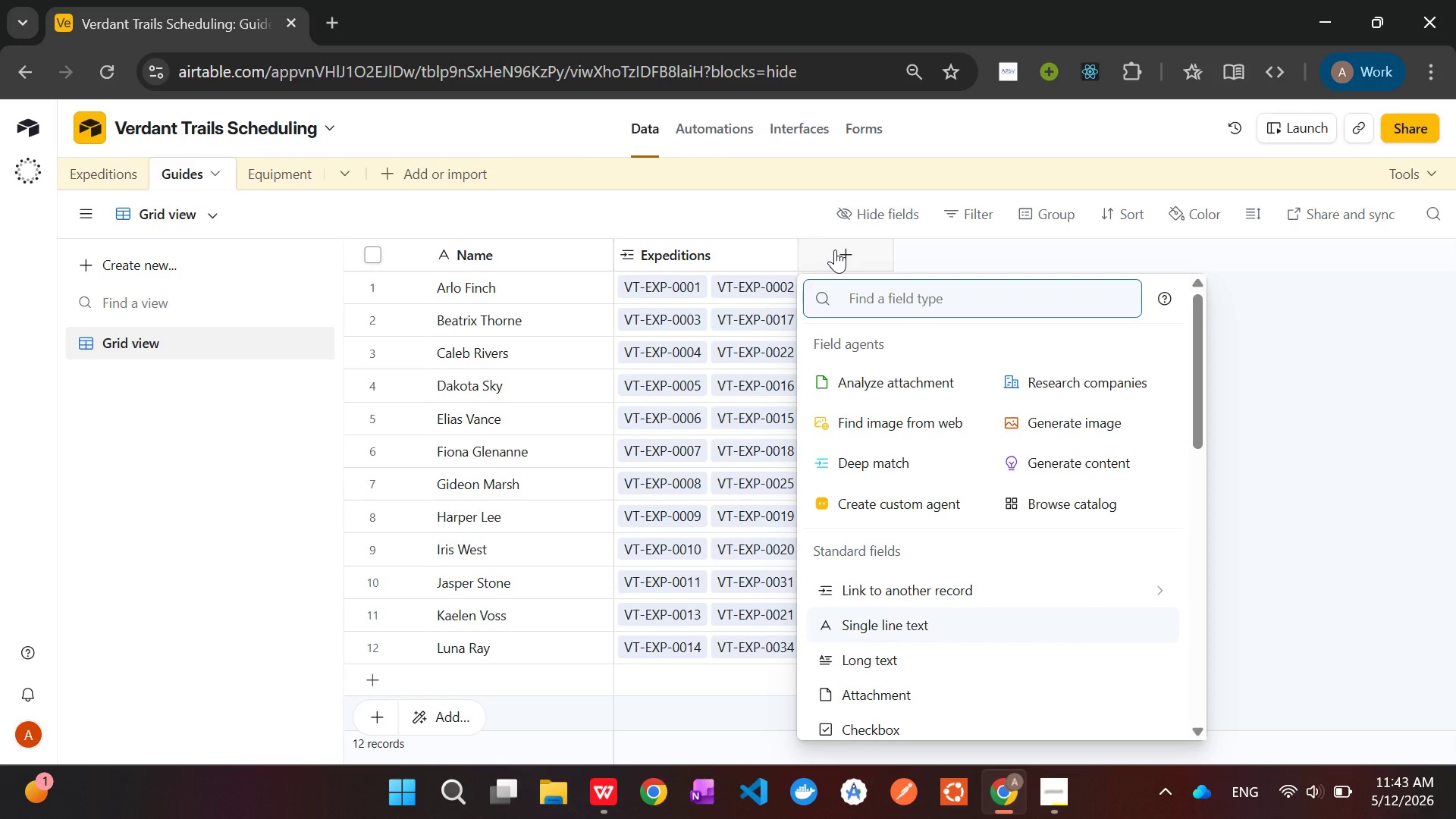 
type(look)
 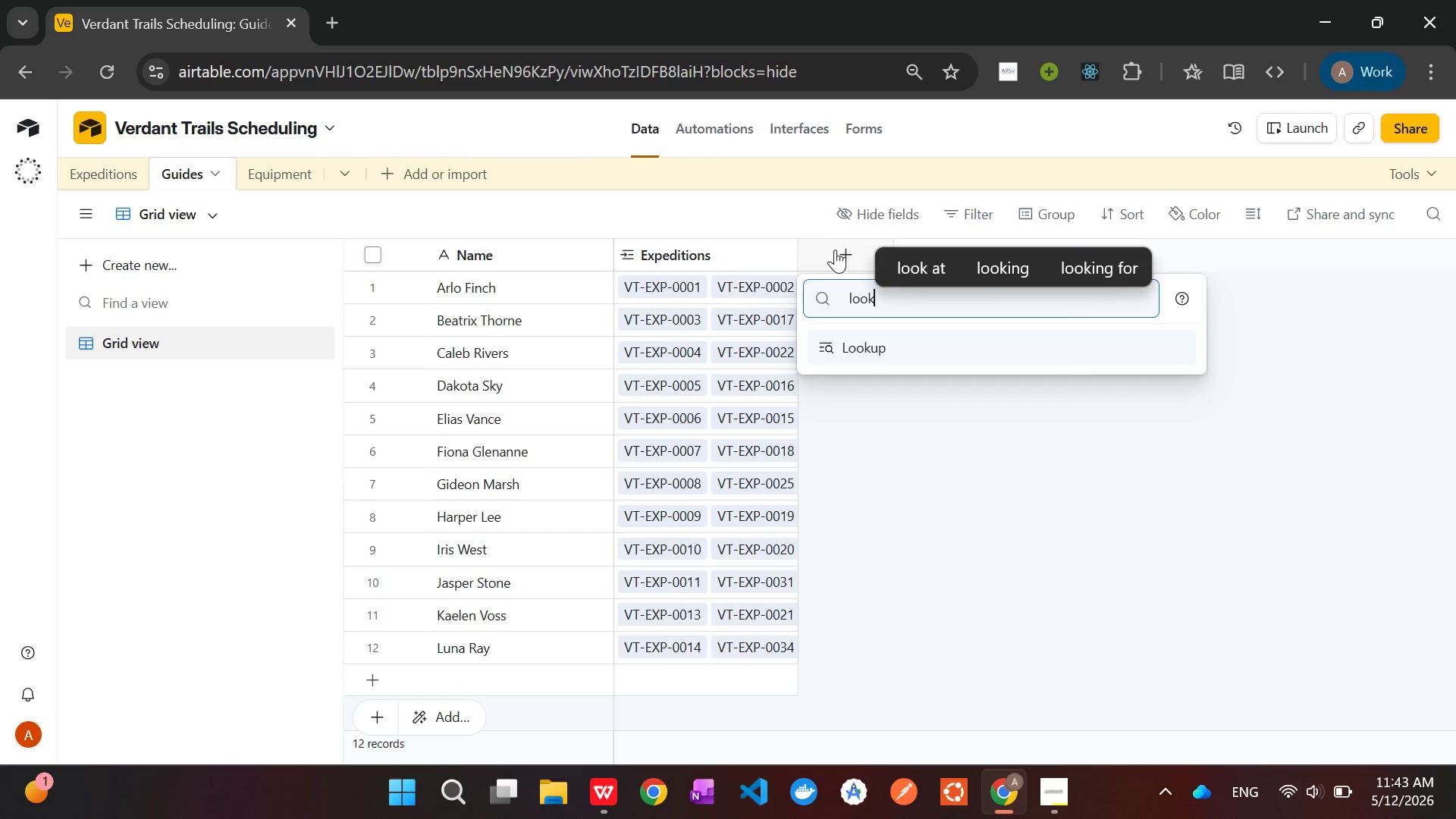 
key(Enter)
 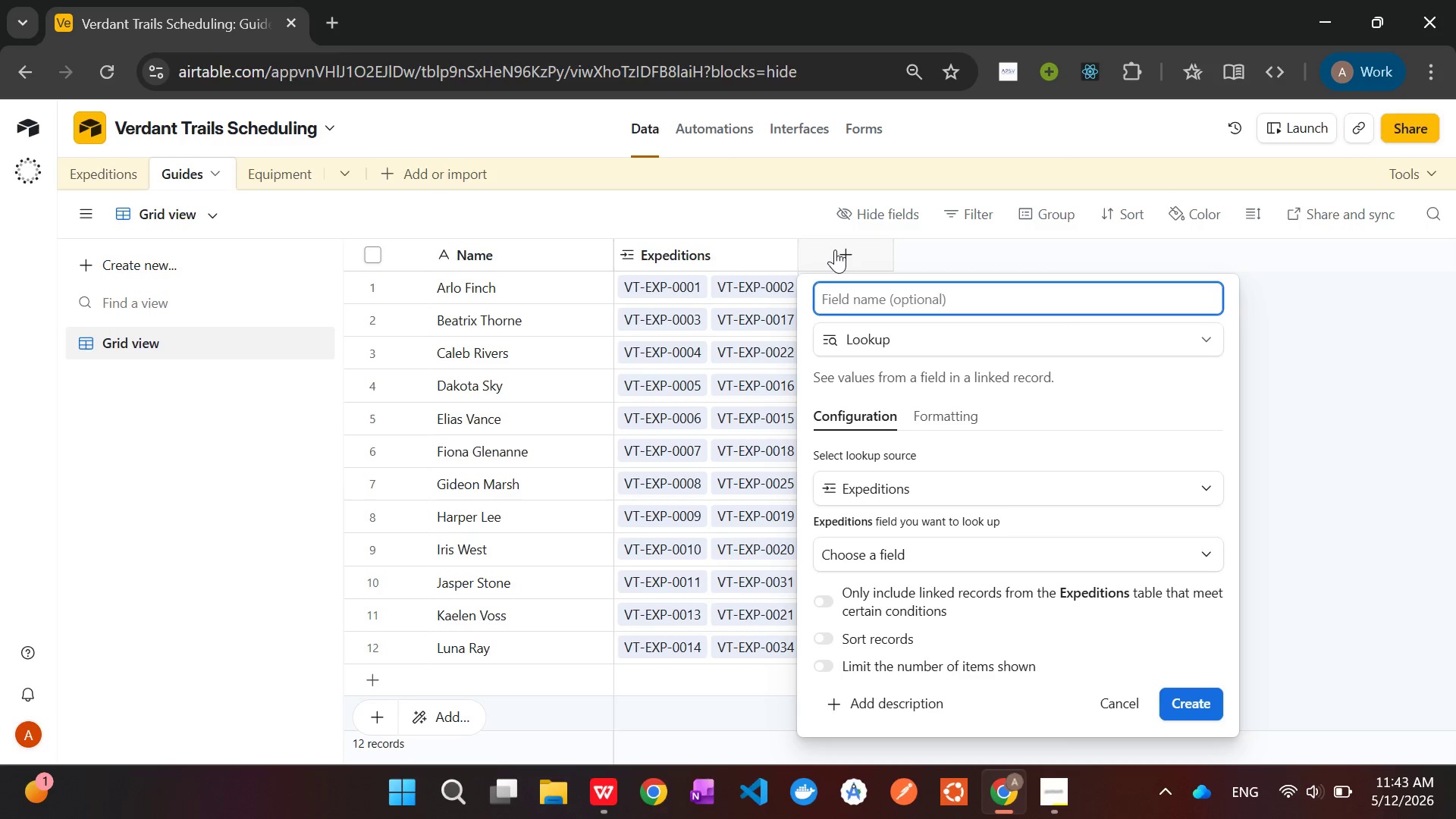 
type(Guides Speciality)
 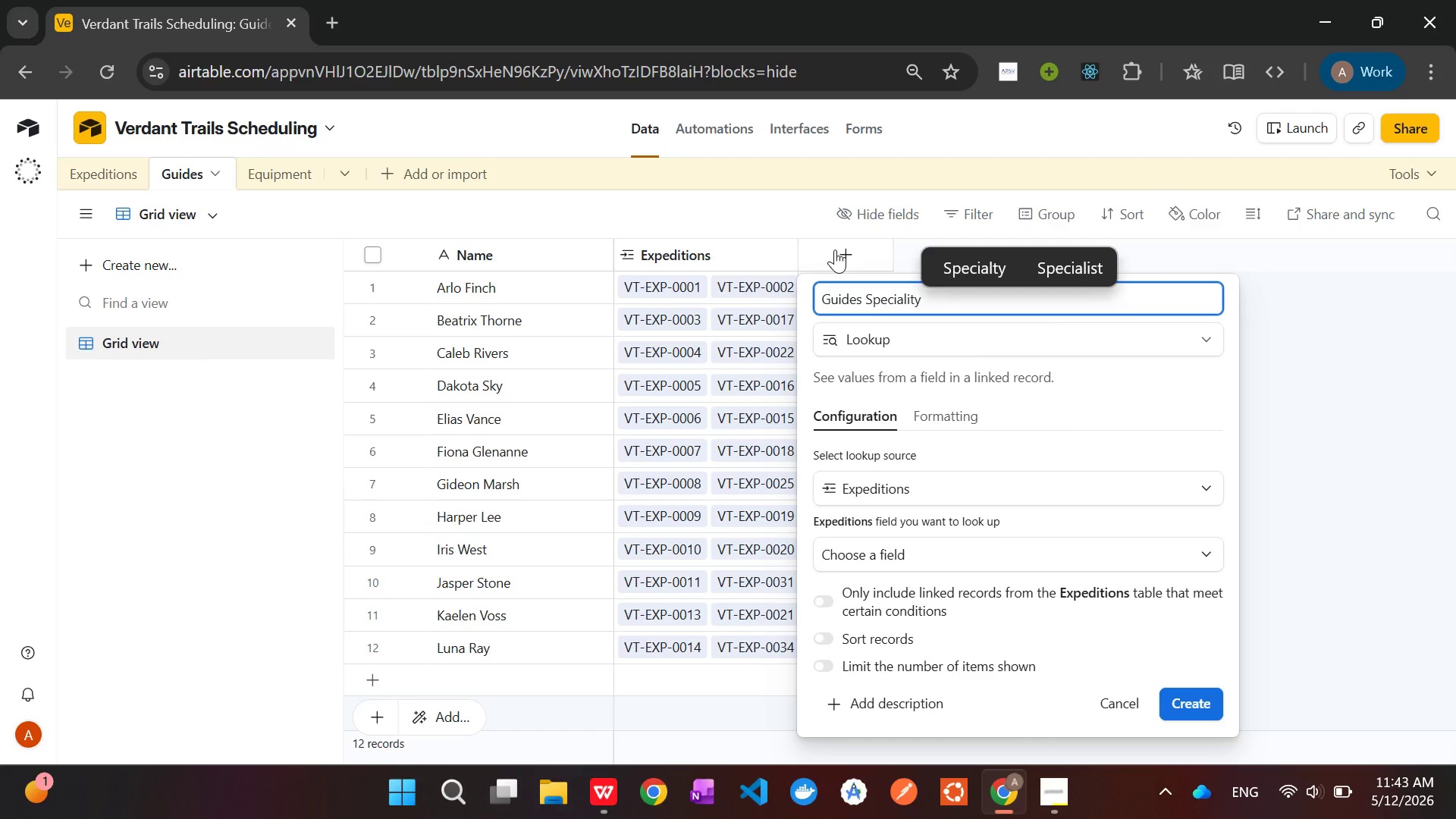 
left_click([866, 551])
 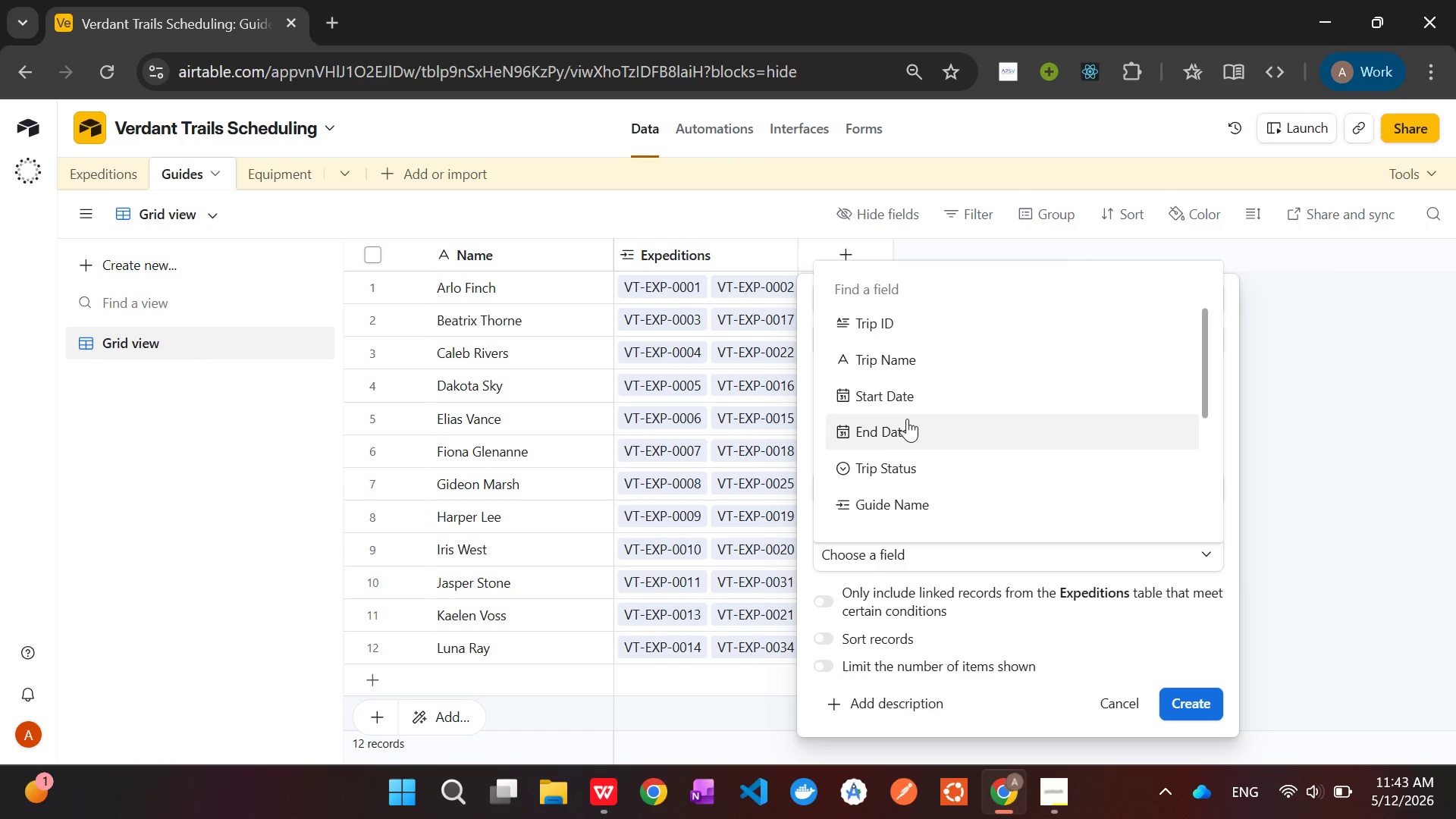 
scroll: coordinate [932, 484], scroll_direction: down, amount: 7.0
 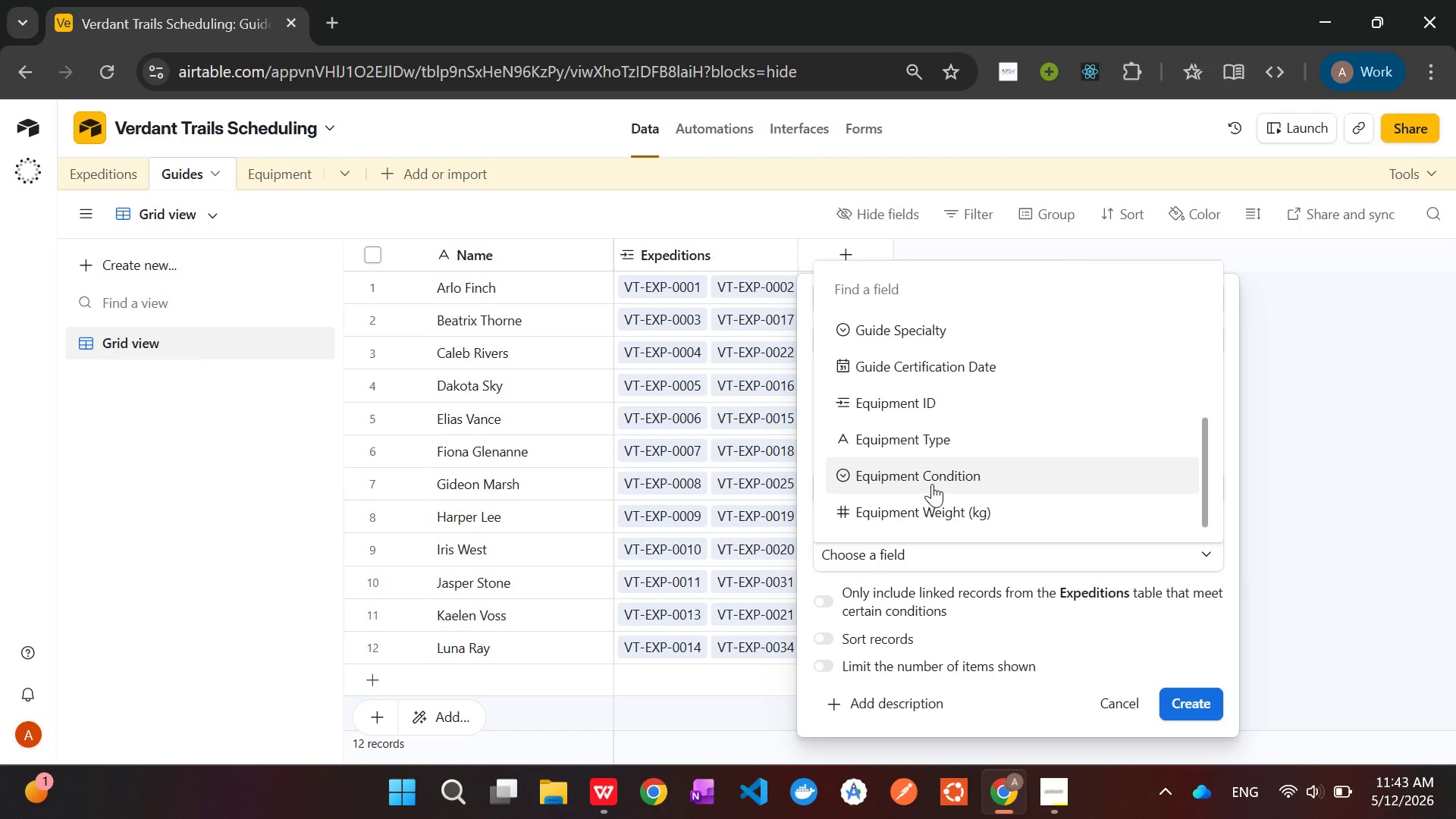 
scroll: coordinate [932, 484], scroll_direction: up, amount: 1.0
 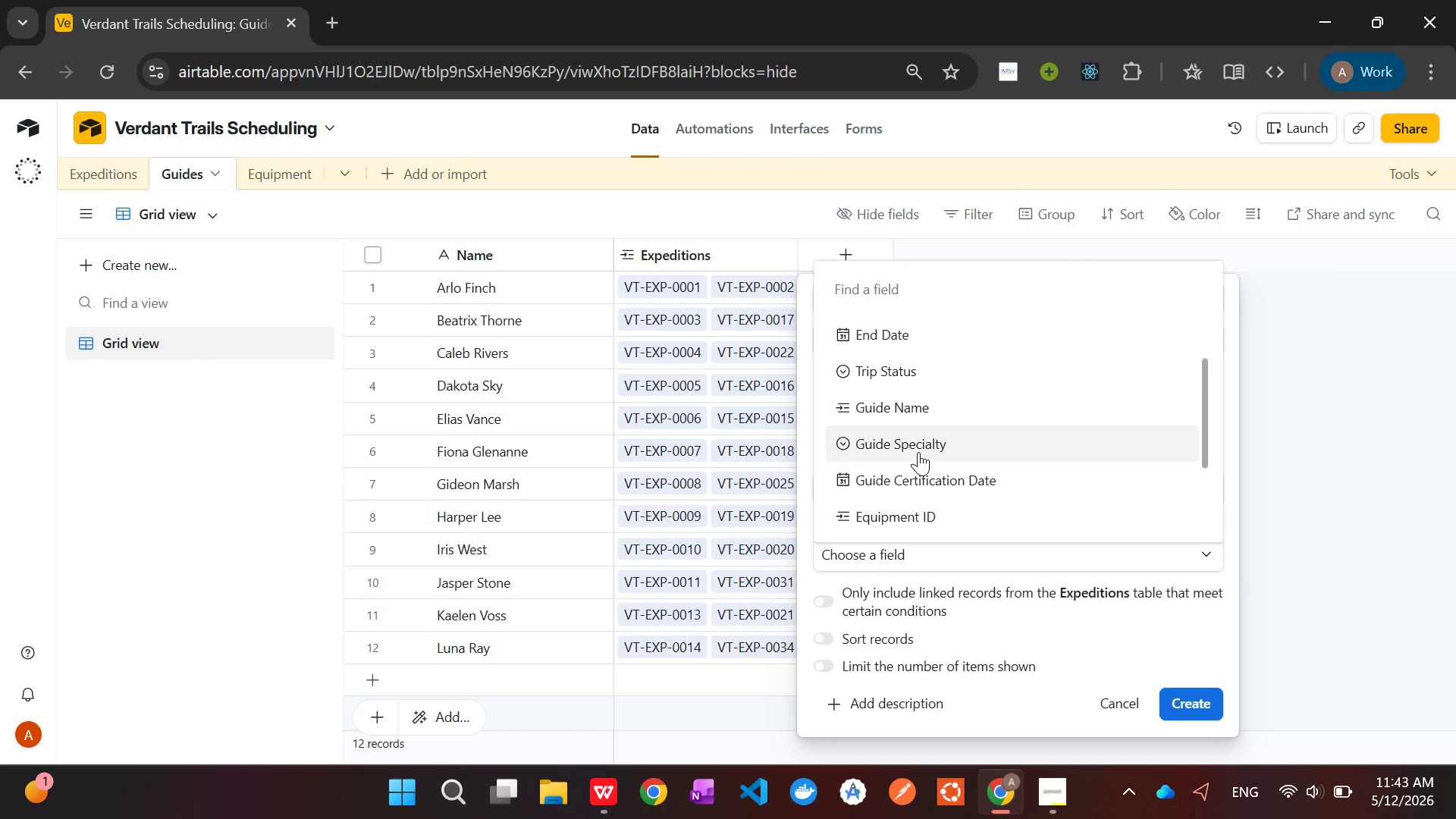 
left_click([918, 450])
 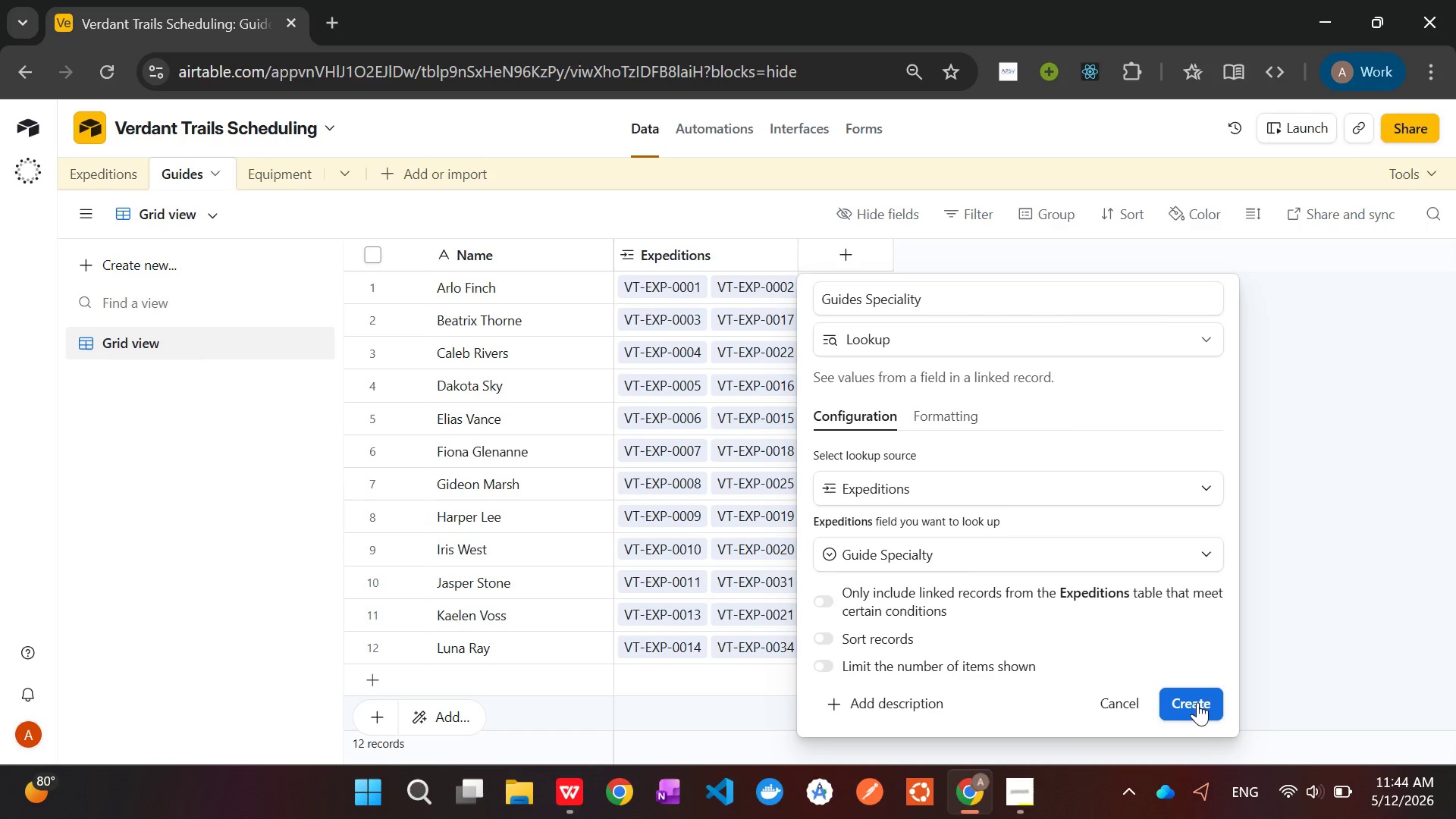 
left_click([1197, 702])
 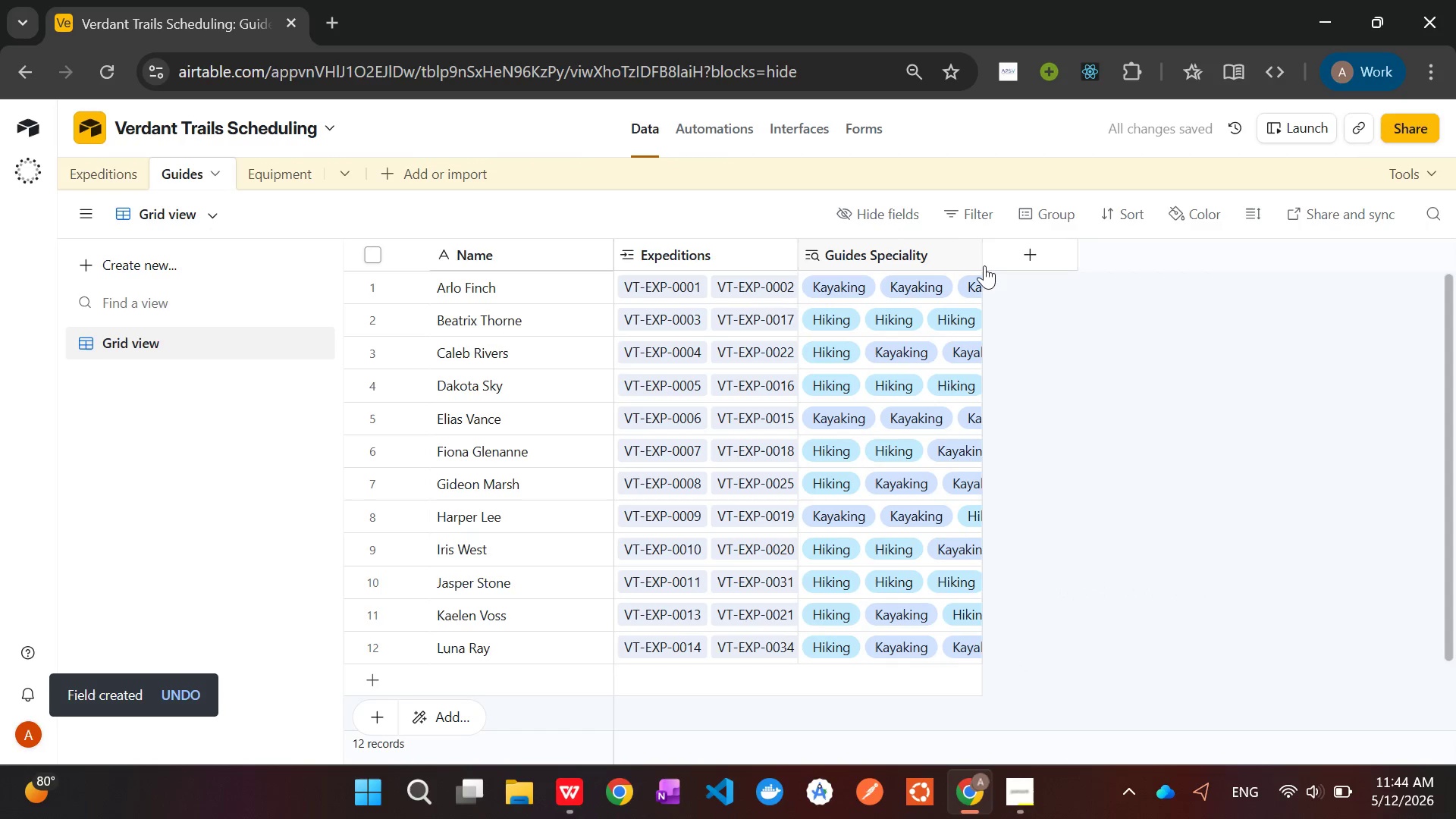 
left_click_drag(start_coordinate=[978, 259], to_coordinate=[902, 312])
 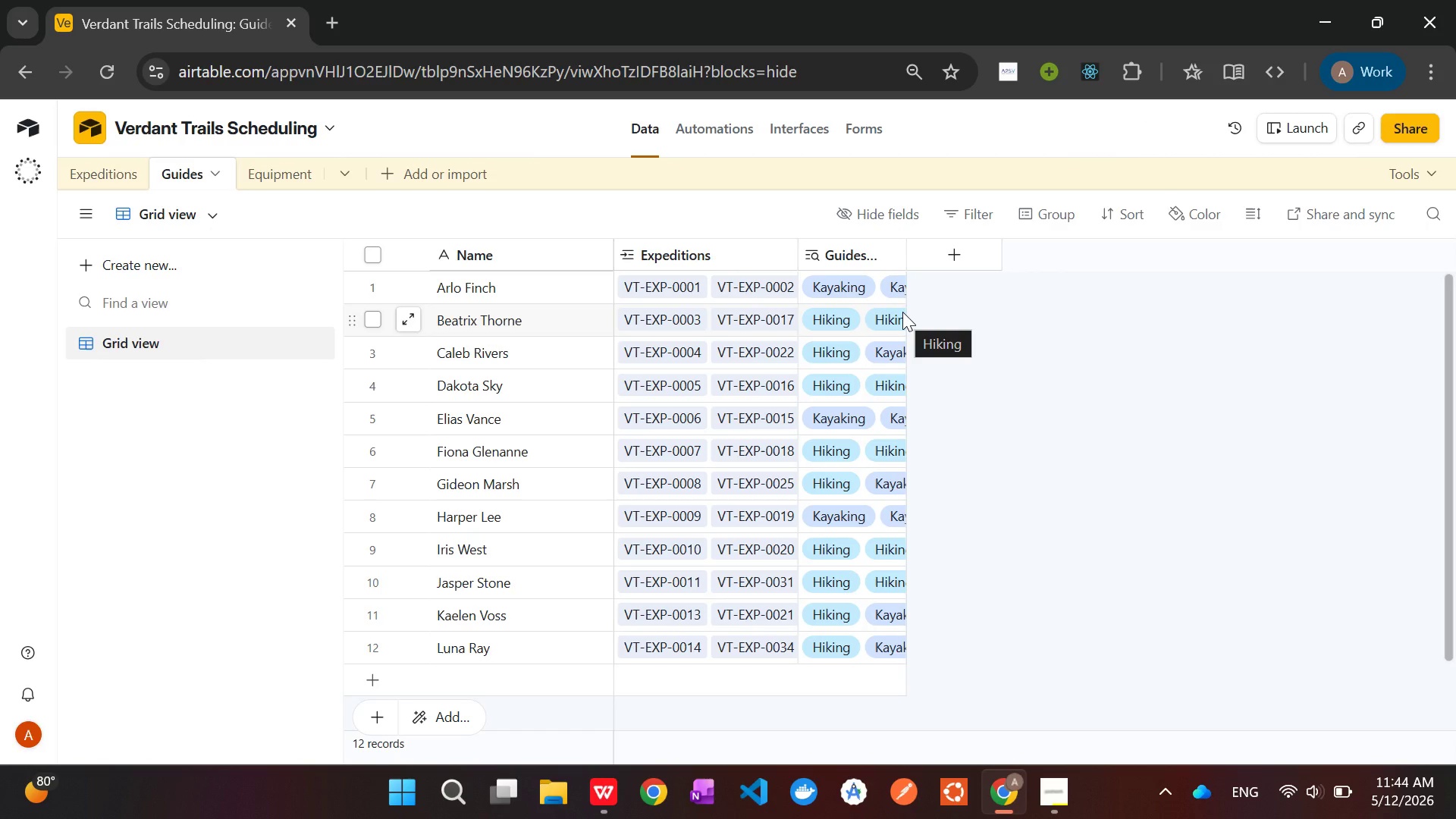 
wait(23.83)
 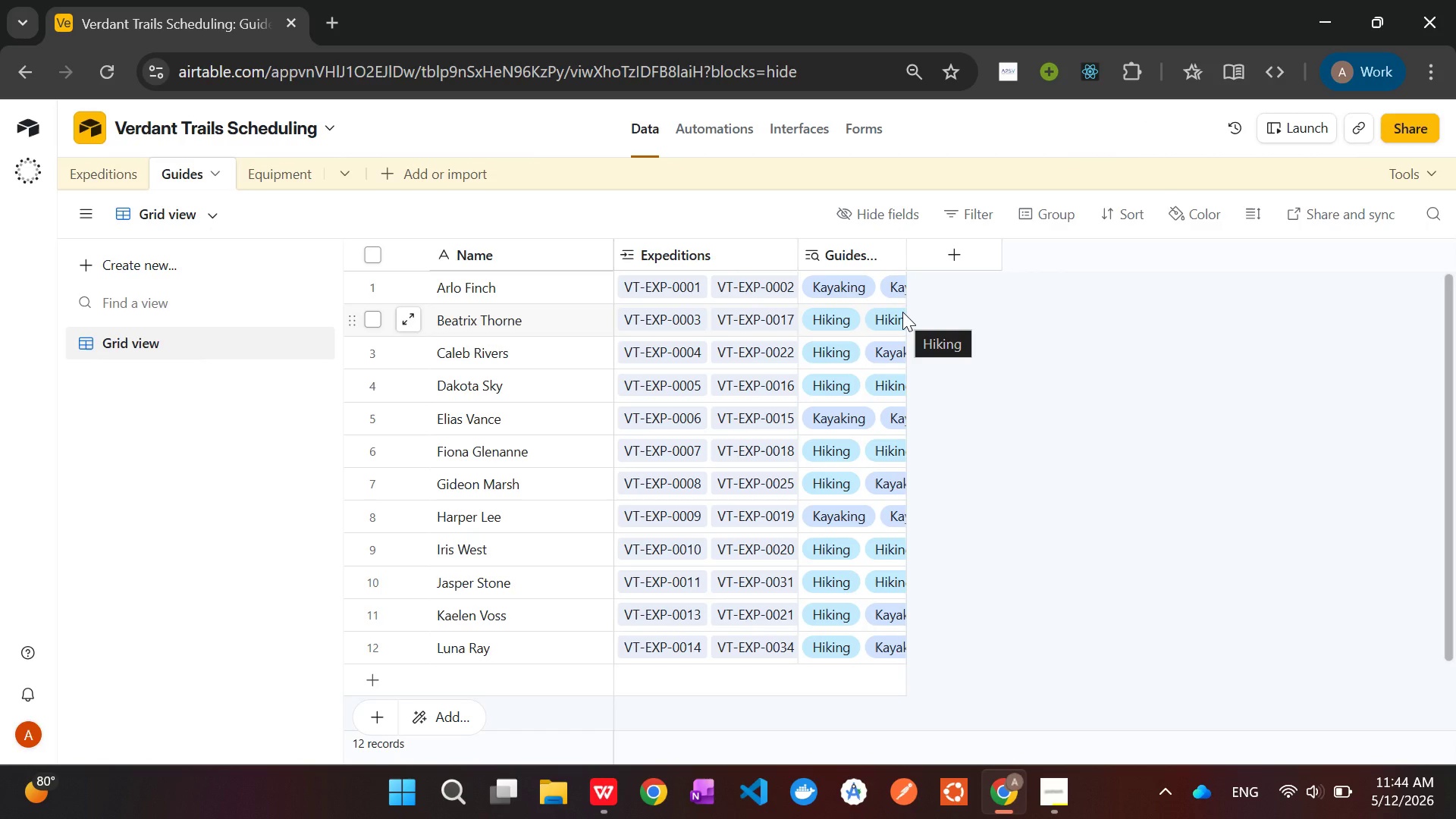 
left_click([108, 170])
 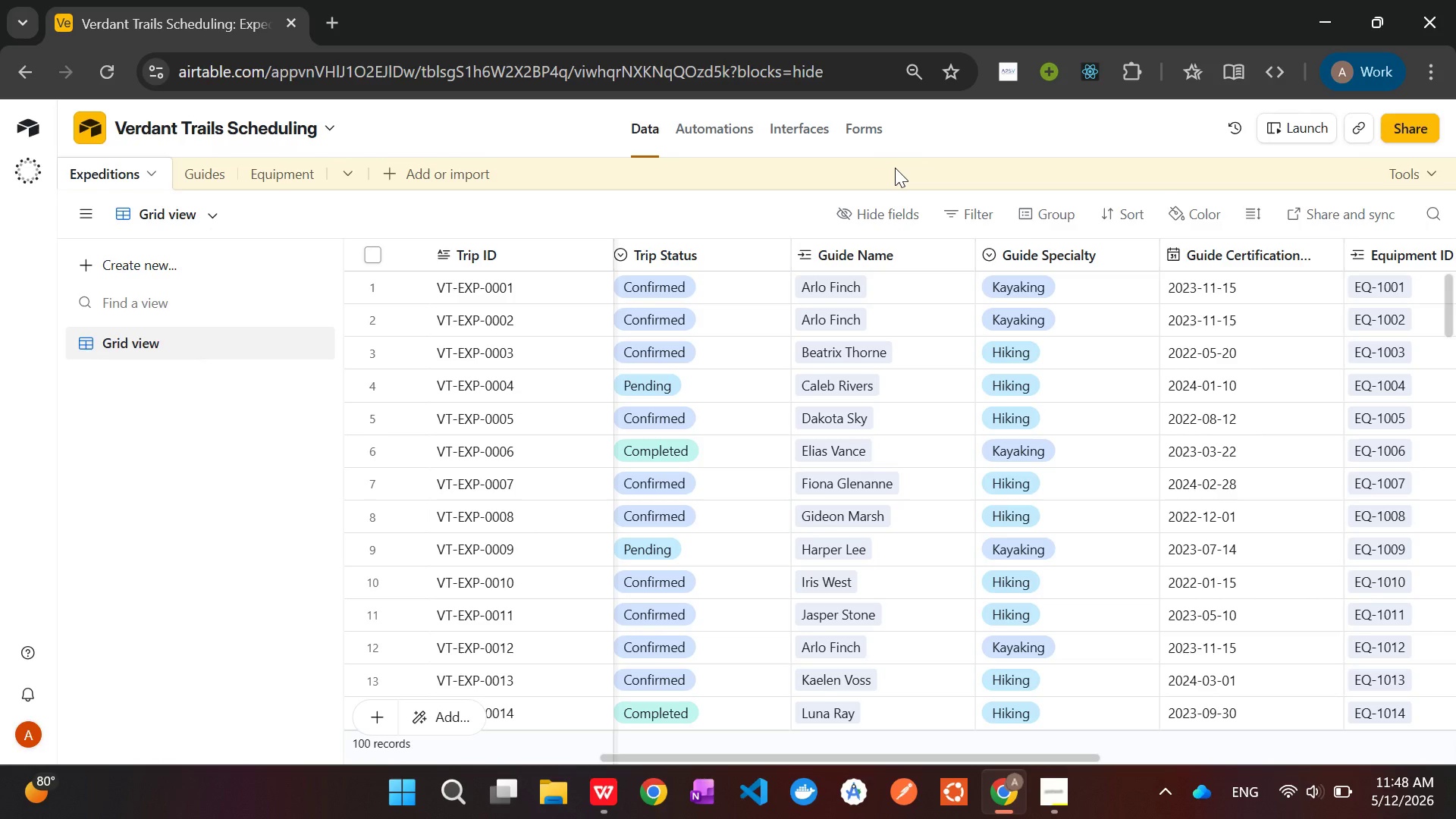 
wait(237.66)
 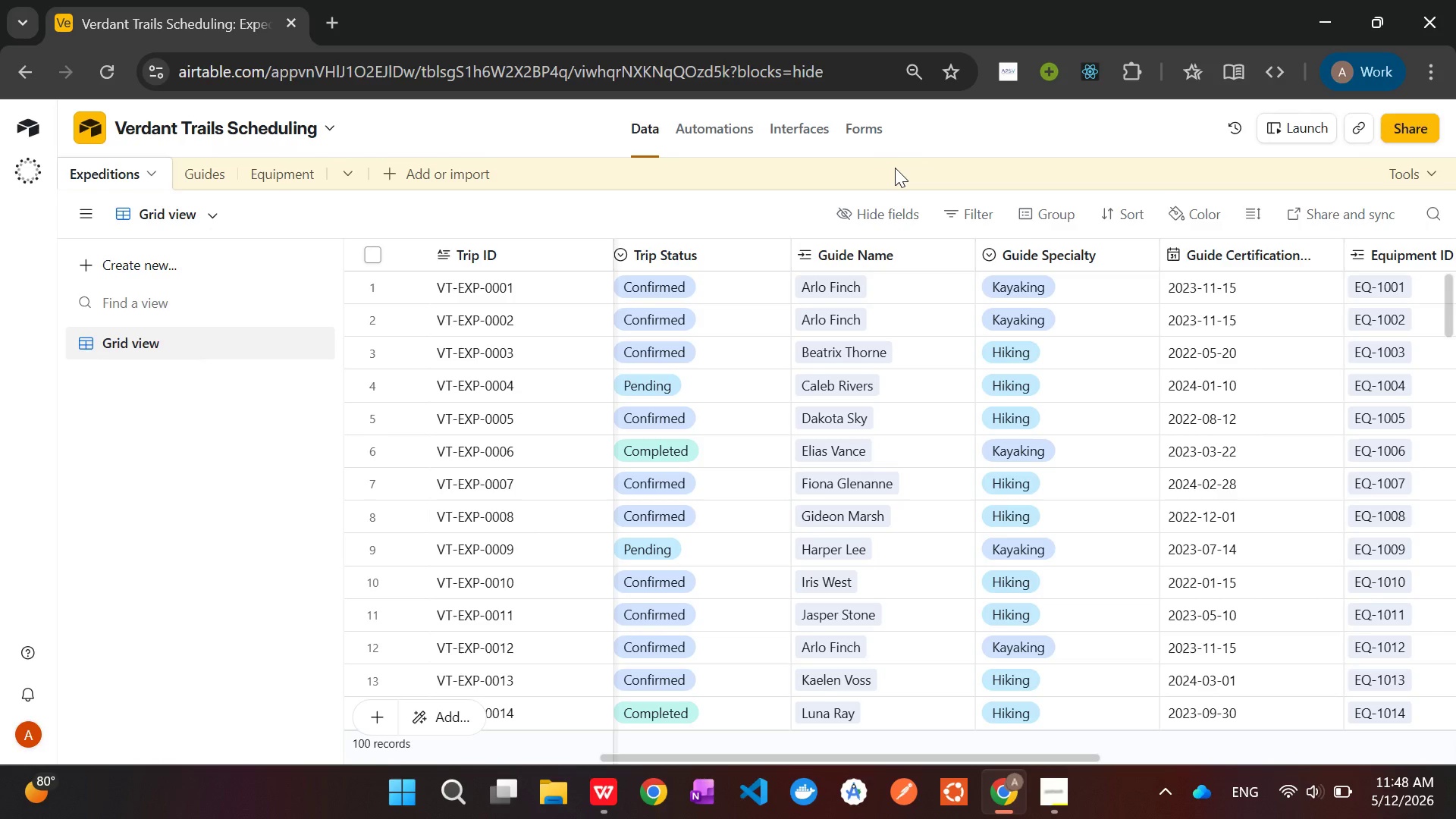 
scroll: coordinate [836, 397], scroll_direction: down, amount: 5.0
 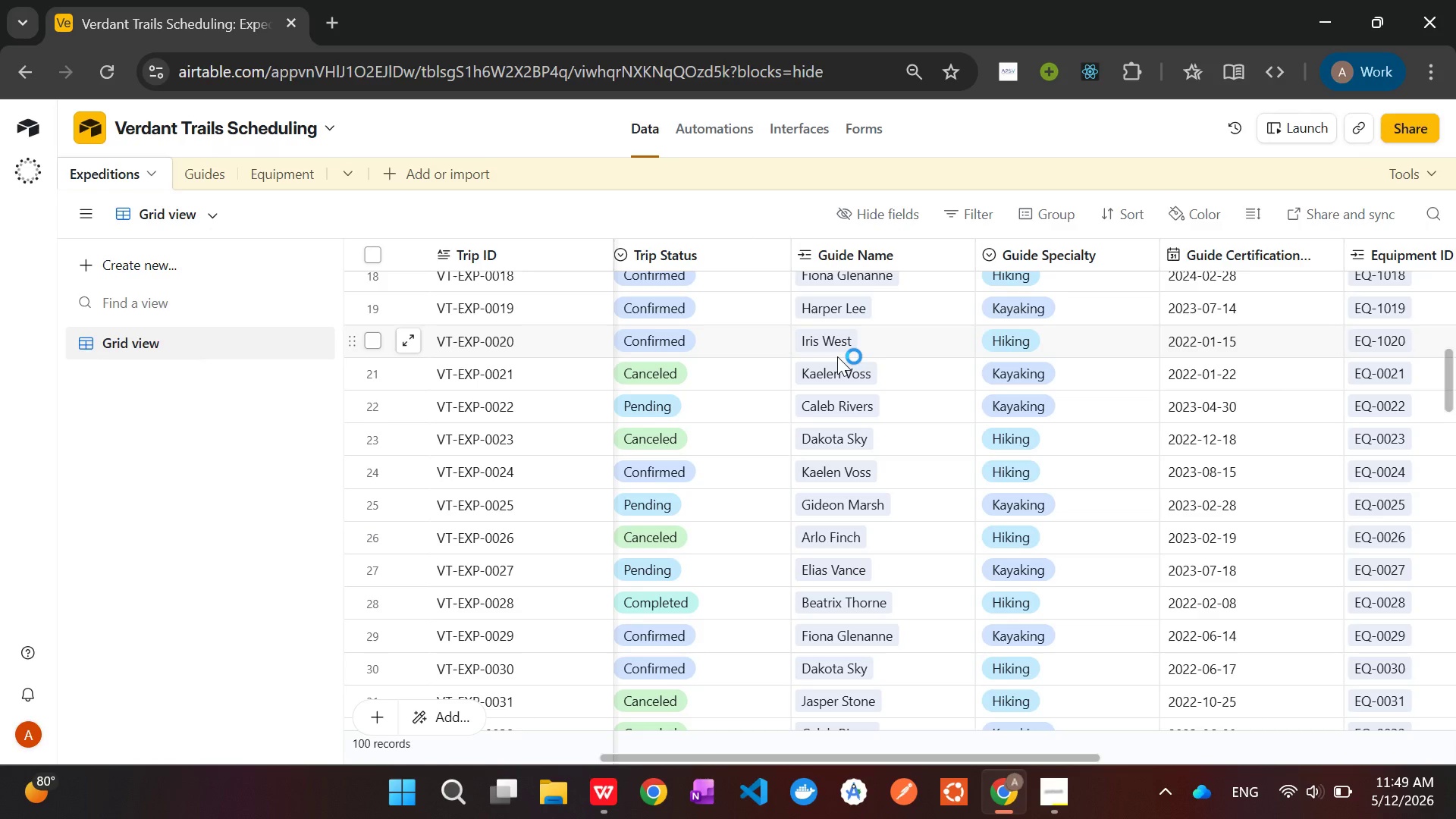 
wait(32.27)
 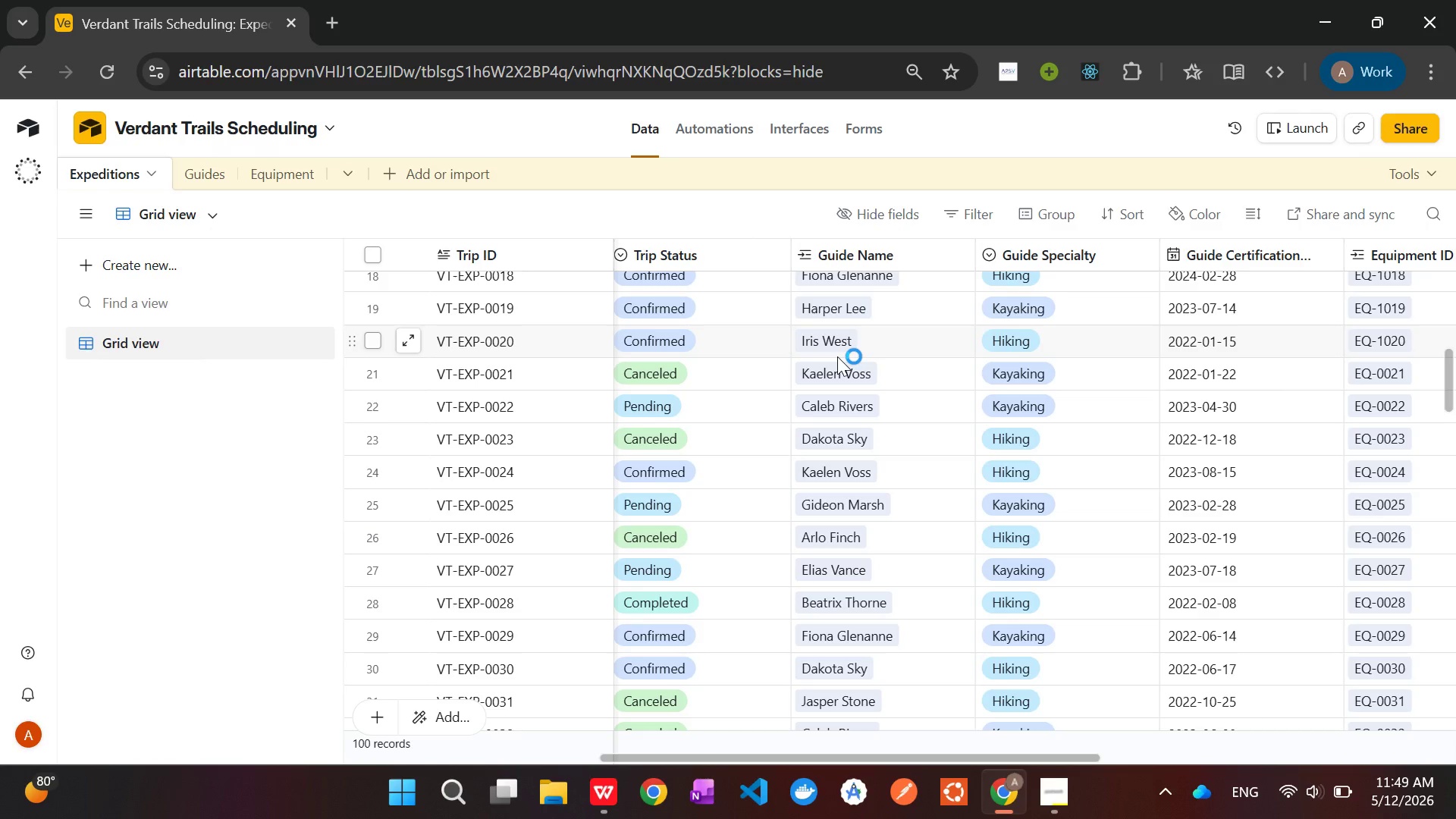 
left_click([278, 188])
 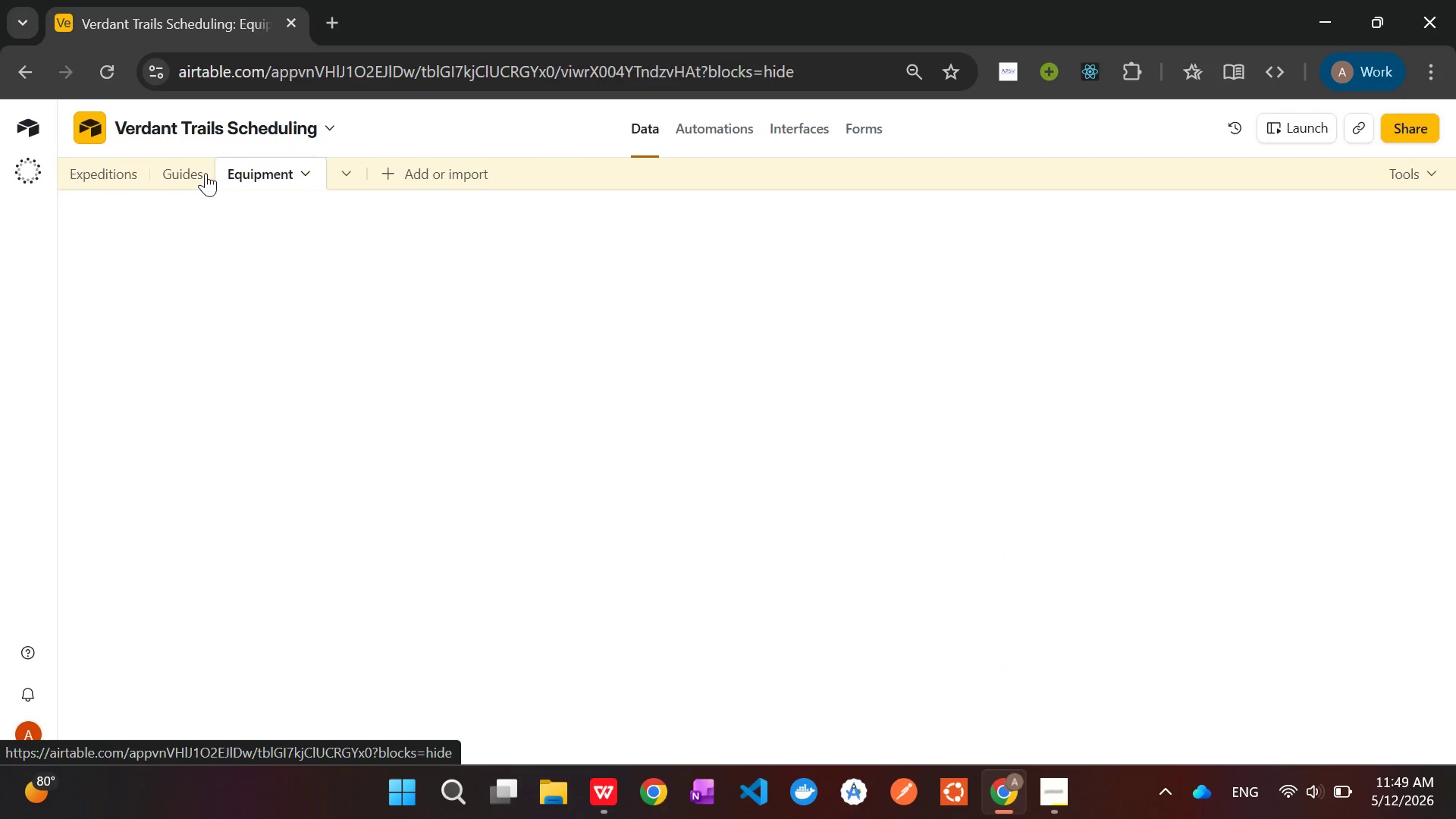 
left_click([206, 173])
 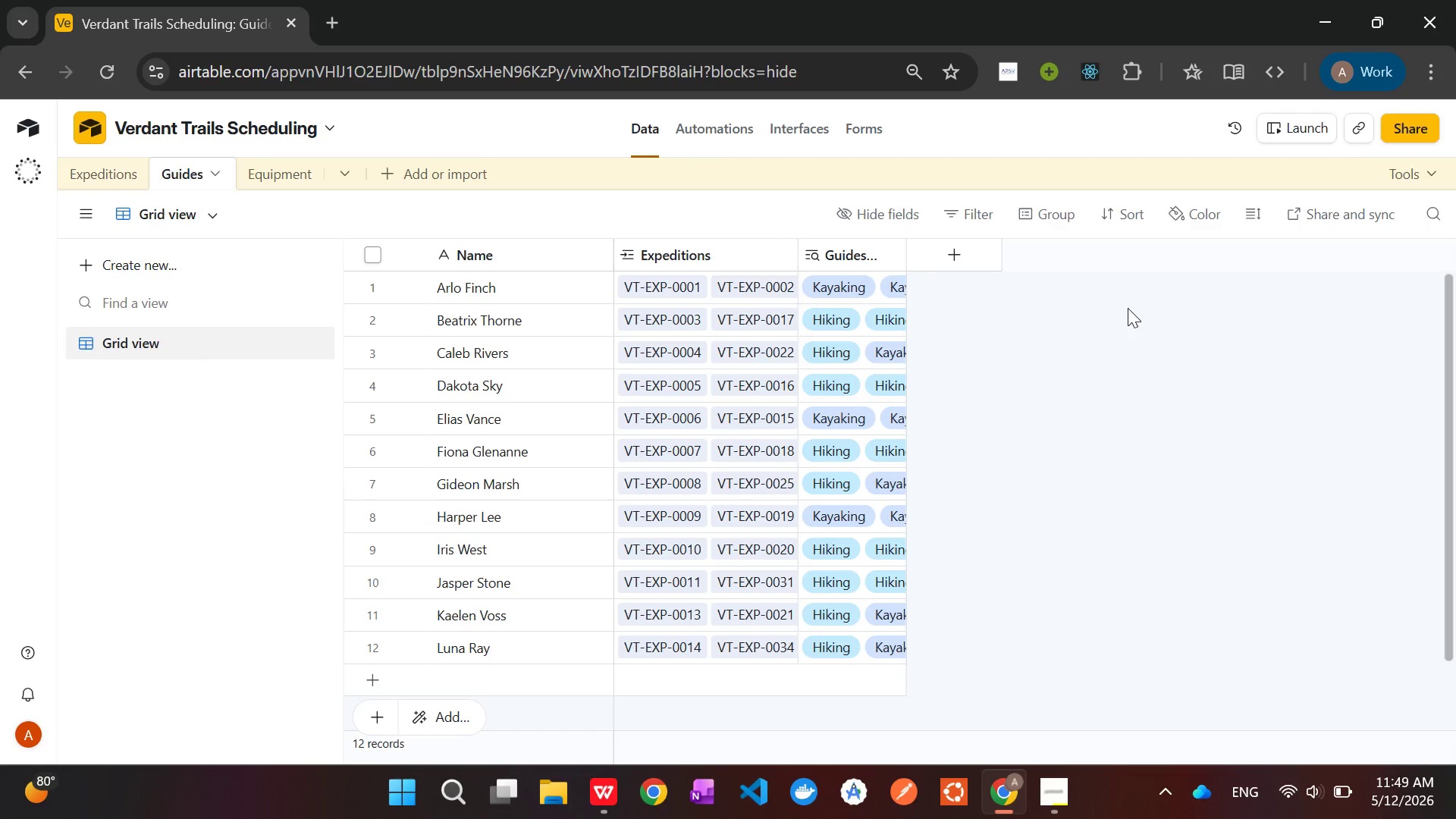 
wait(58.59)
 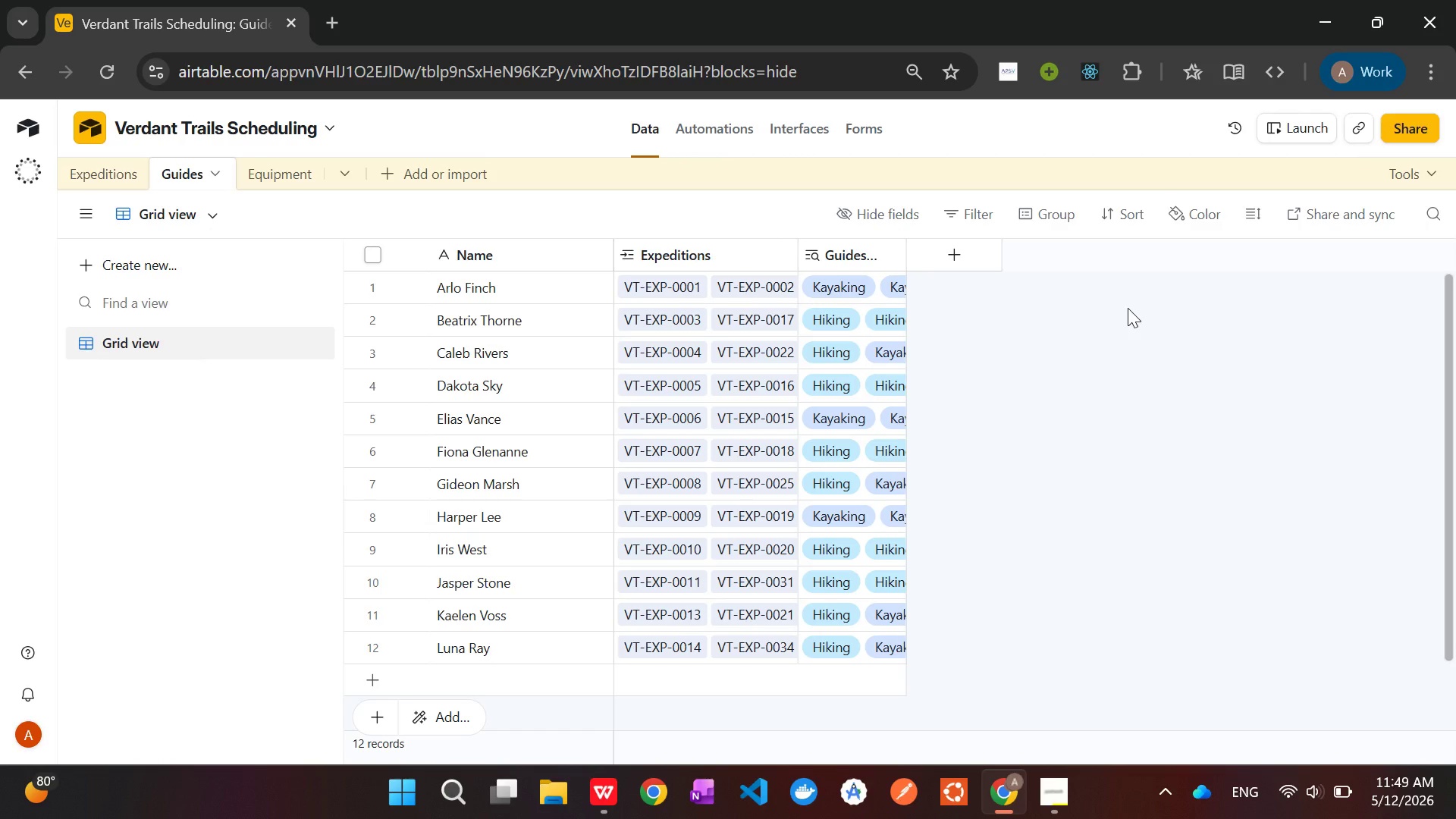 
left_click_drag(start_coordinate=[901, 256], to_coordinate=[1455, 230])
 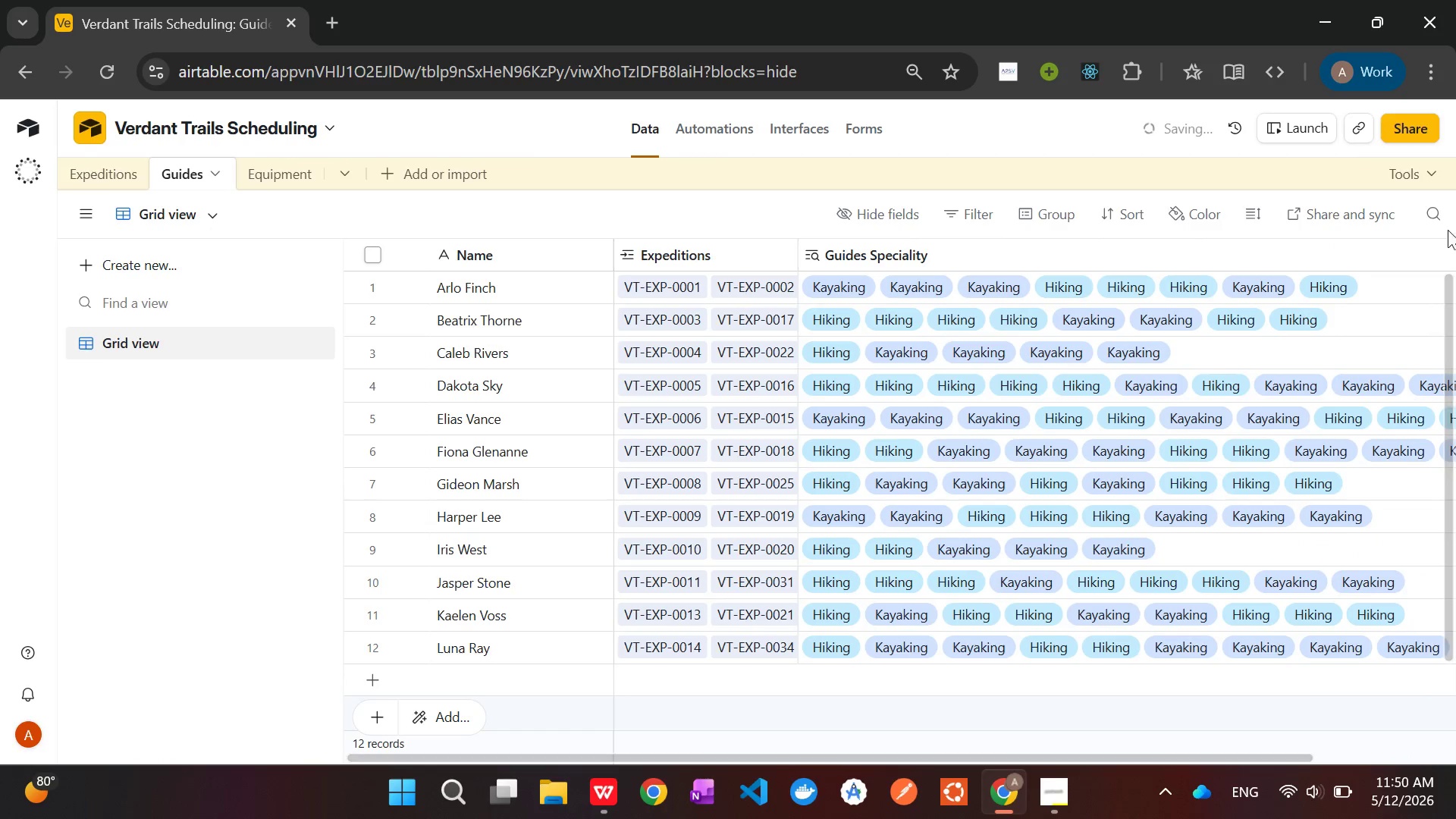 
left_click_drag(start_coordinate=[1448, 230], to_coordinate=[1382, 244])
 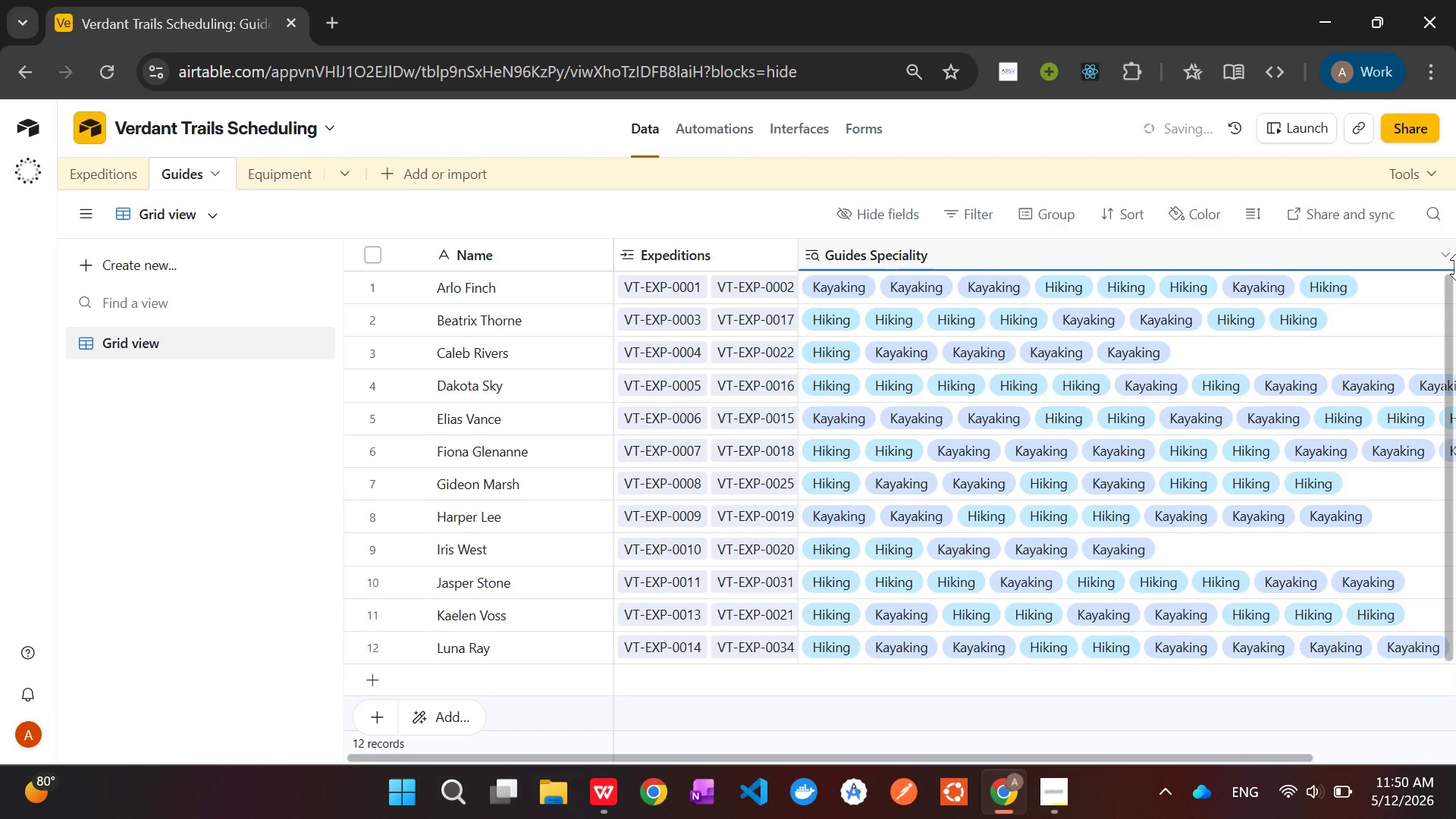 
left_click_drag(start_coordinate=[1455, 247], to_coordinate=[1046, 322])
 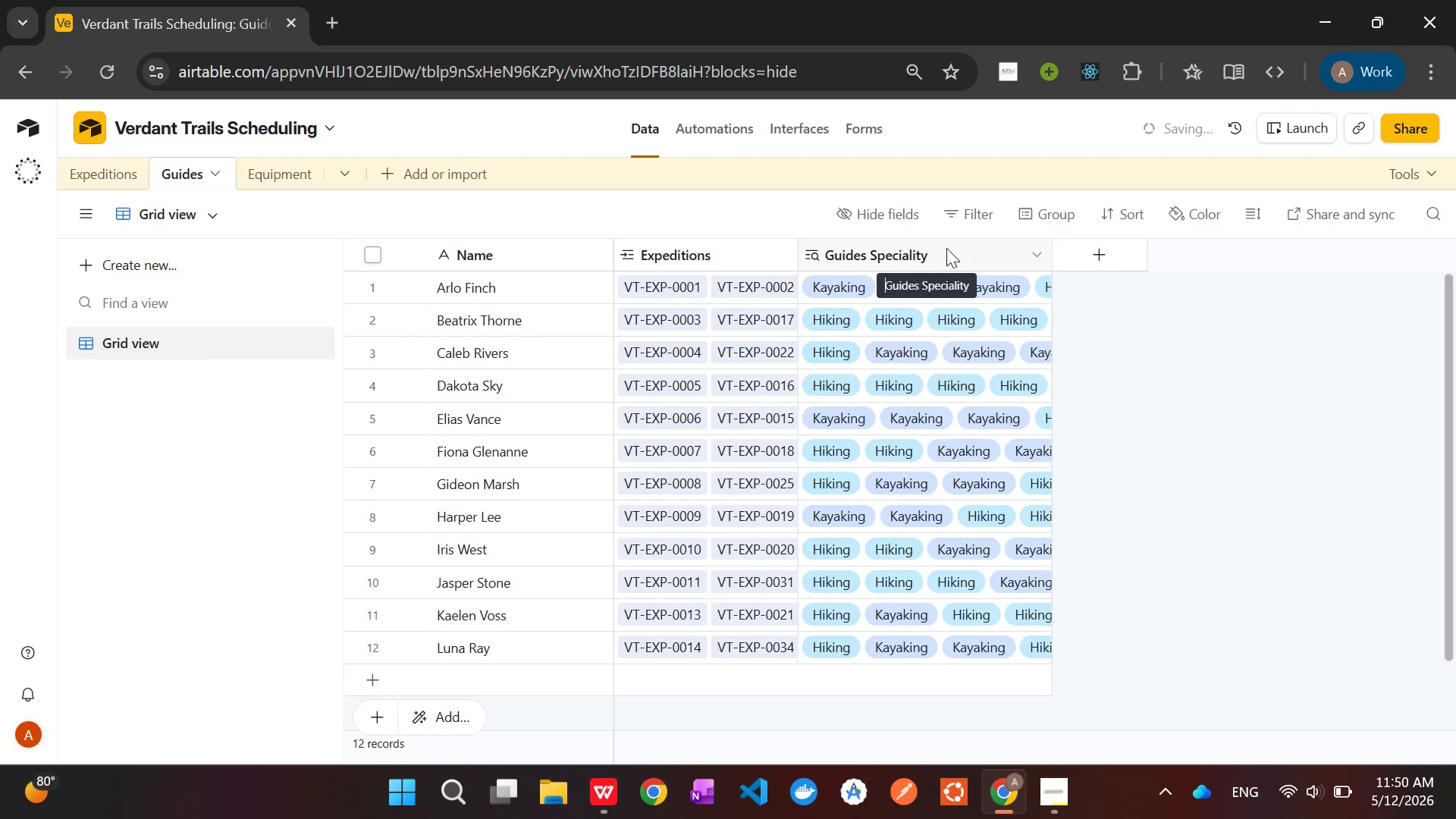 
wait(7.38)
 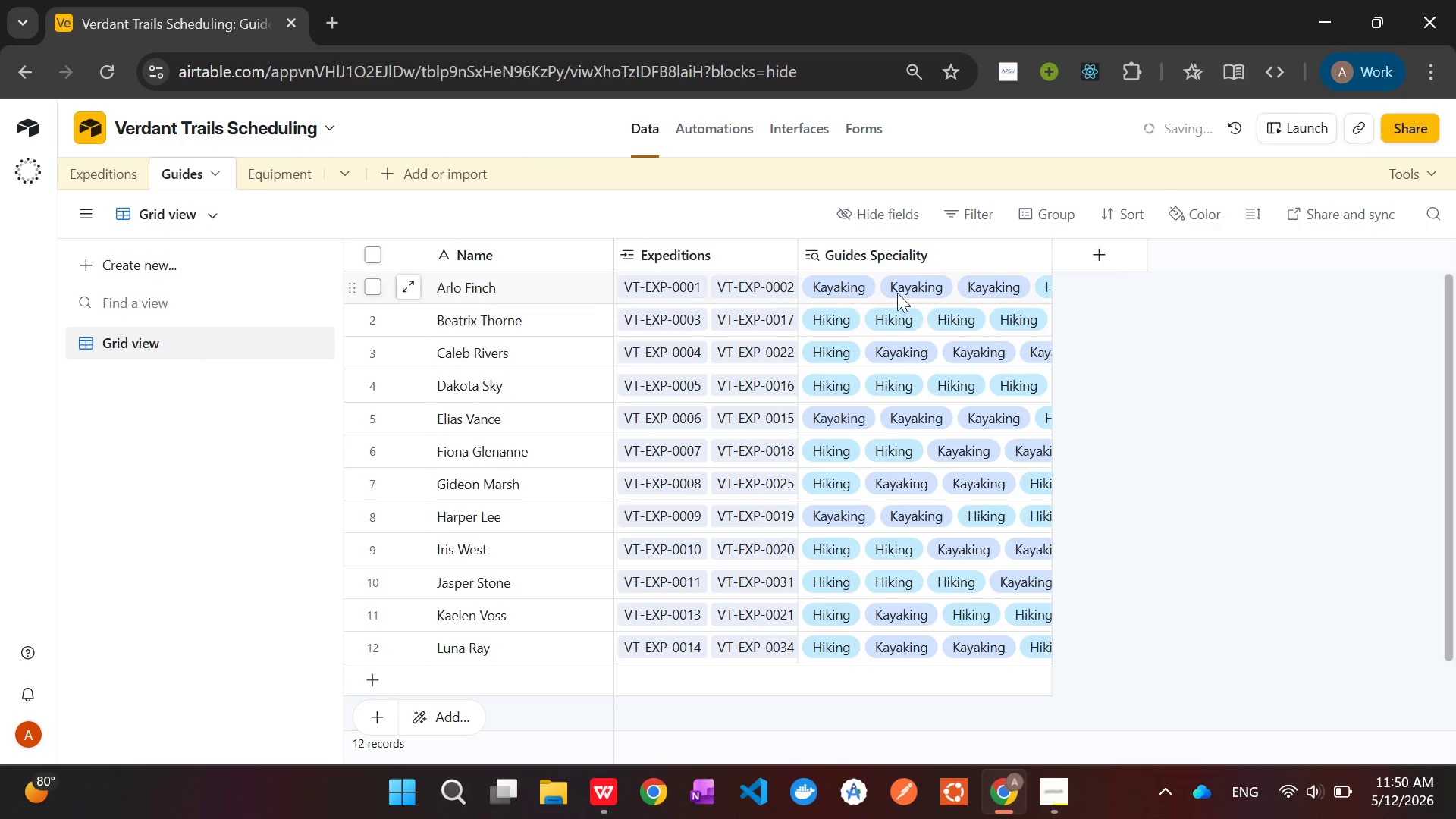 
left_click([946, 248])
 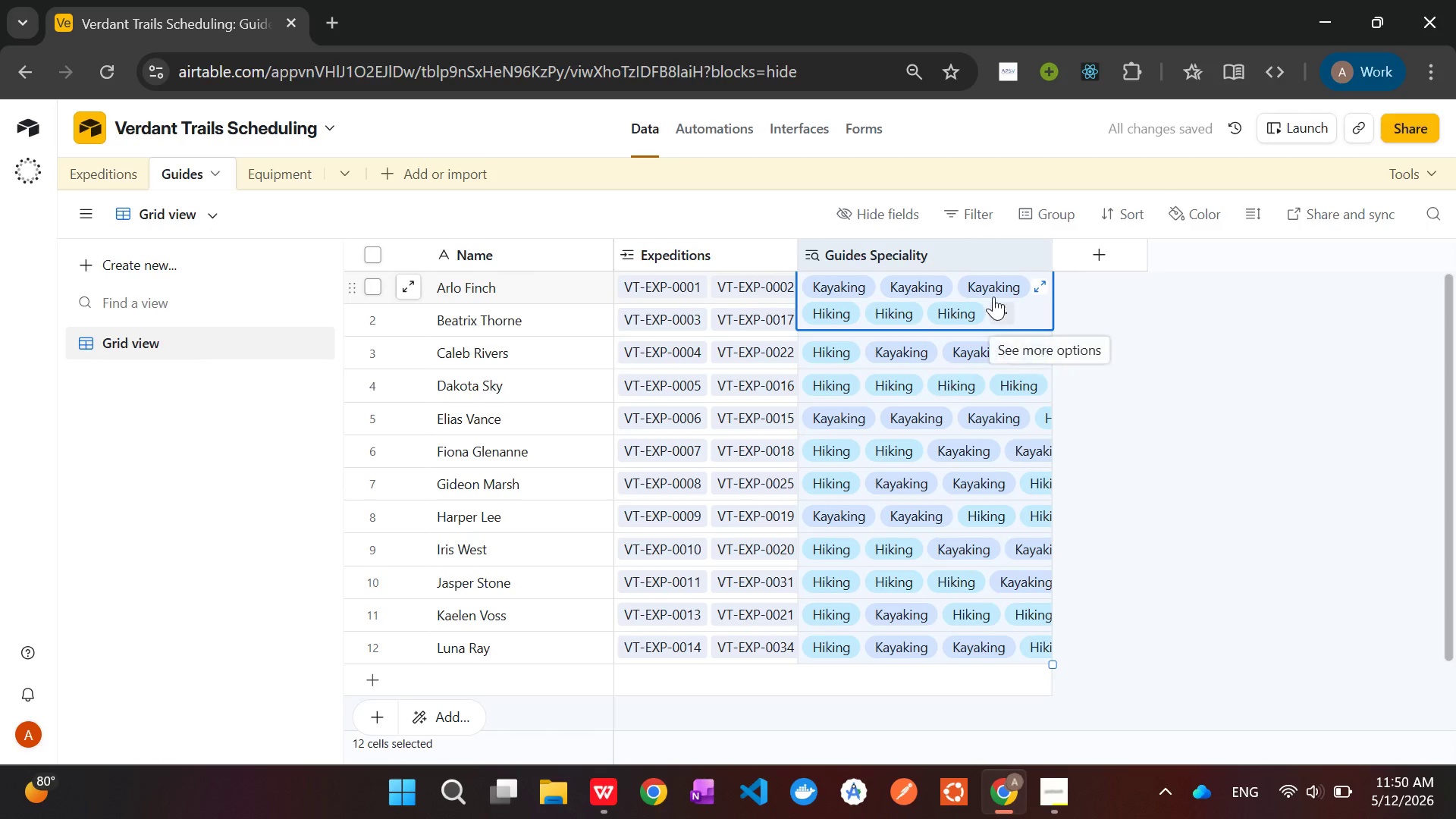 
right_click([945, 249])
 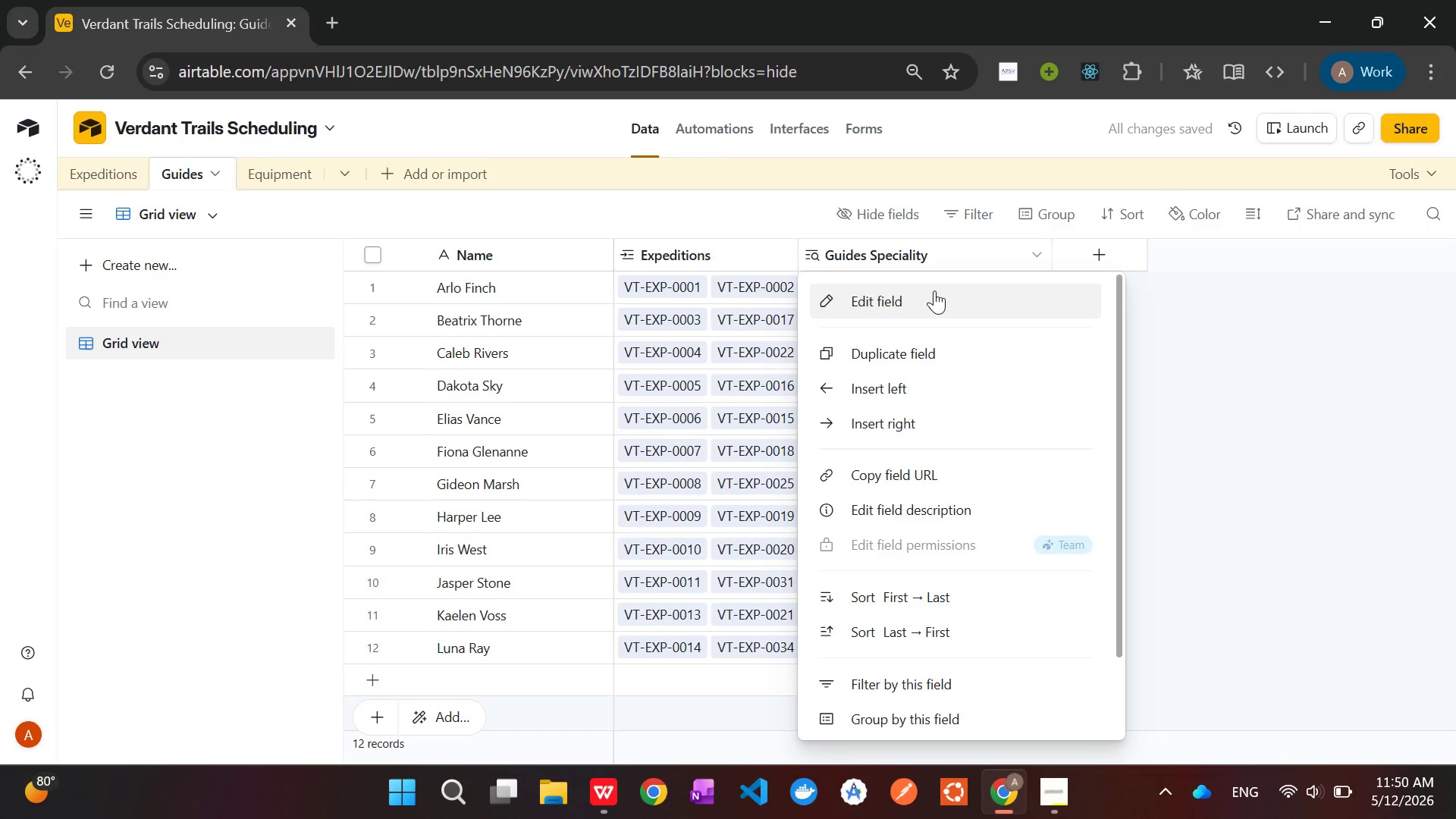 
left_click([932, 298])
 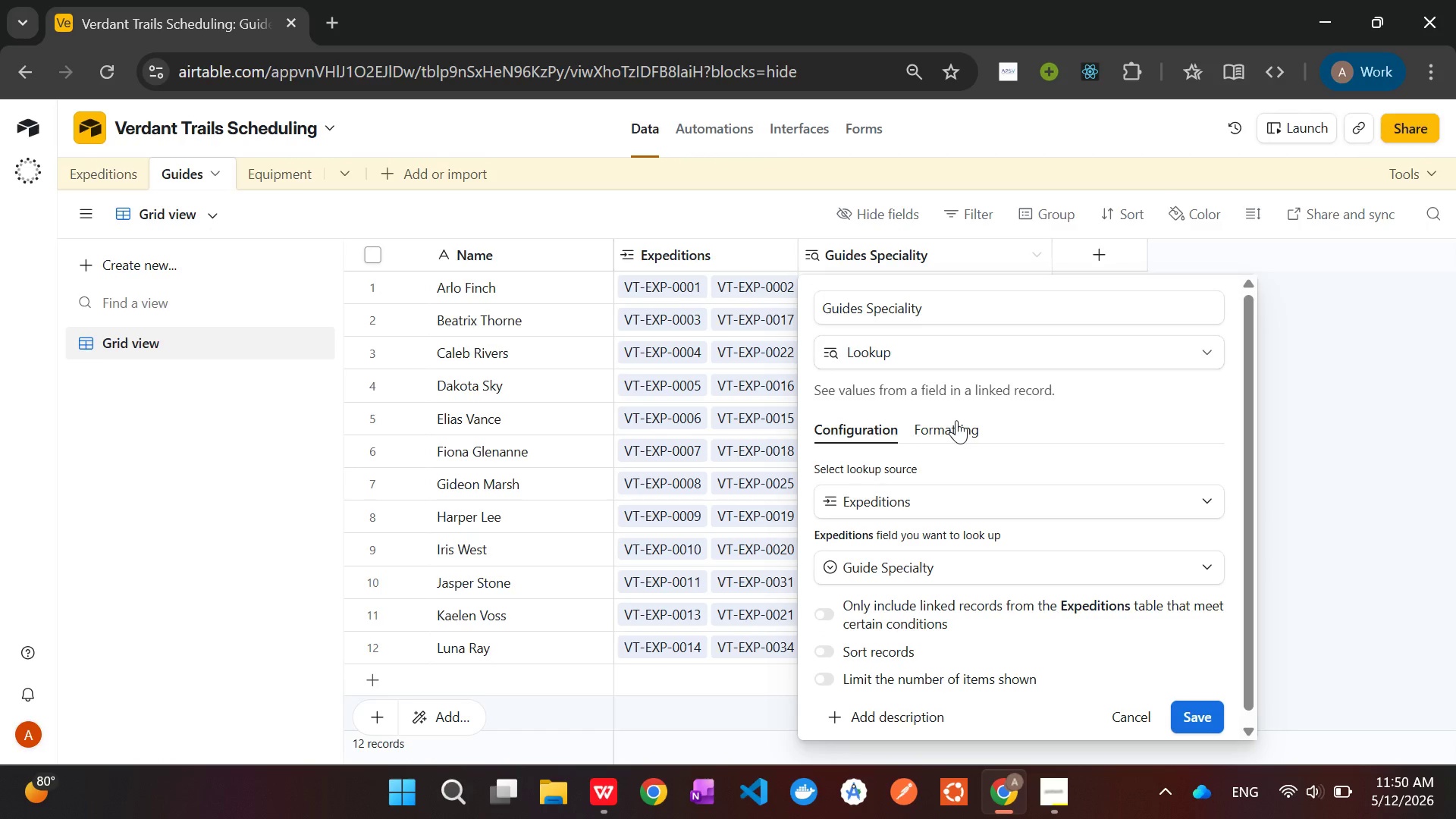 
wait(7.48)
 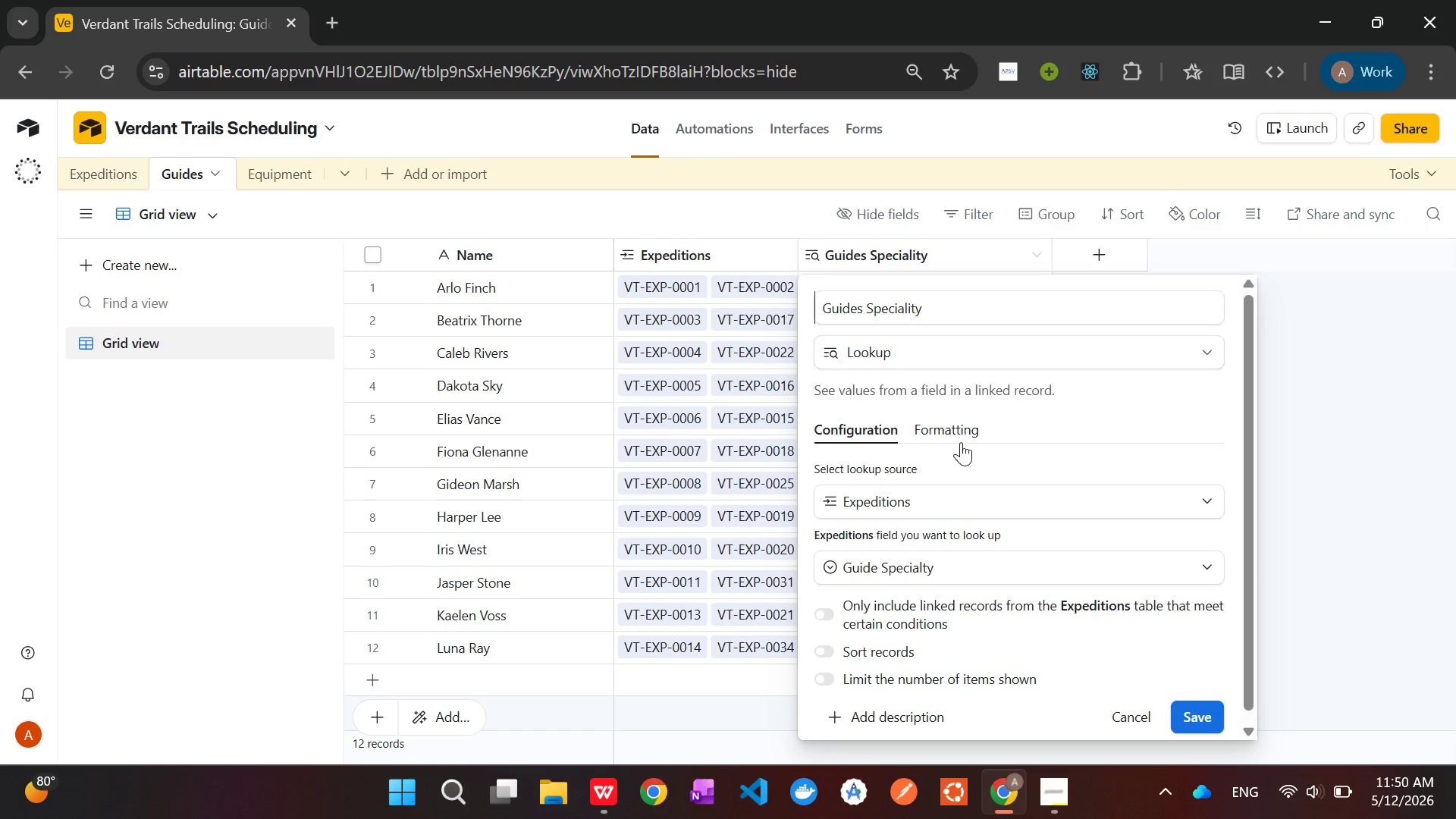 
left_click([1346, 400])
 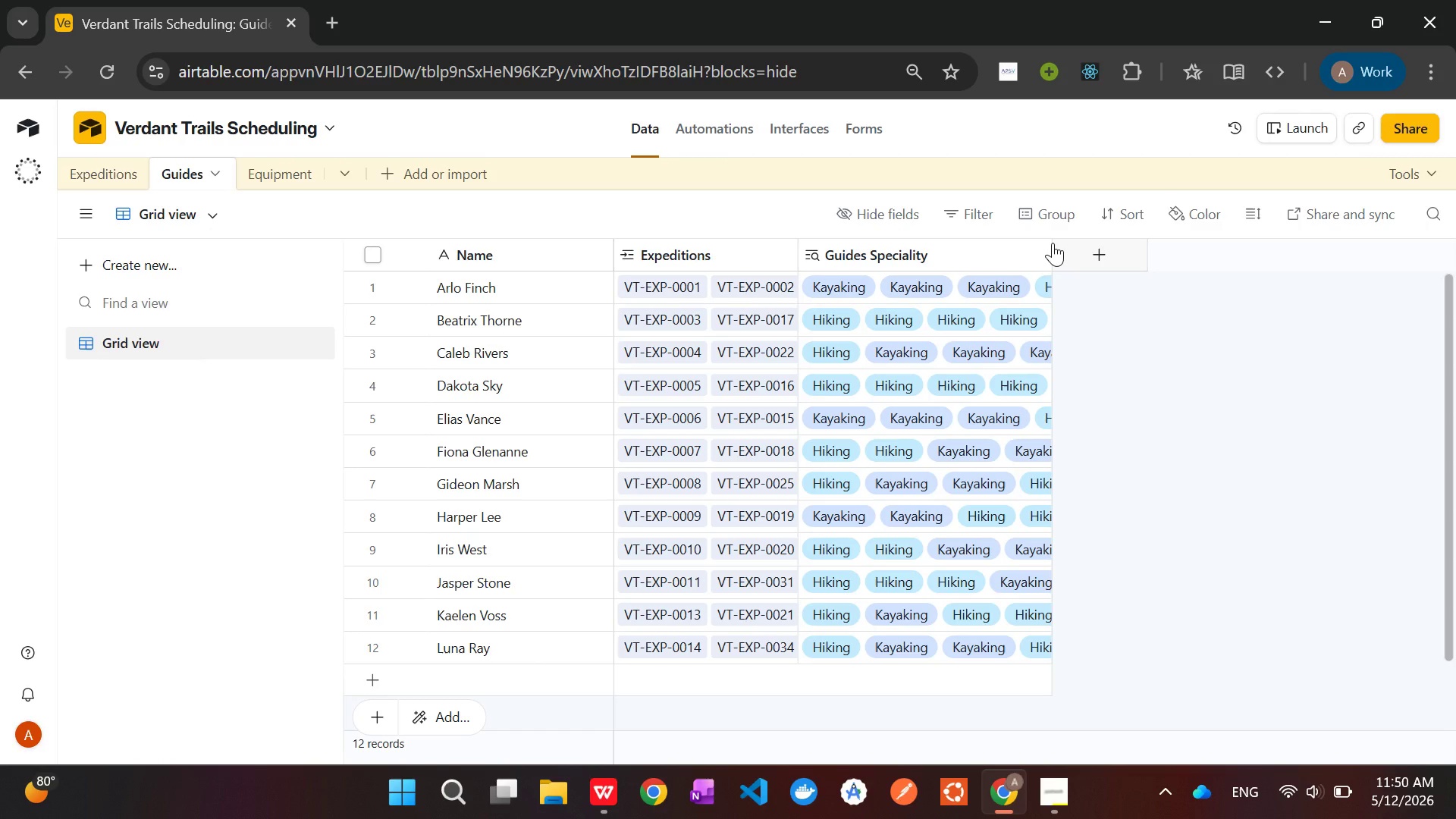 
left_click_drag(start_coordinate=[1050, 243], to_coordinate=[1089, 252])
 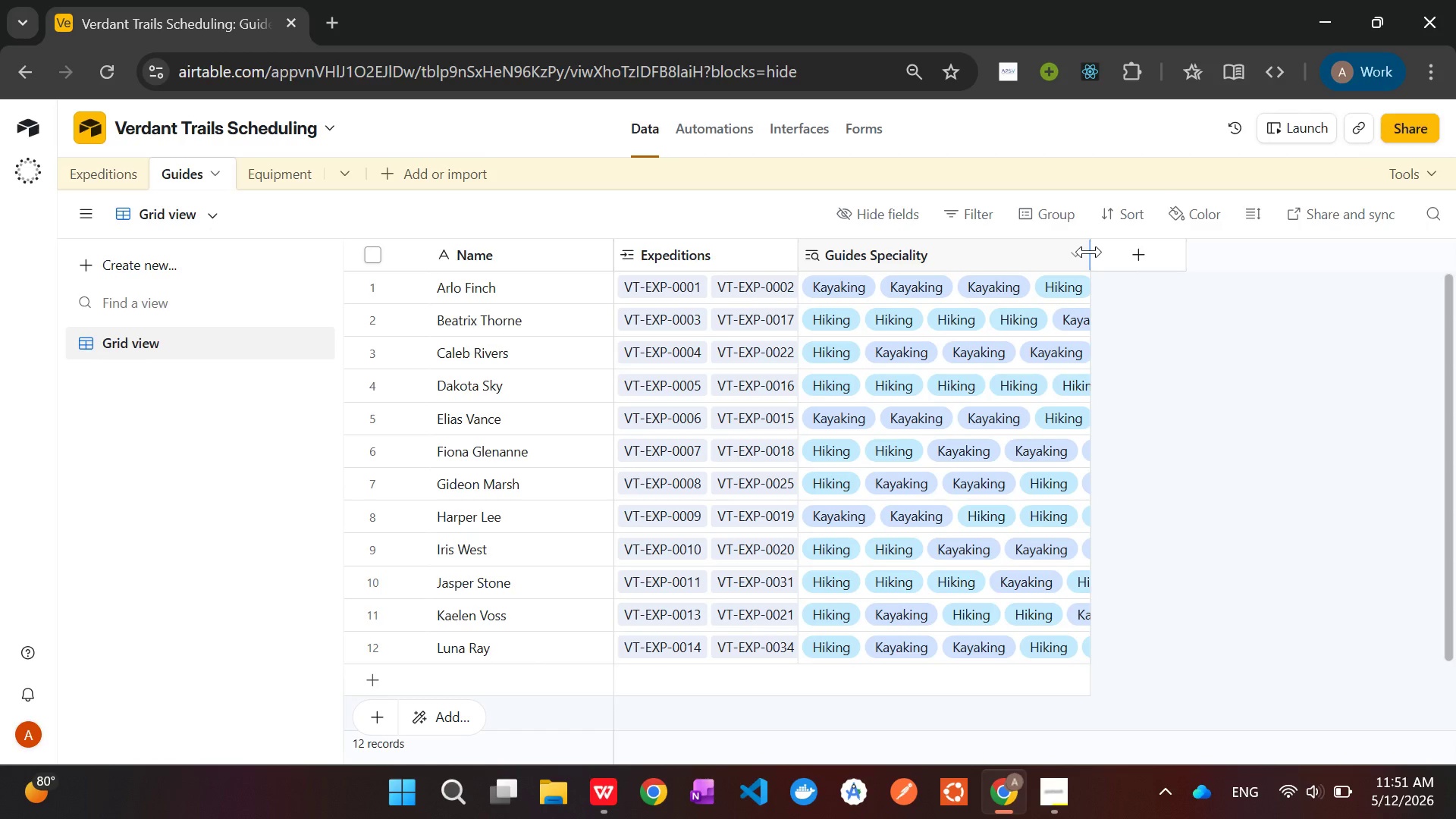 
wait(71.14)
 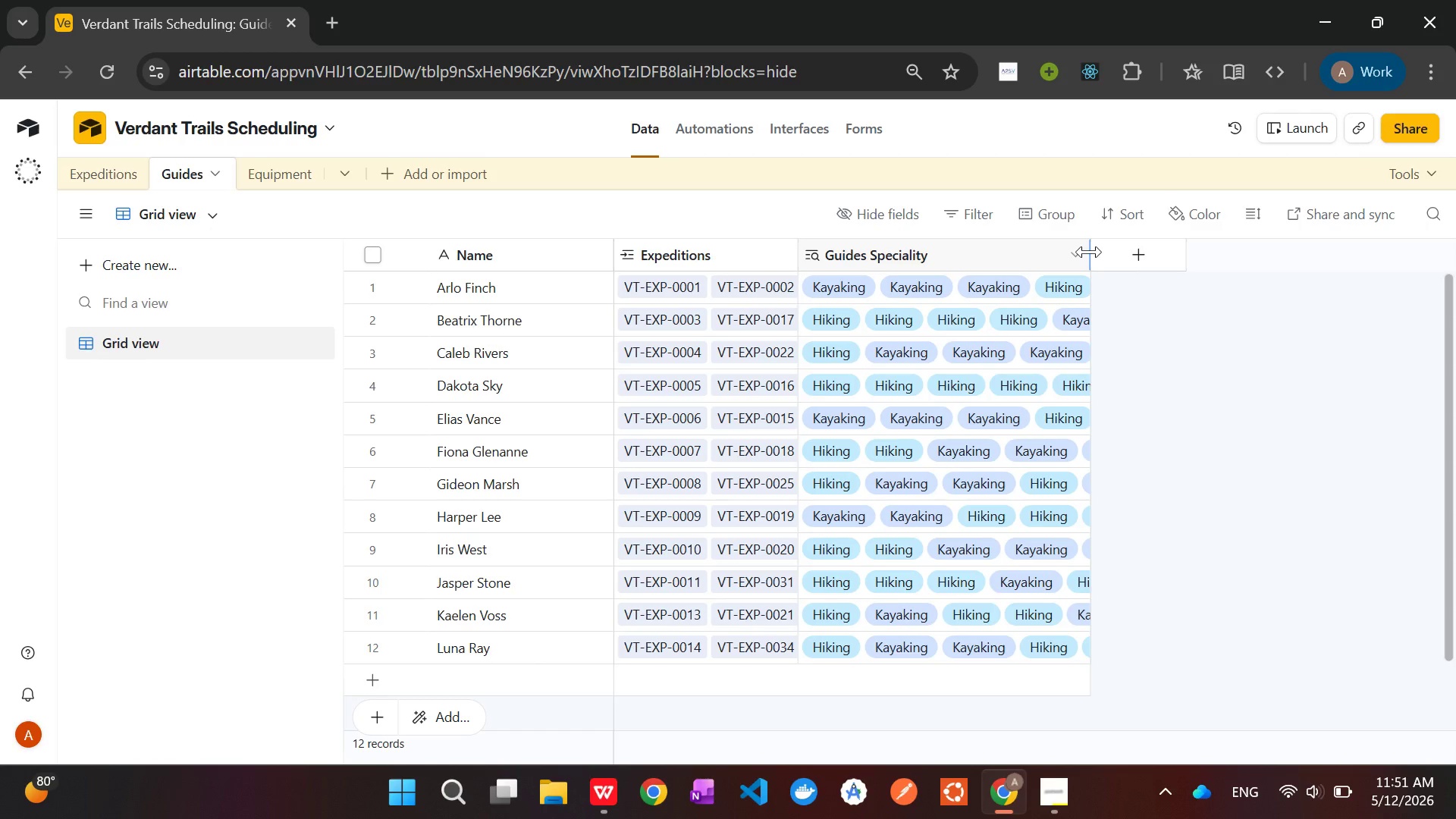 
left_click_drag(start_coordinate=[1087, 244], to_coordinate=[1004, 259])
 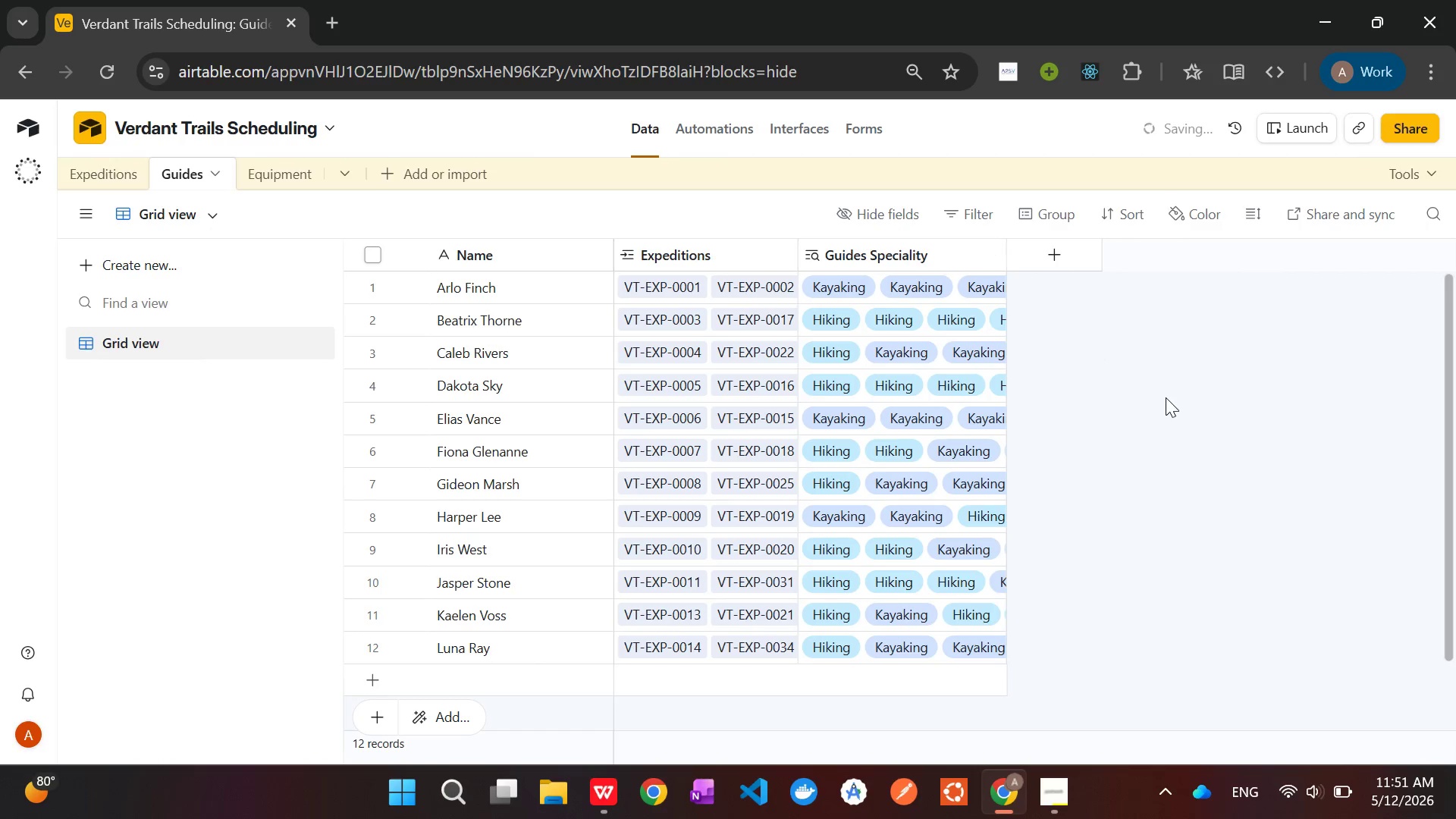 
left_click([1166, 397])
 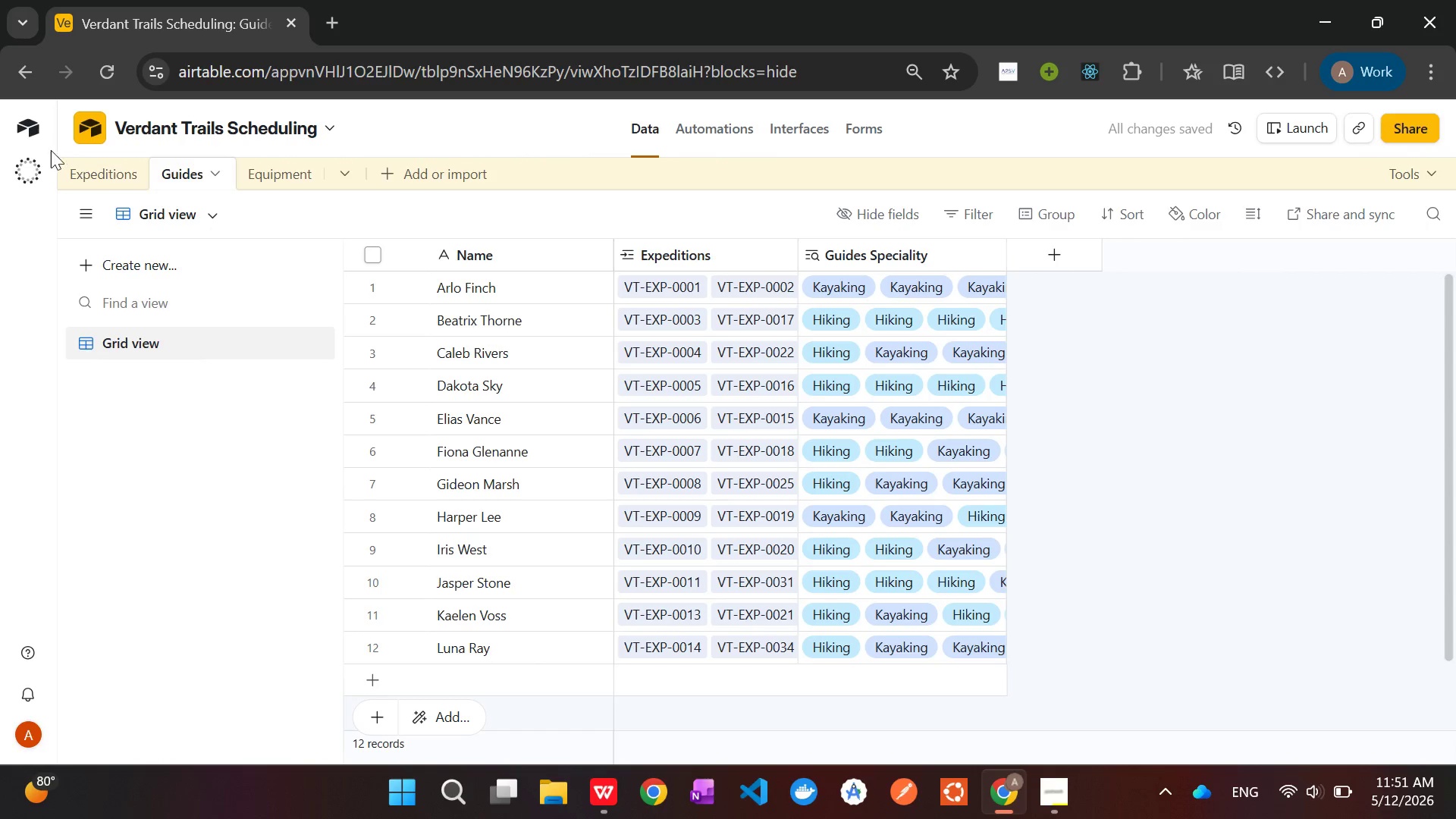 
left_click([67, 170])
 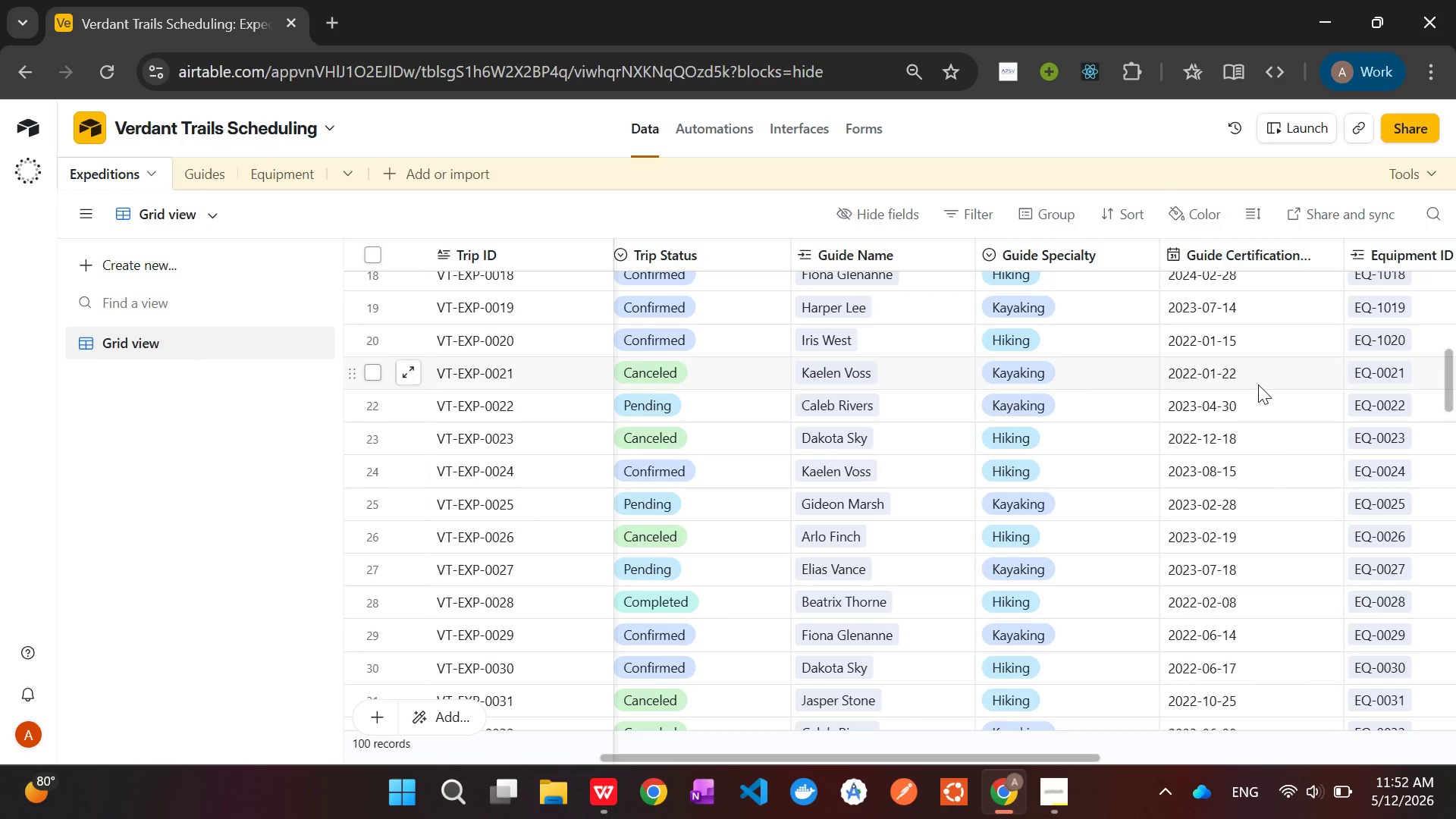 
wait(25.09)
 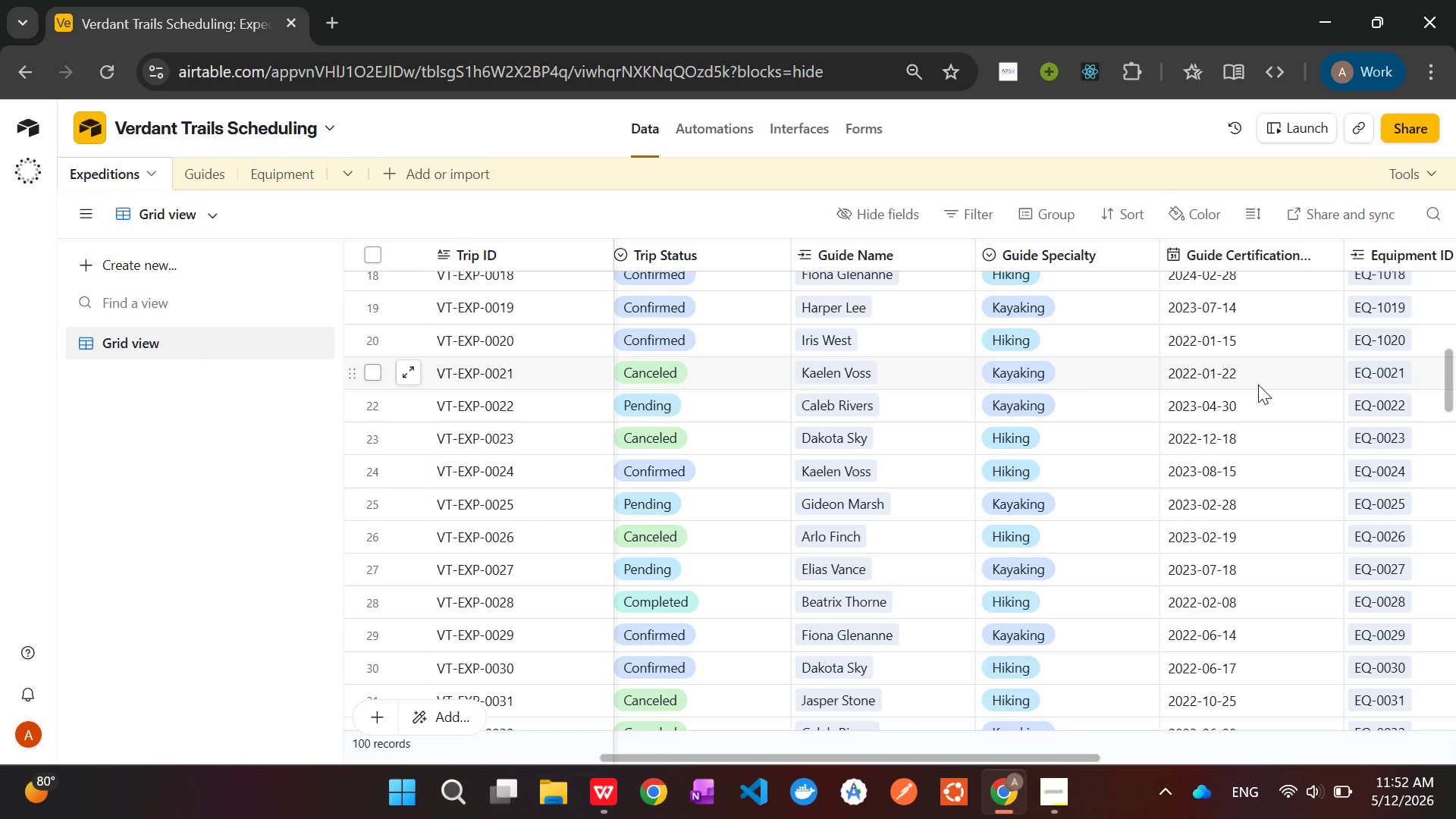 
left_click([996, 244])
 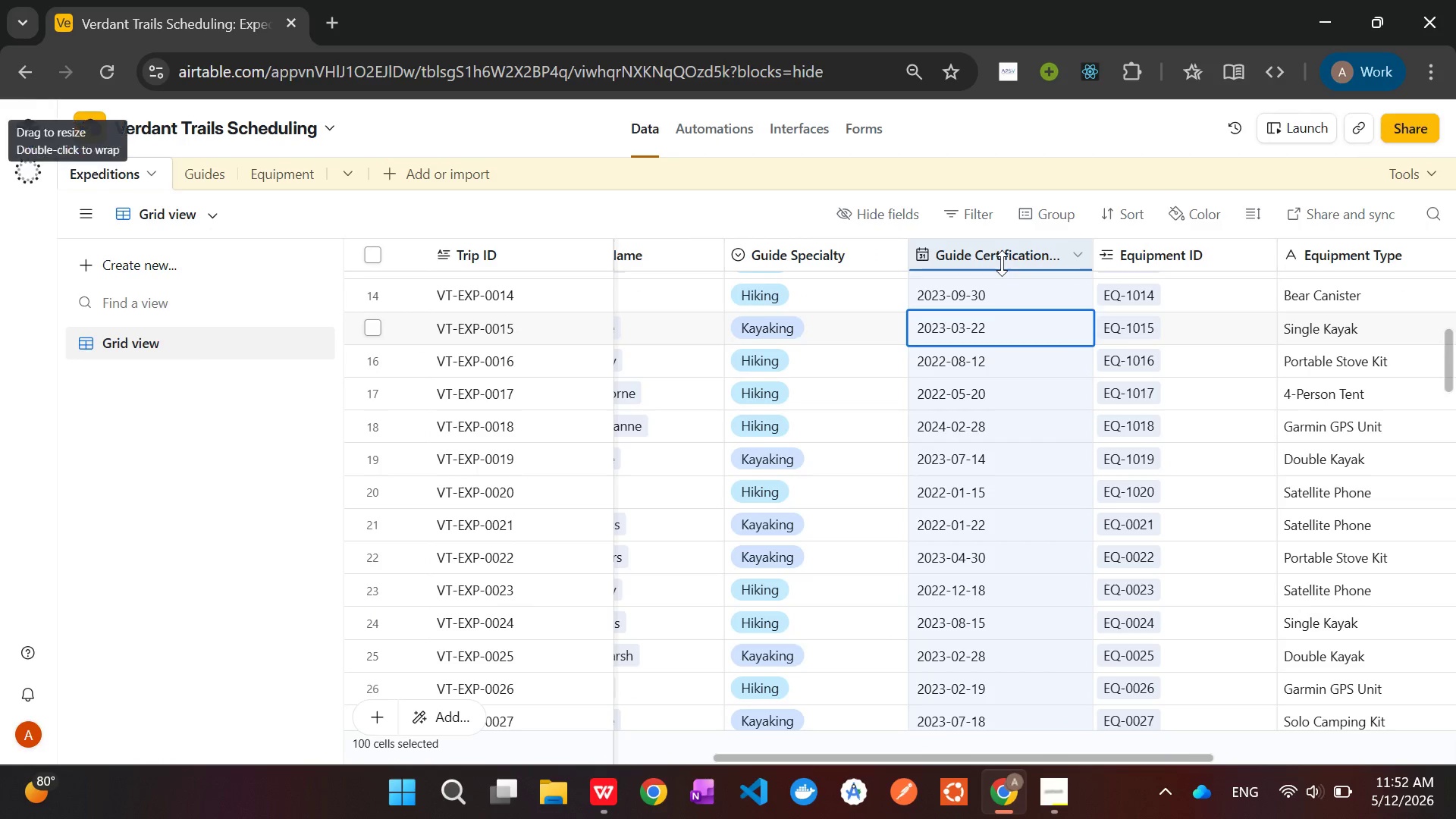 
right_click([997, 253])
 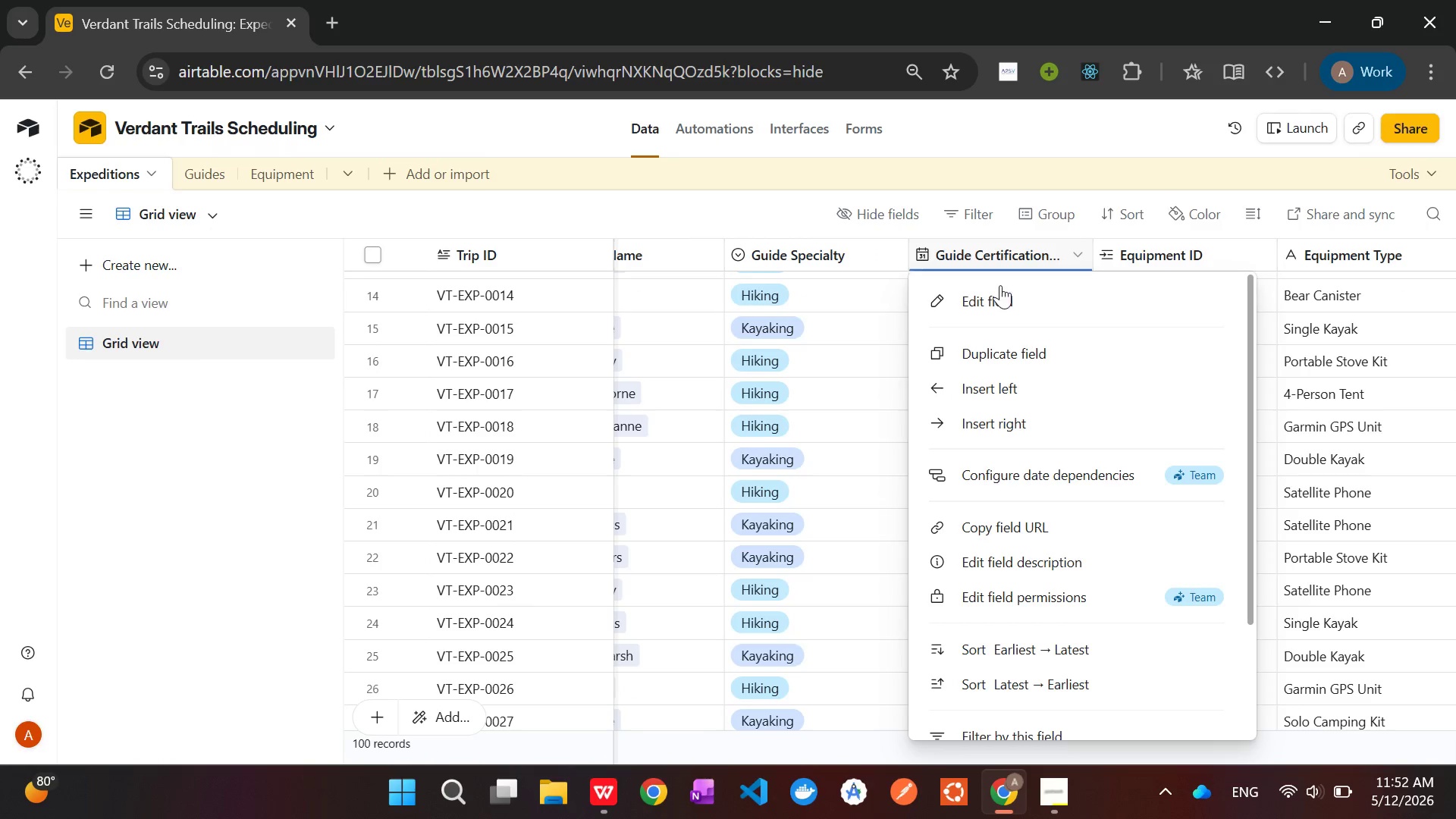 
left_click([1002, 300])
 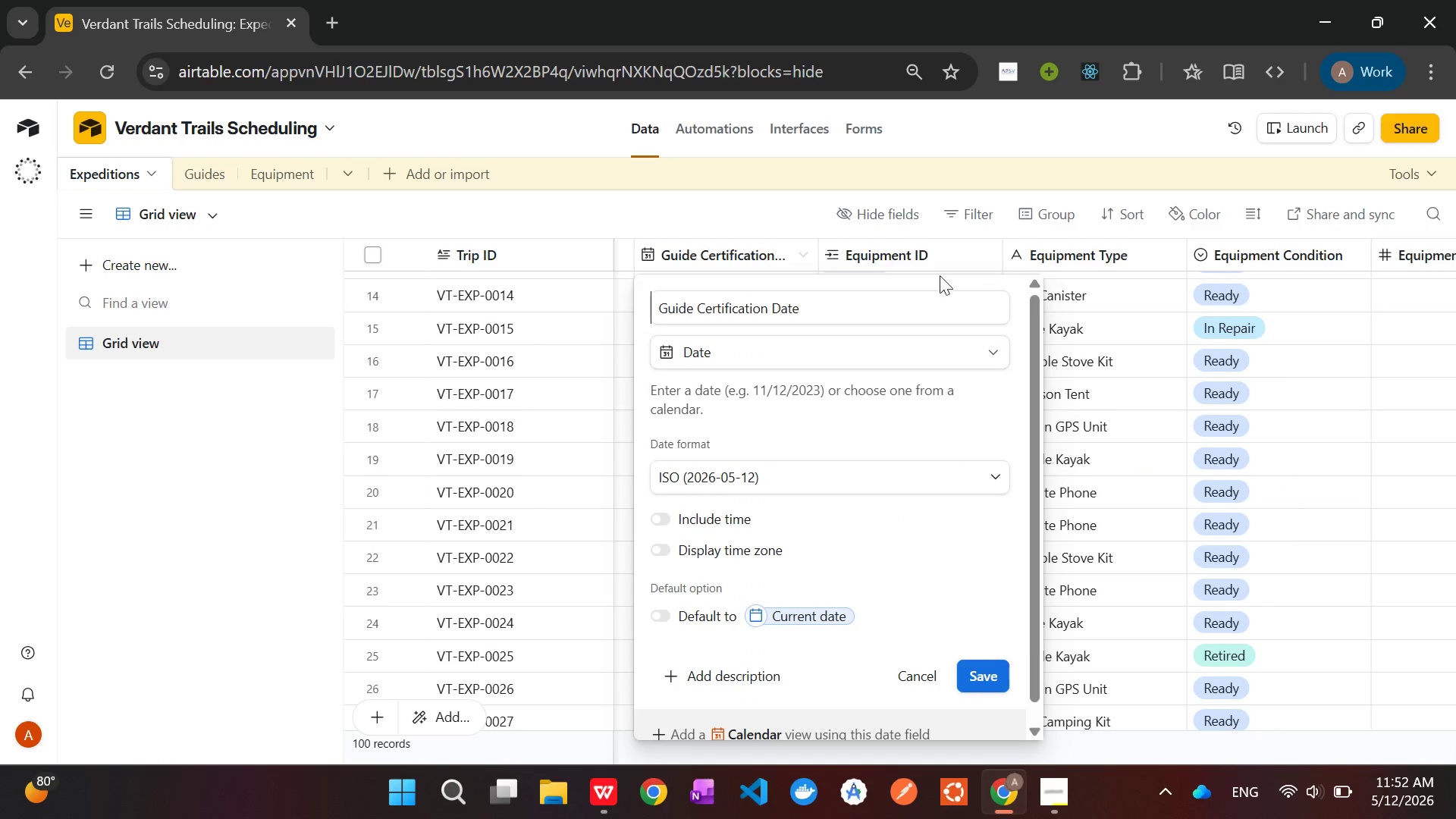 
left_click([691, 209])
 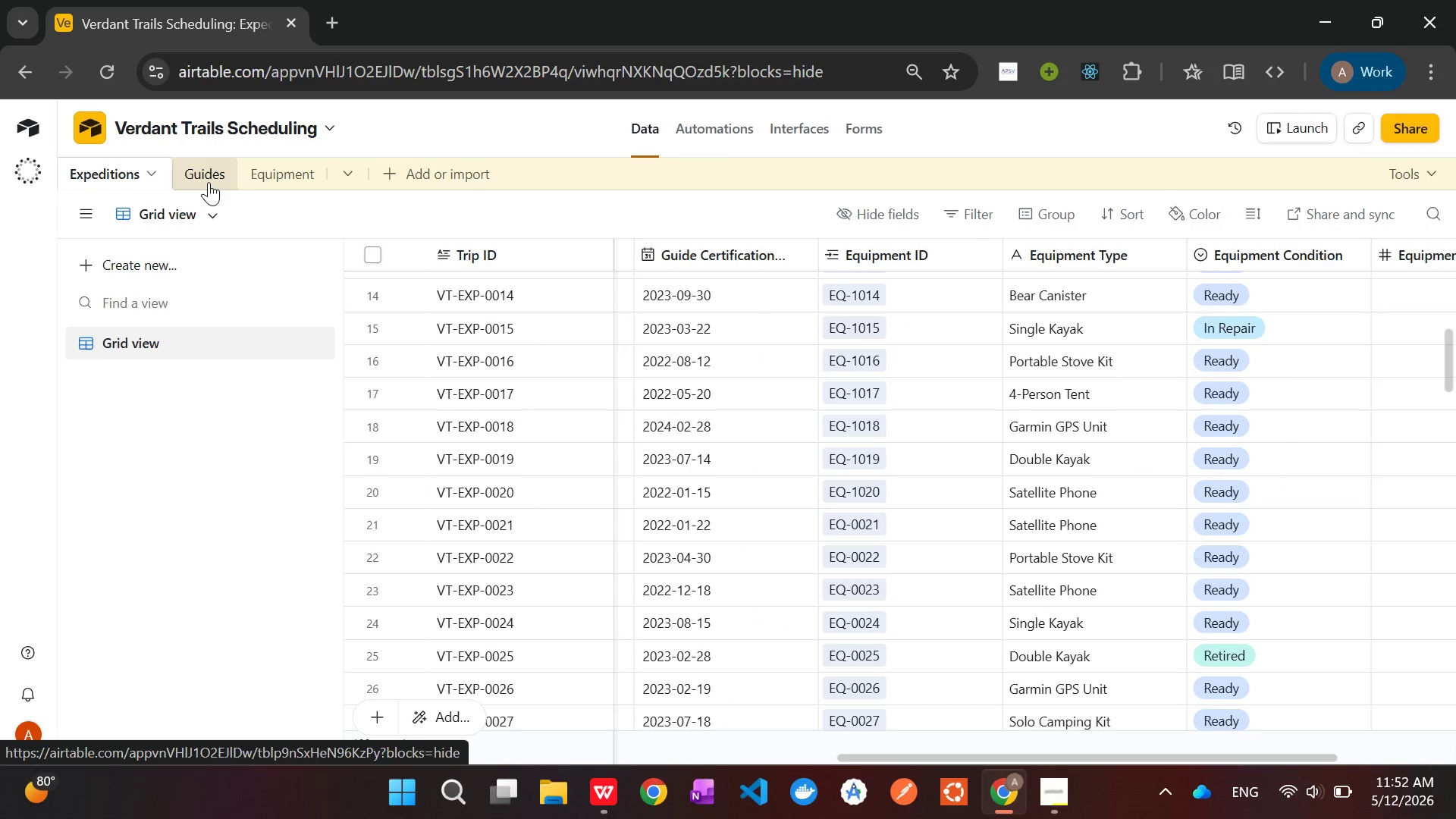 
left_click([294, 165])
 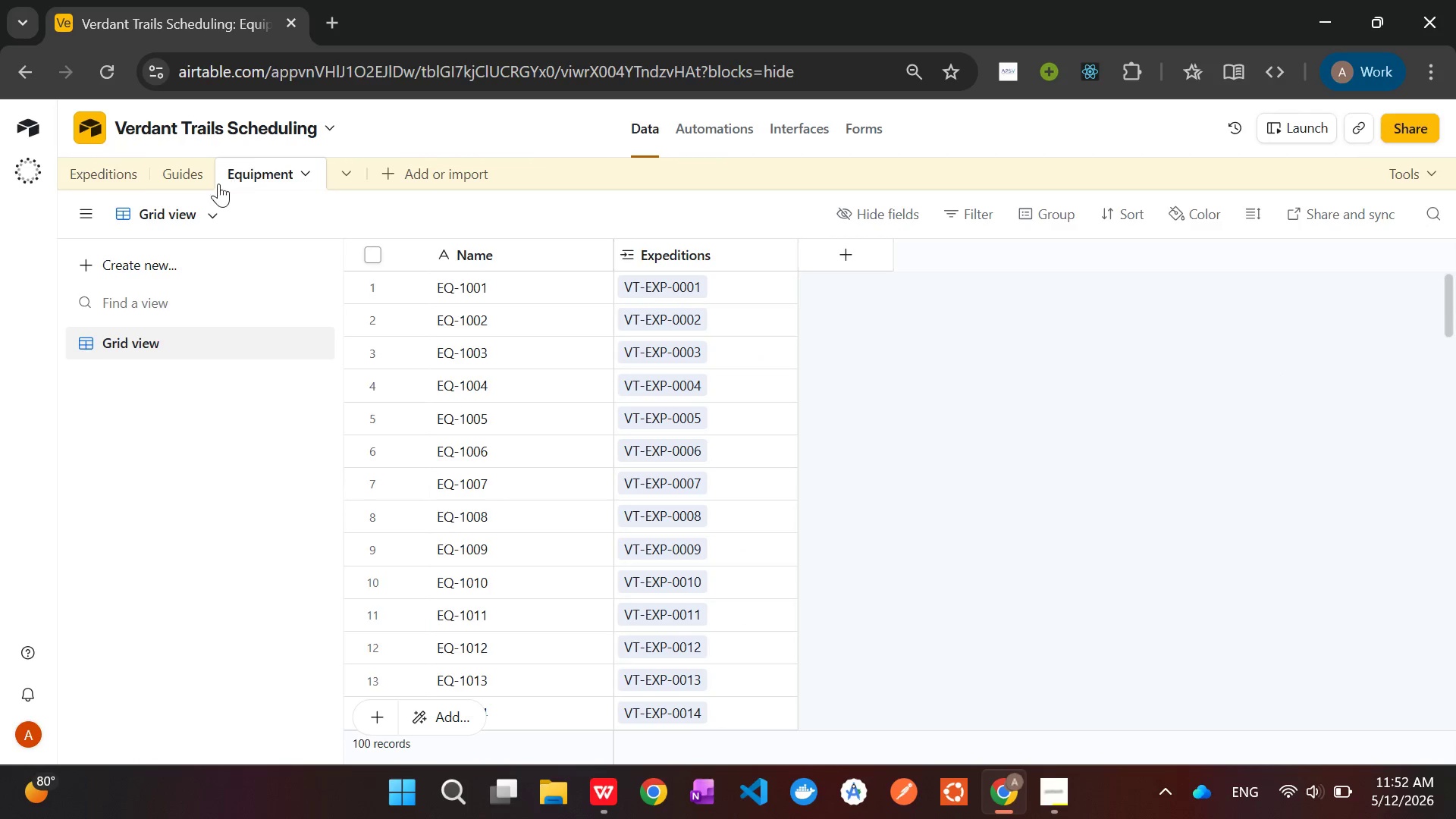 
left_click([201, 183])
 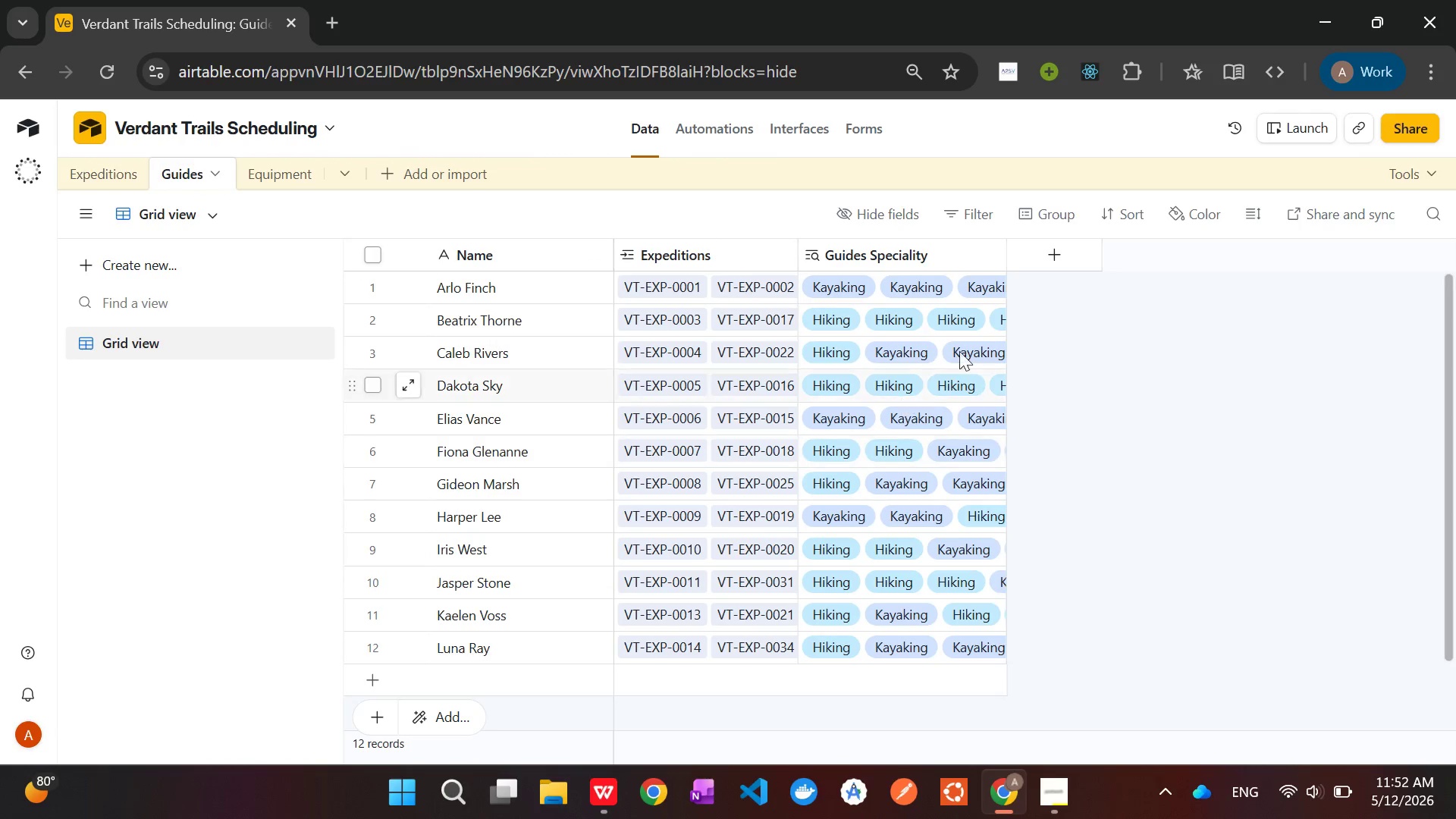 
left_click([1059, 260])
 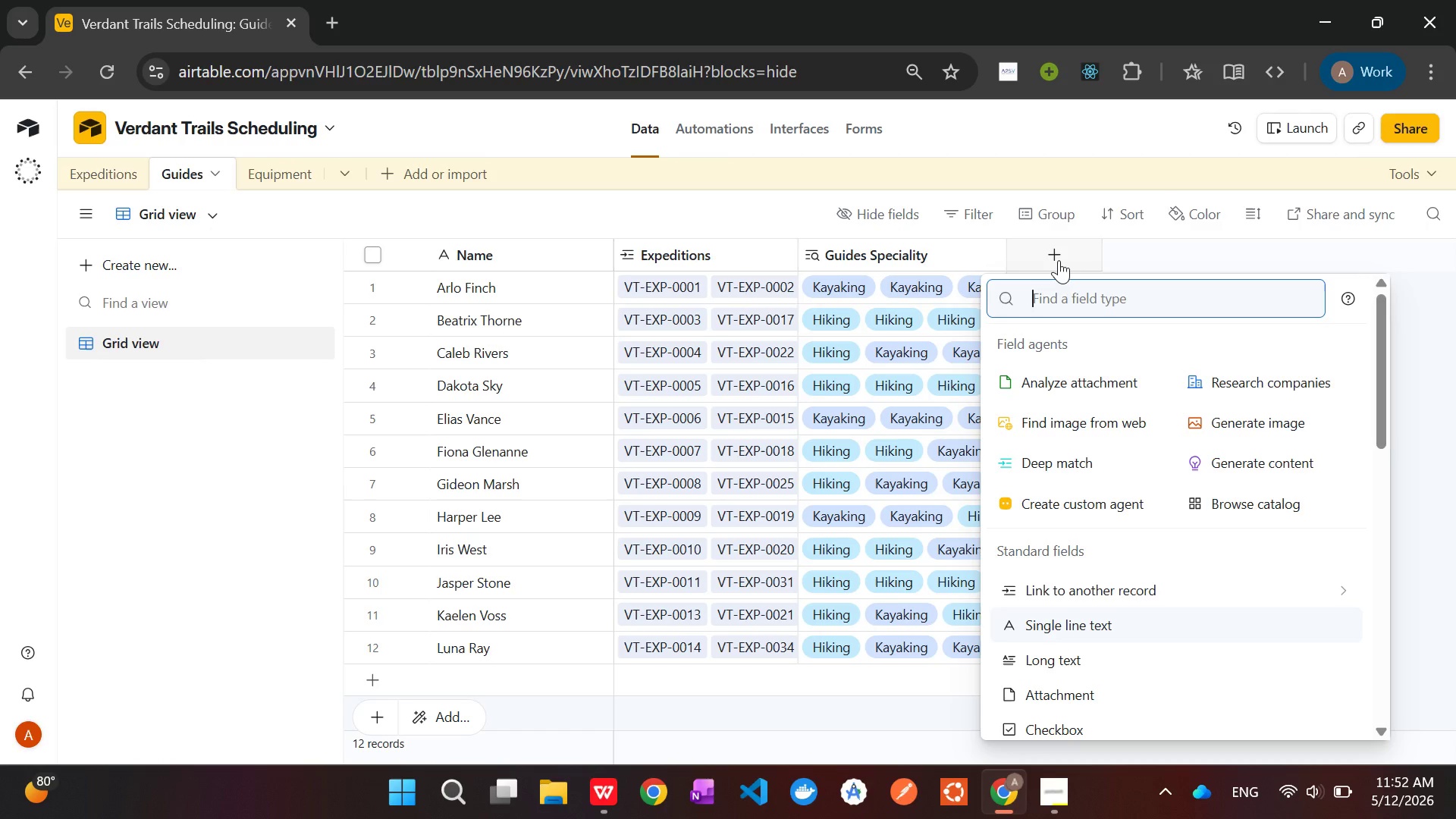 
wait(8.2)
 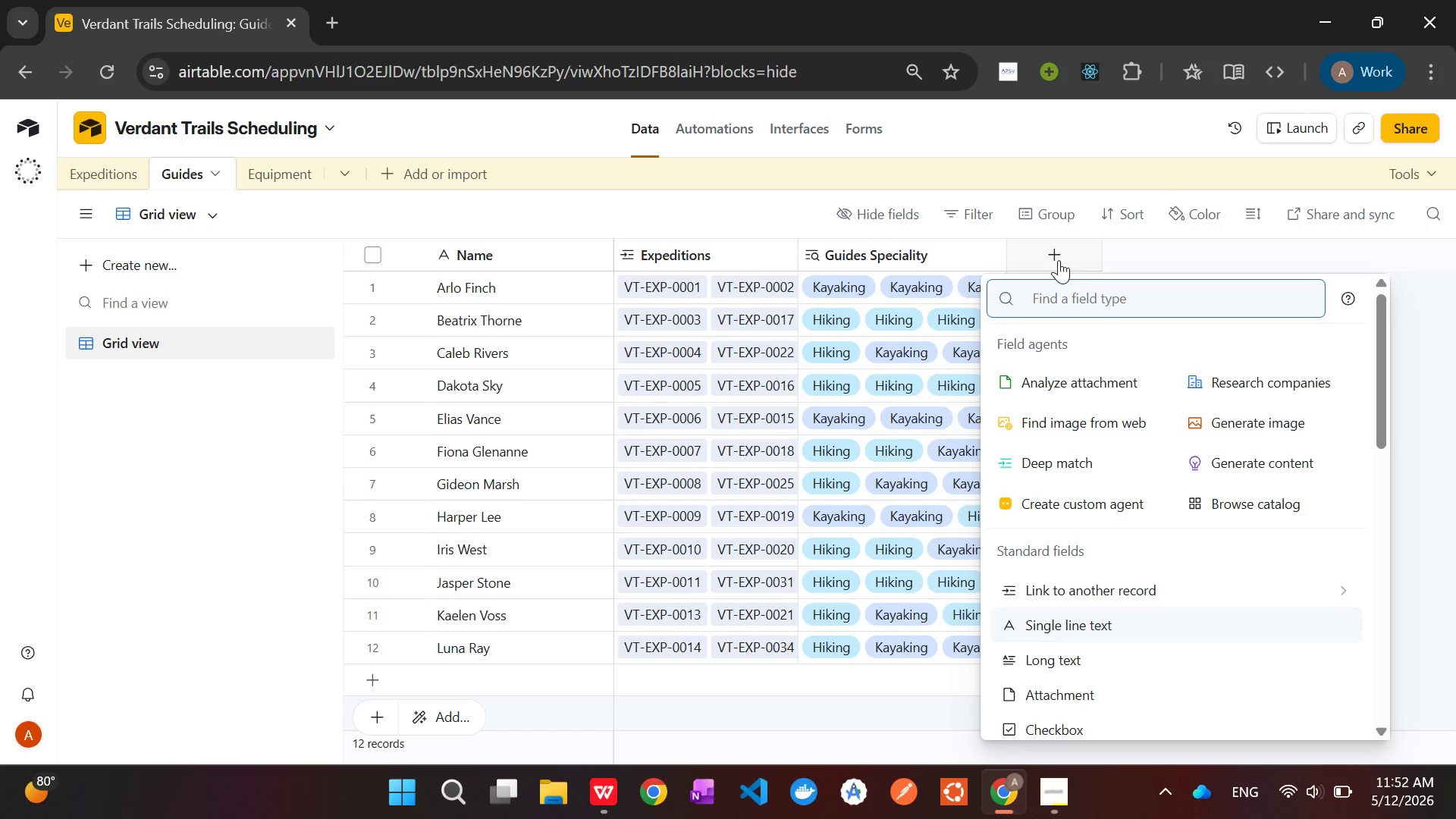 
type(Guide)
 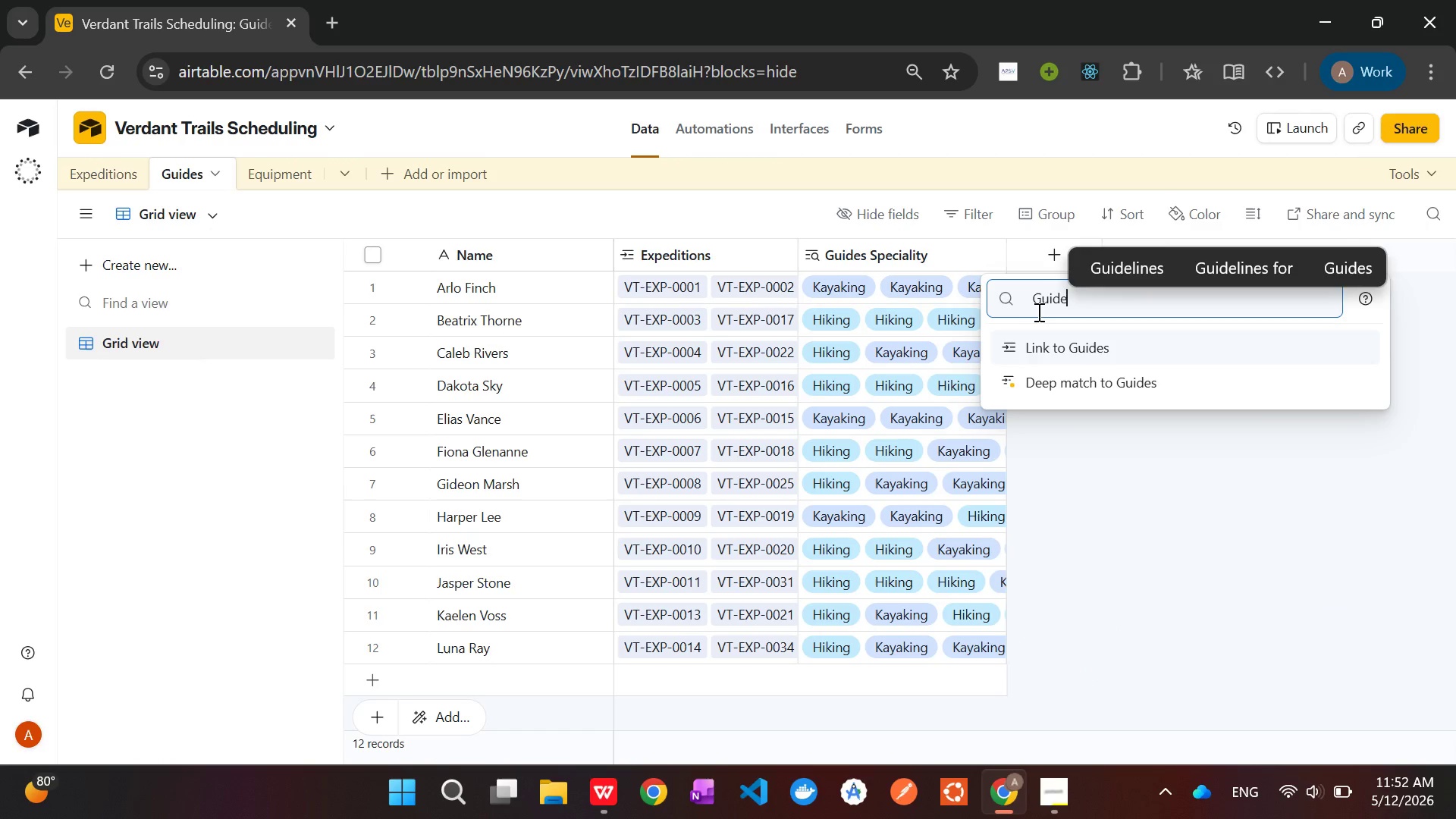 
type( Certification Date)
 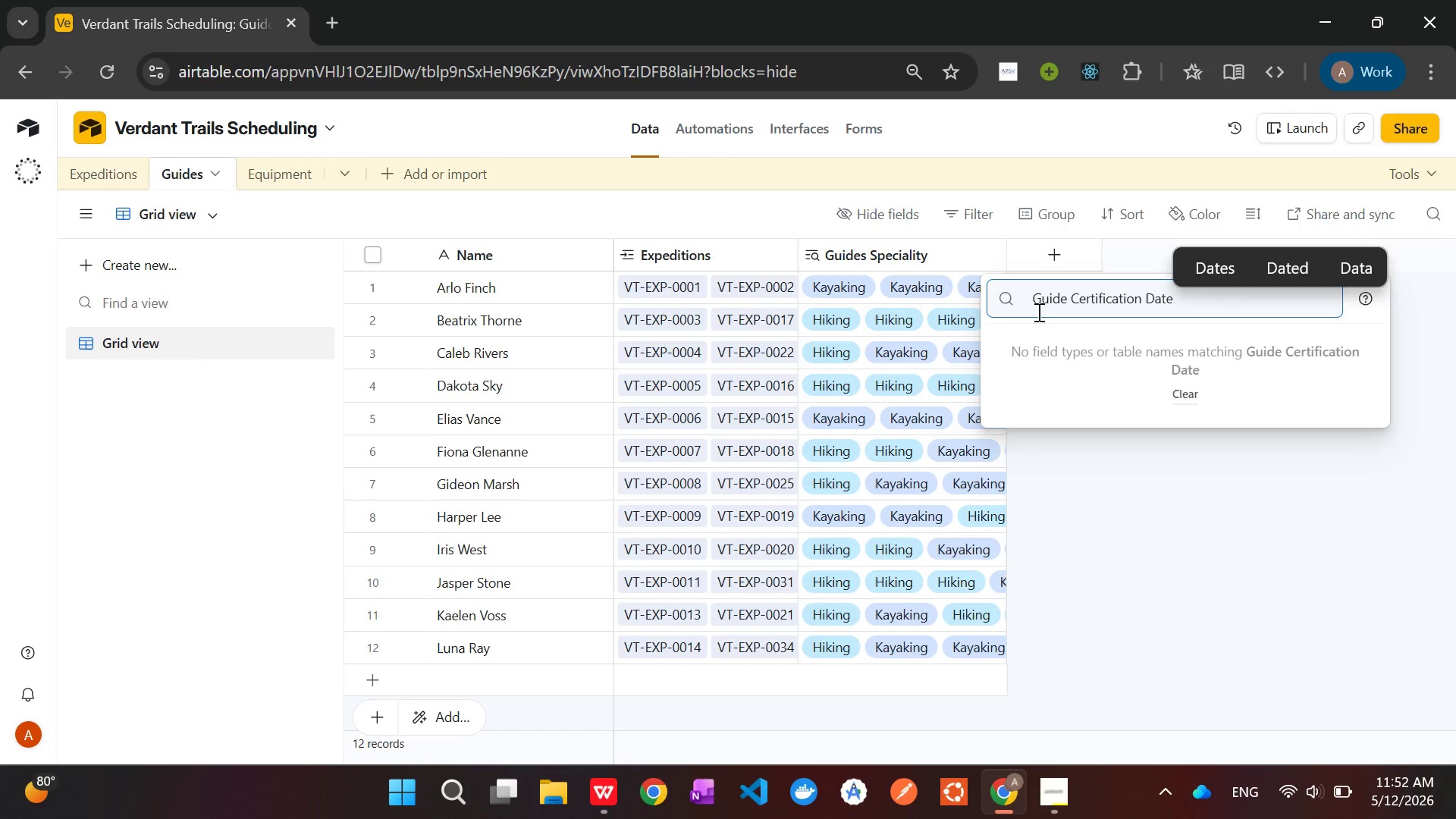 
key(Control+A)
 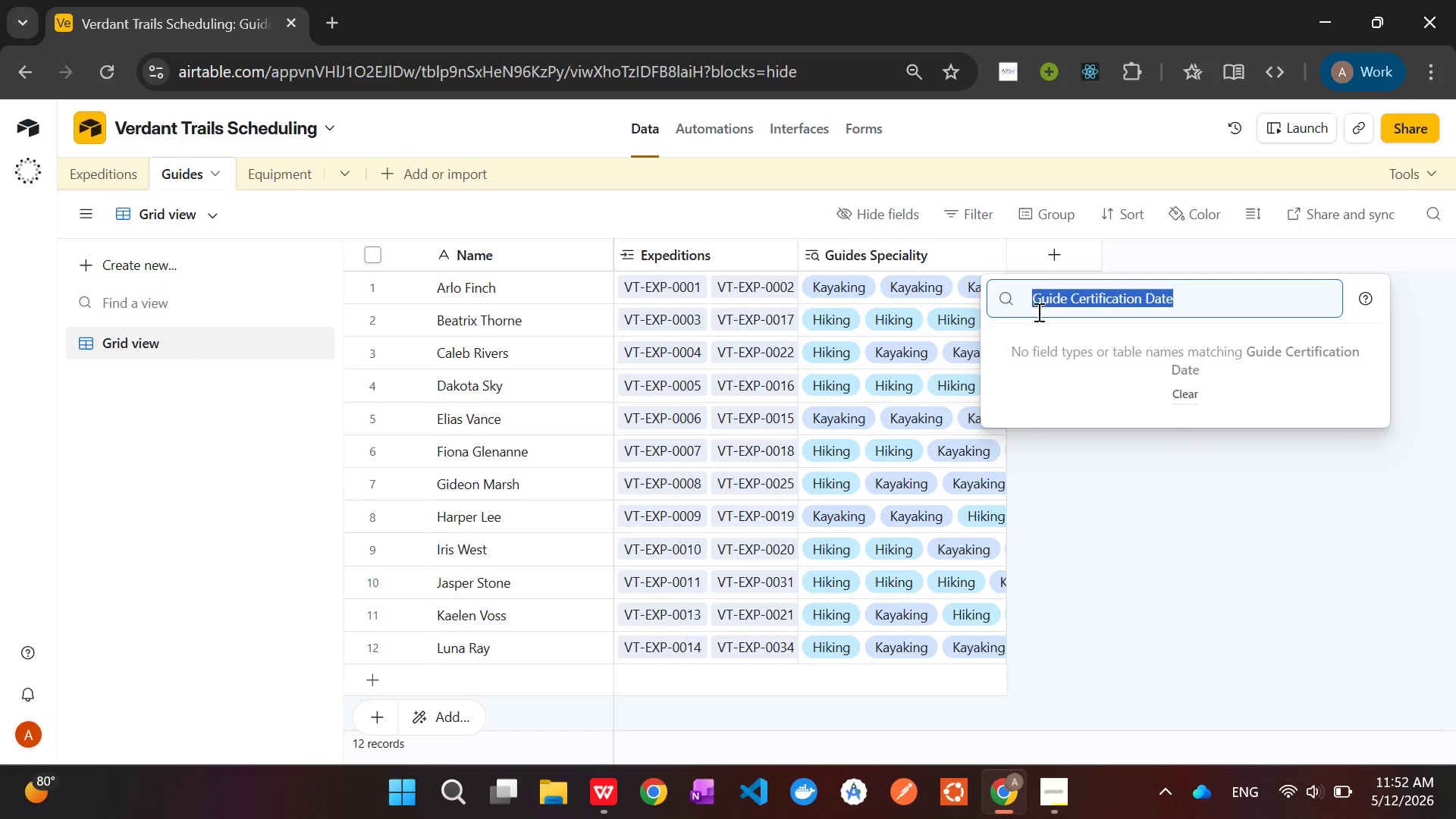 
key(Control+X)
 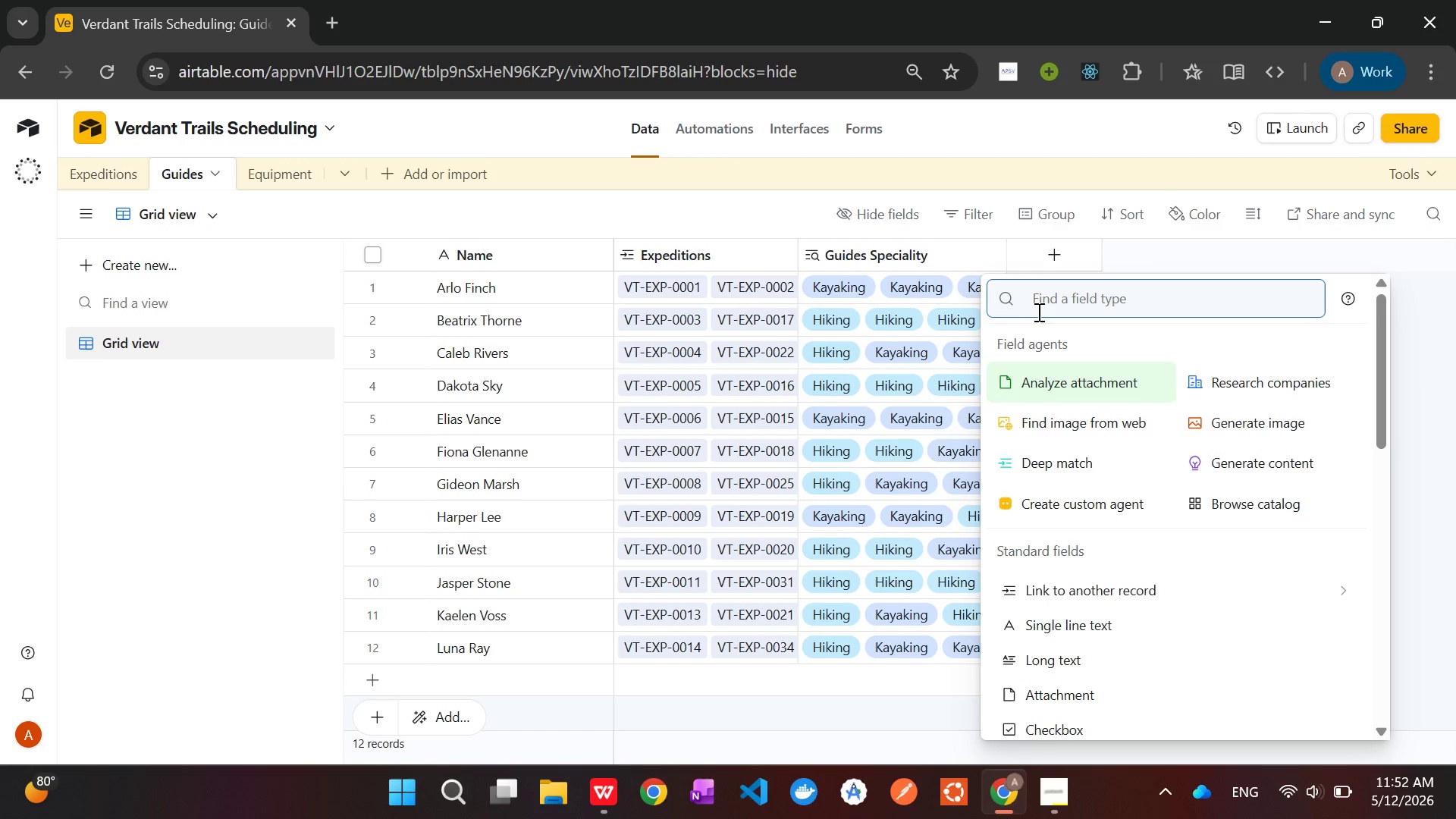 
type(look)
 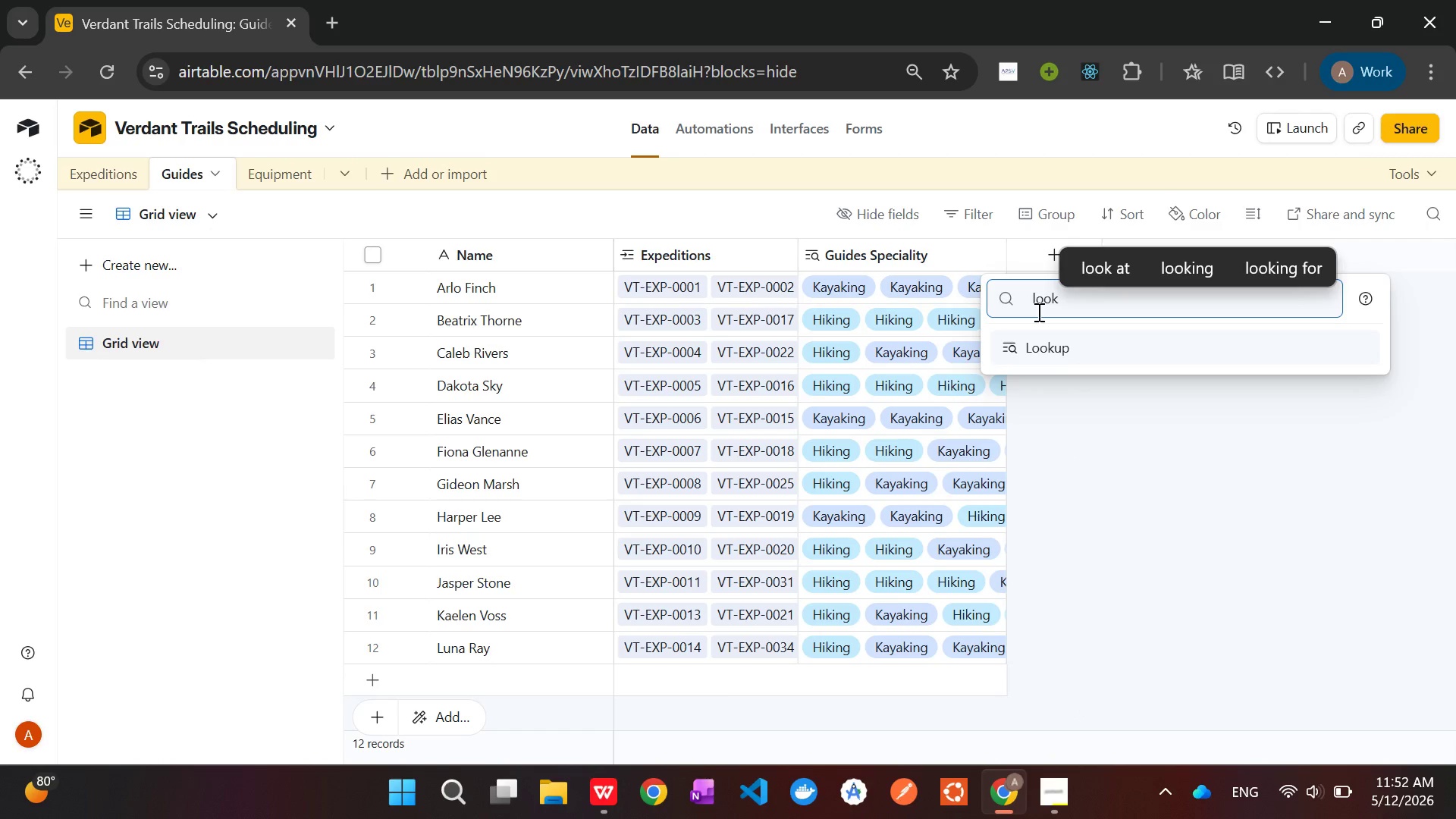 
key(Enter)
 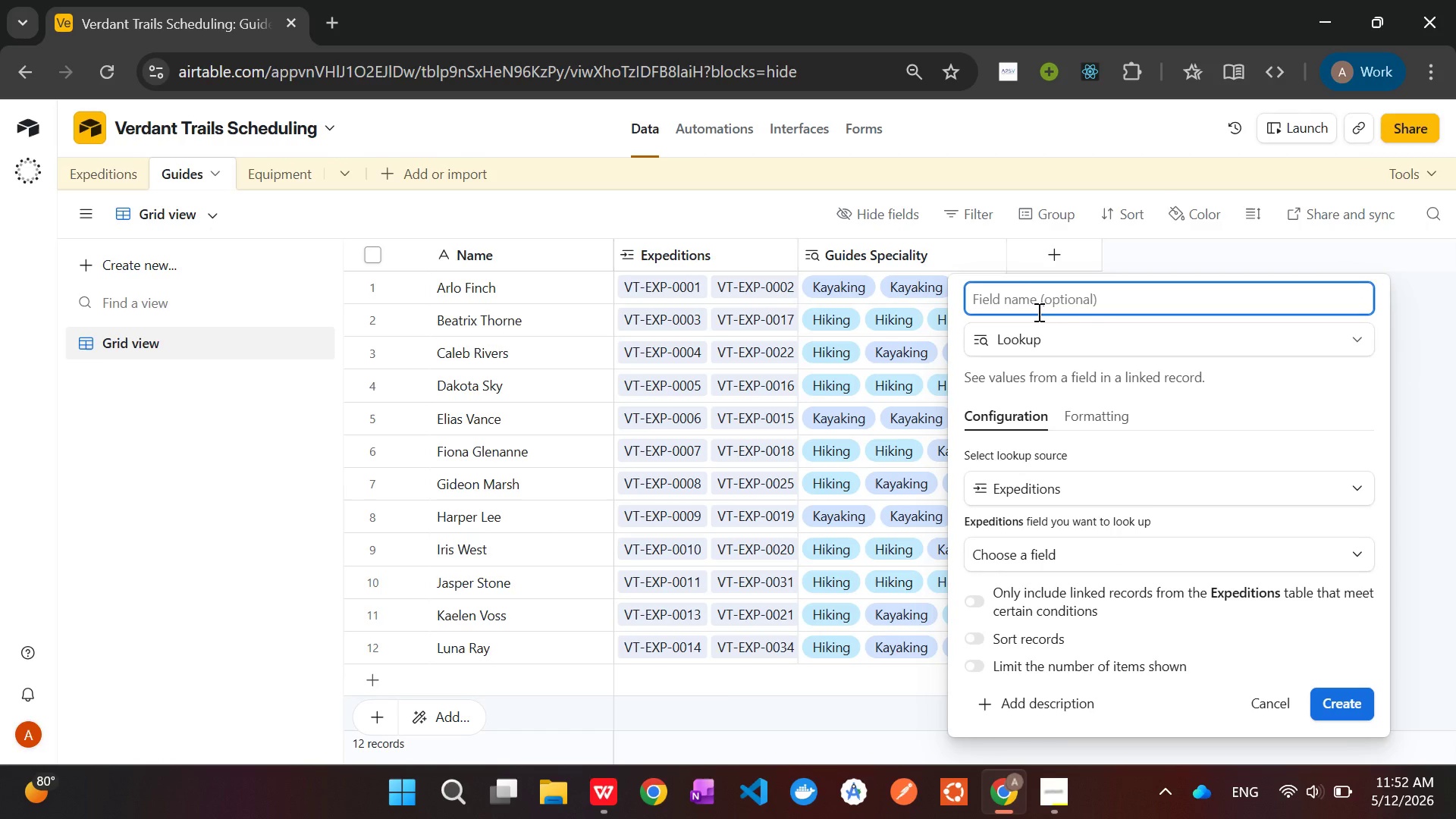 
key(Control+V)
 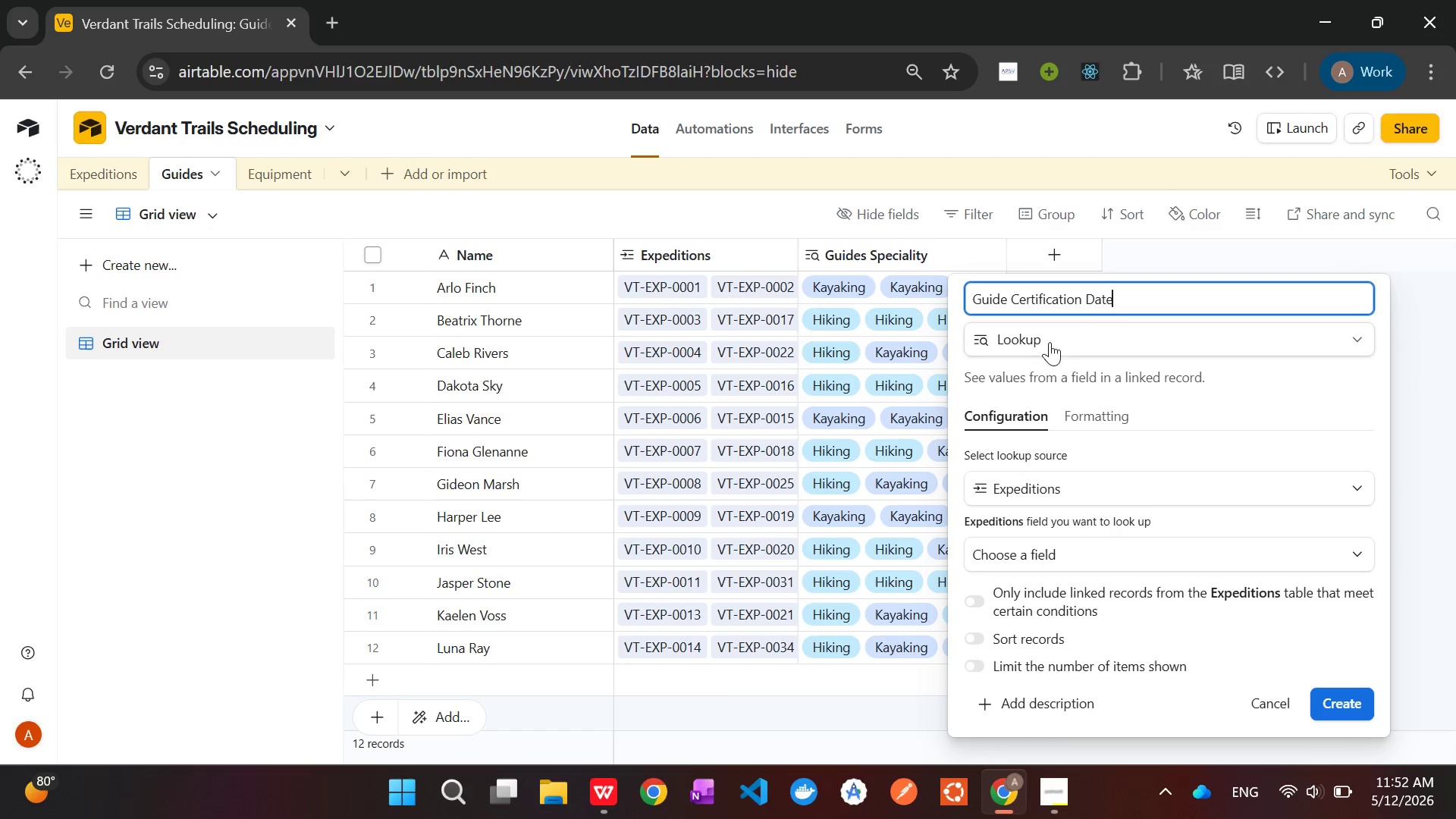 
left_click([1126, 554])
 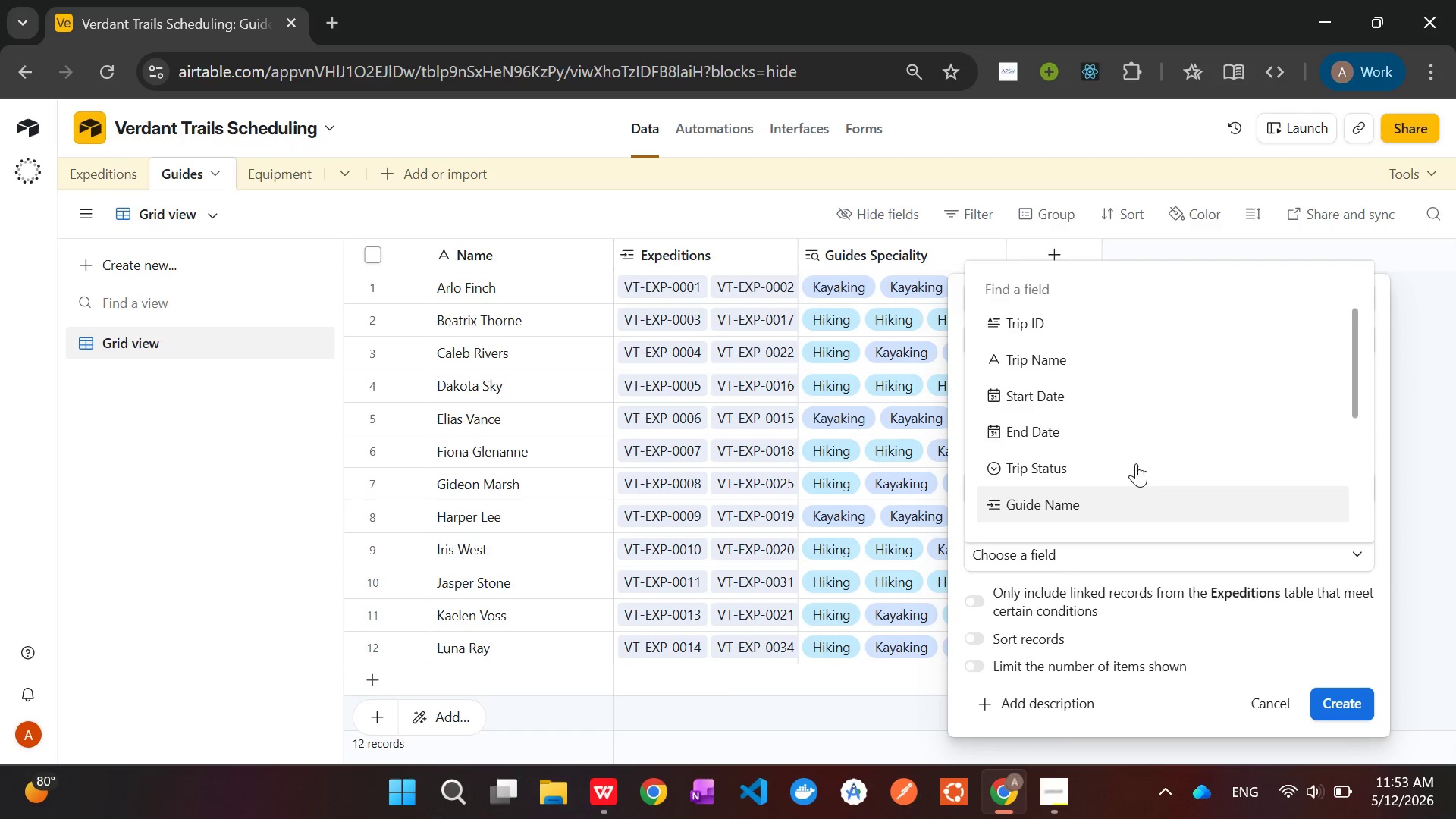 
scroll: coordinate [1140, 450], scroll_direction: down, amount: 7.0
 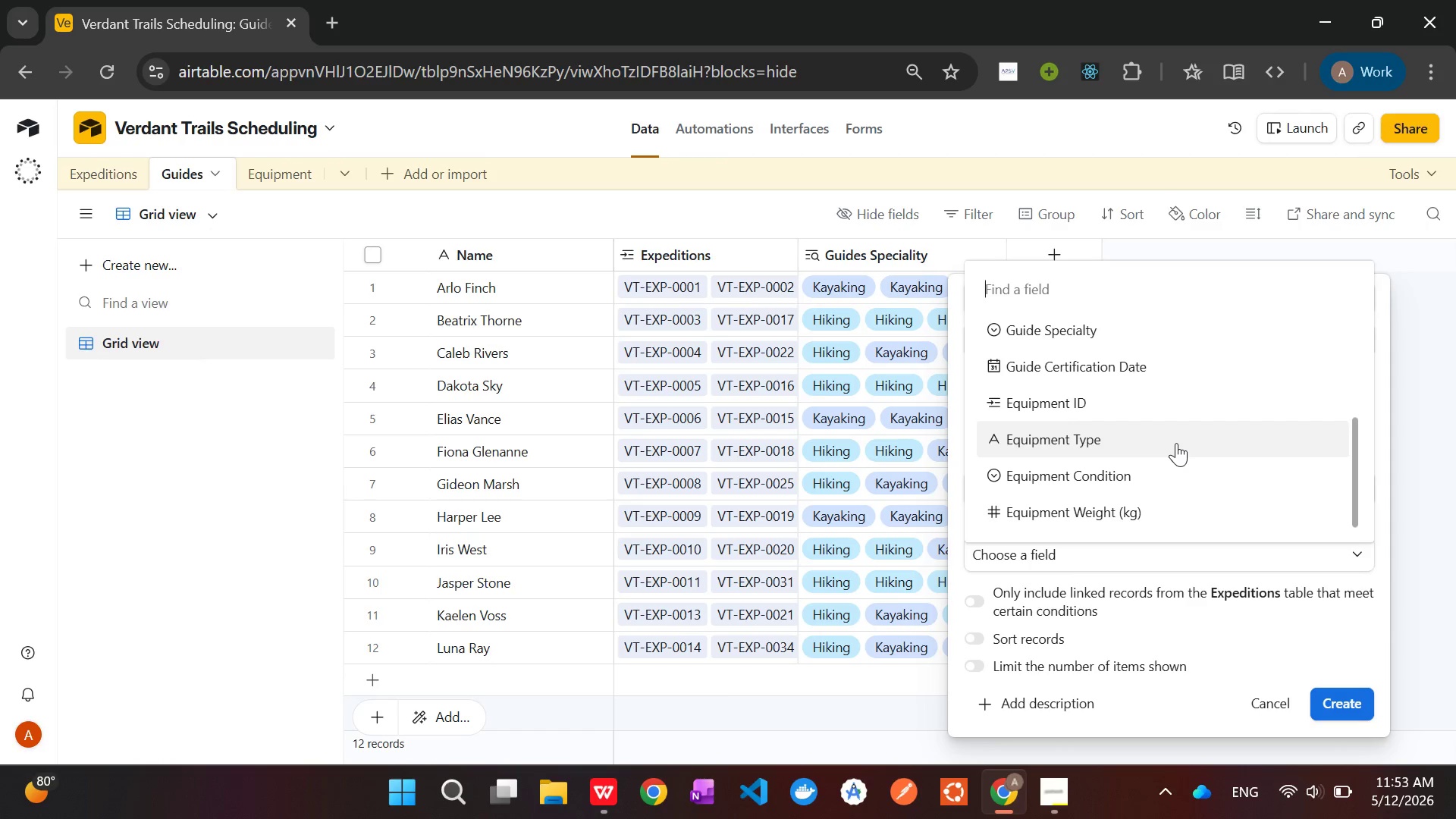 
left_click([1116, 375])
 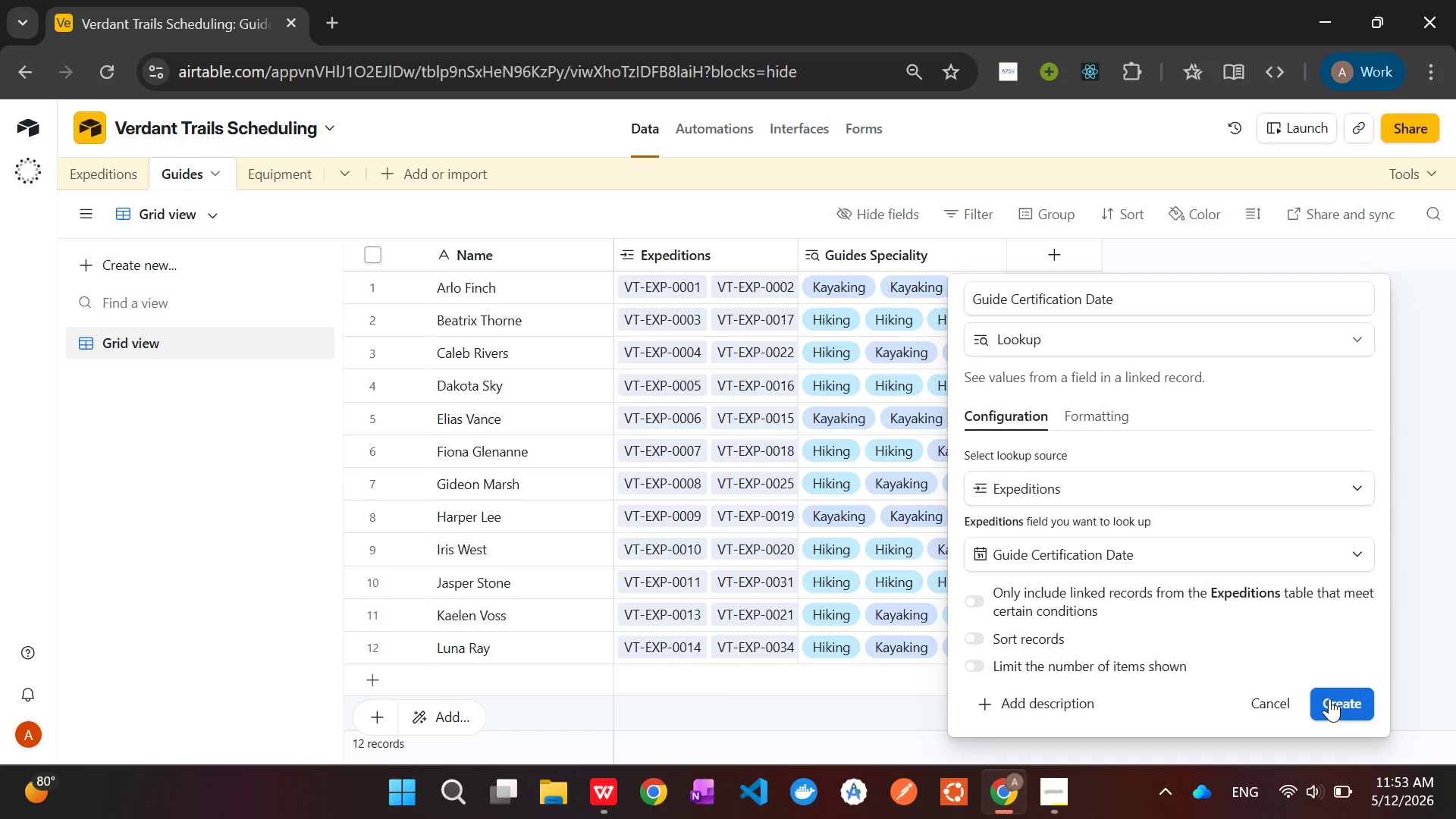 
wait(8.42)
 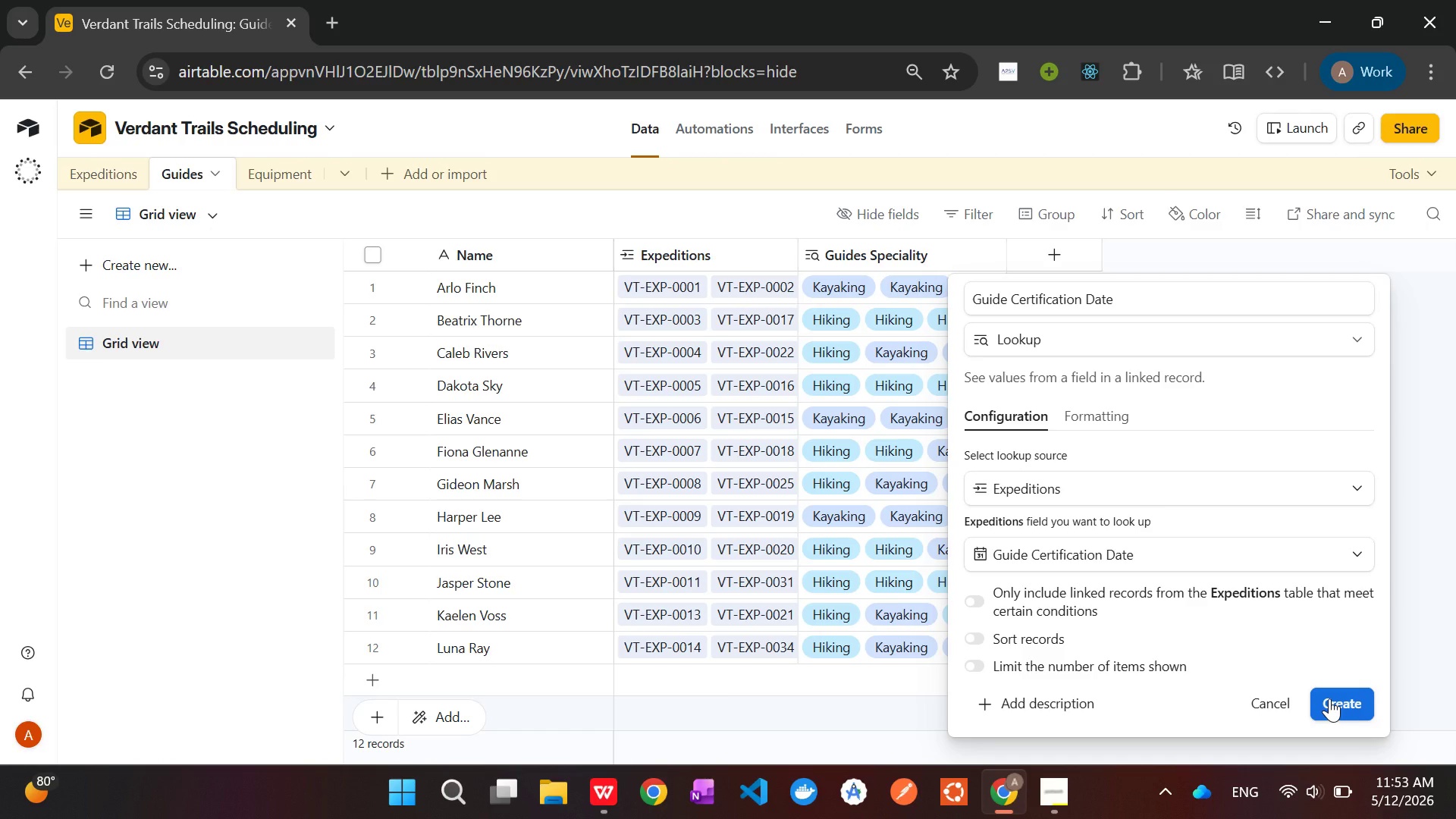 
left_click([1341, 708])
 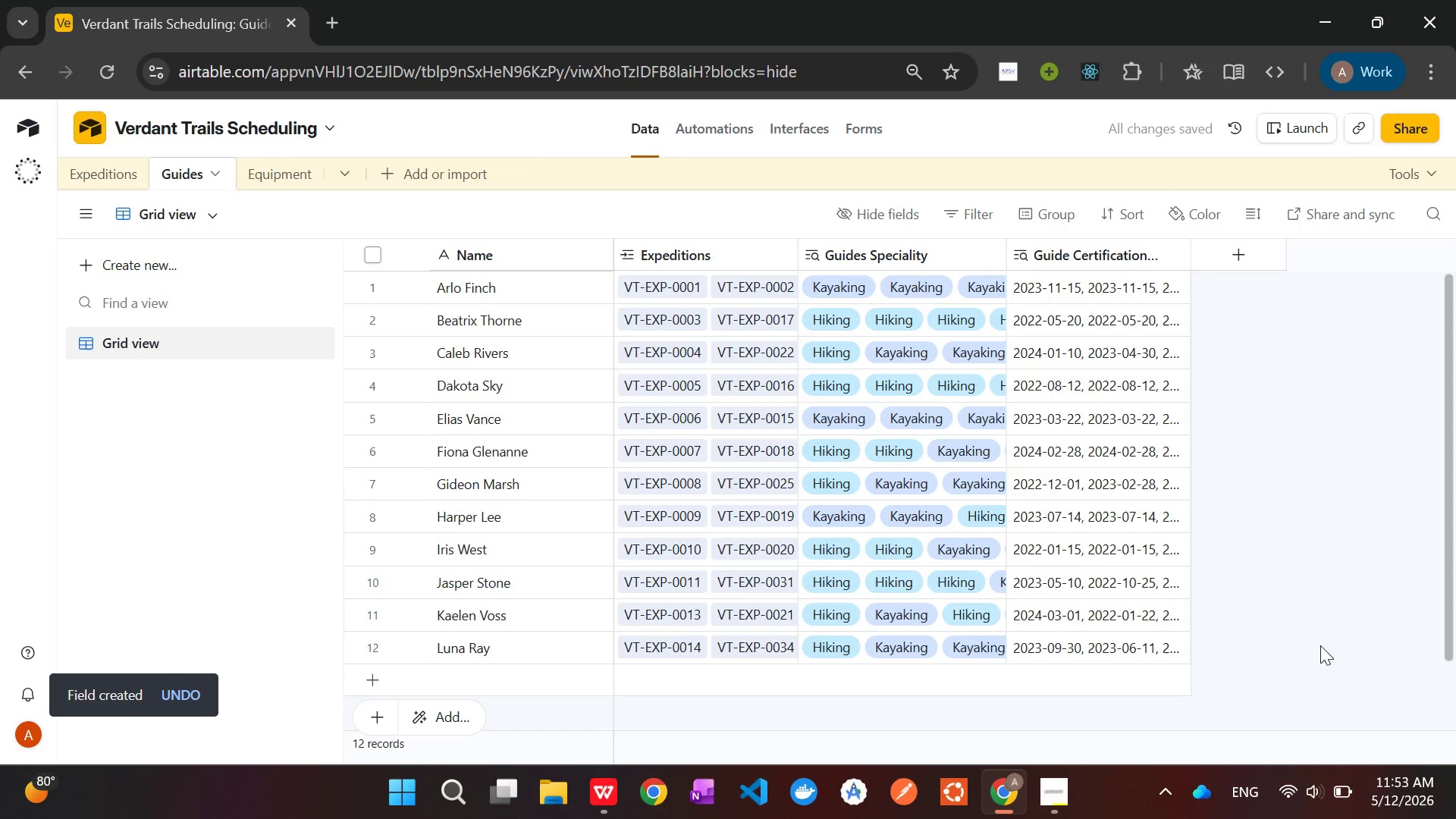 
scroll: coordinate [1279, 508], scroll_direction: up, amount: 10.0
 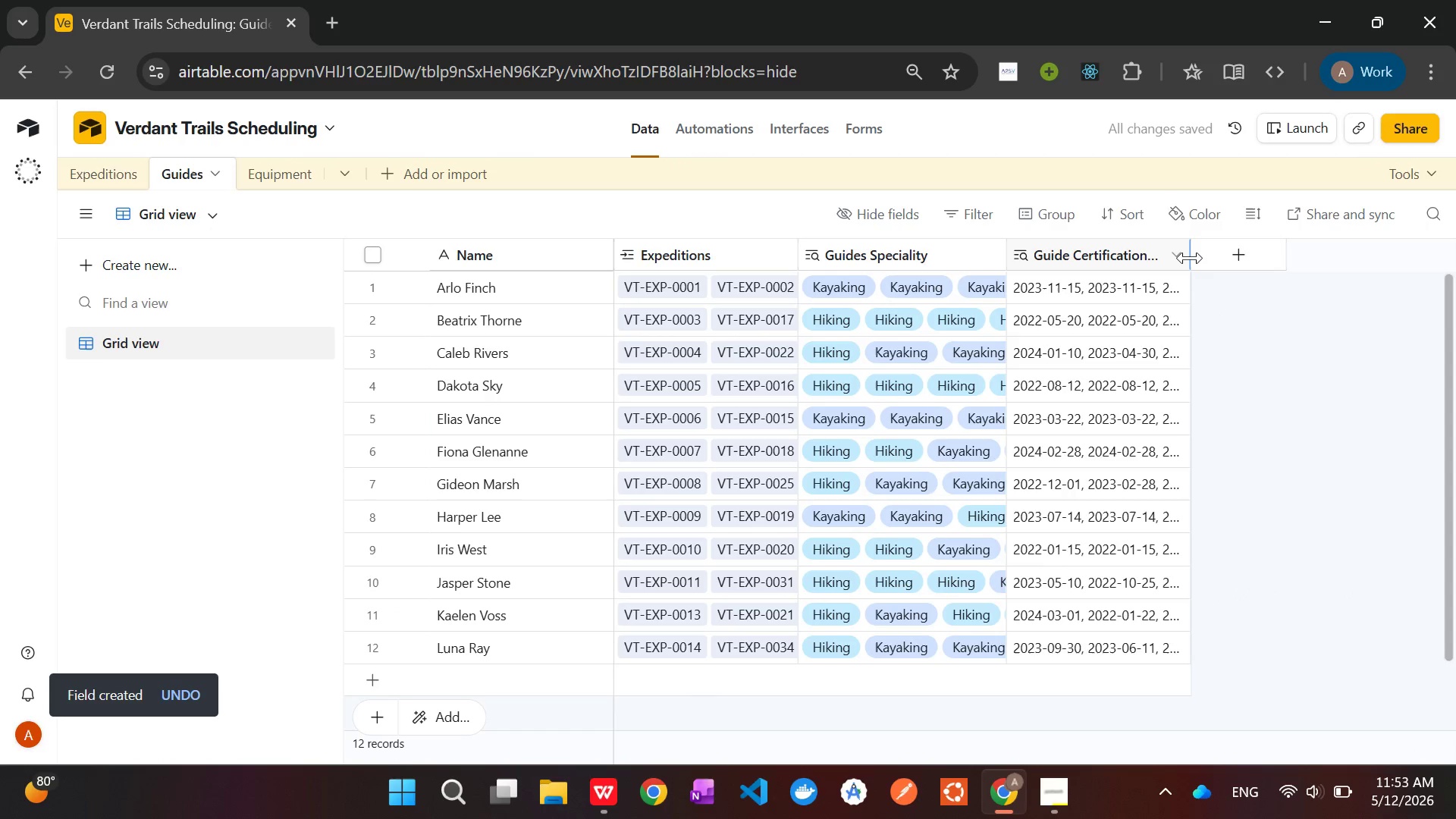 
left_click_drag(start_coordinate=[1190, 258], to_coordinate=[1392, 289])
 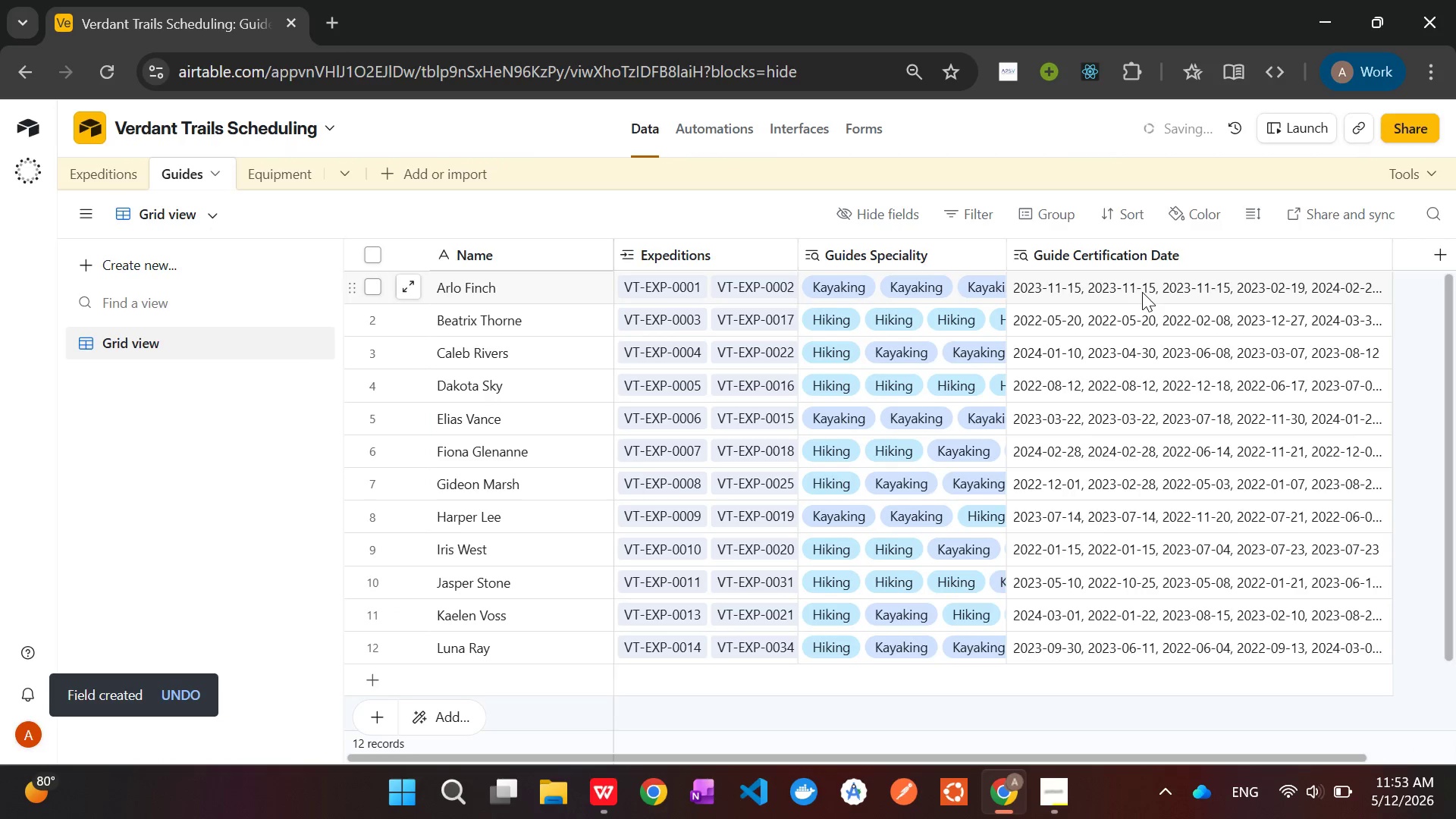 
double_click([1142, 292])
 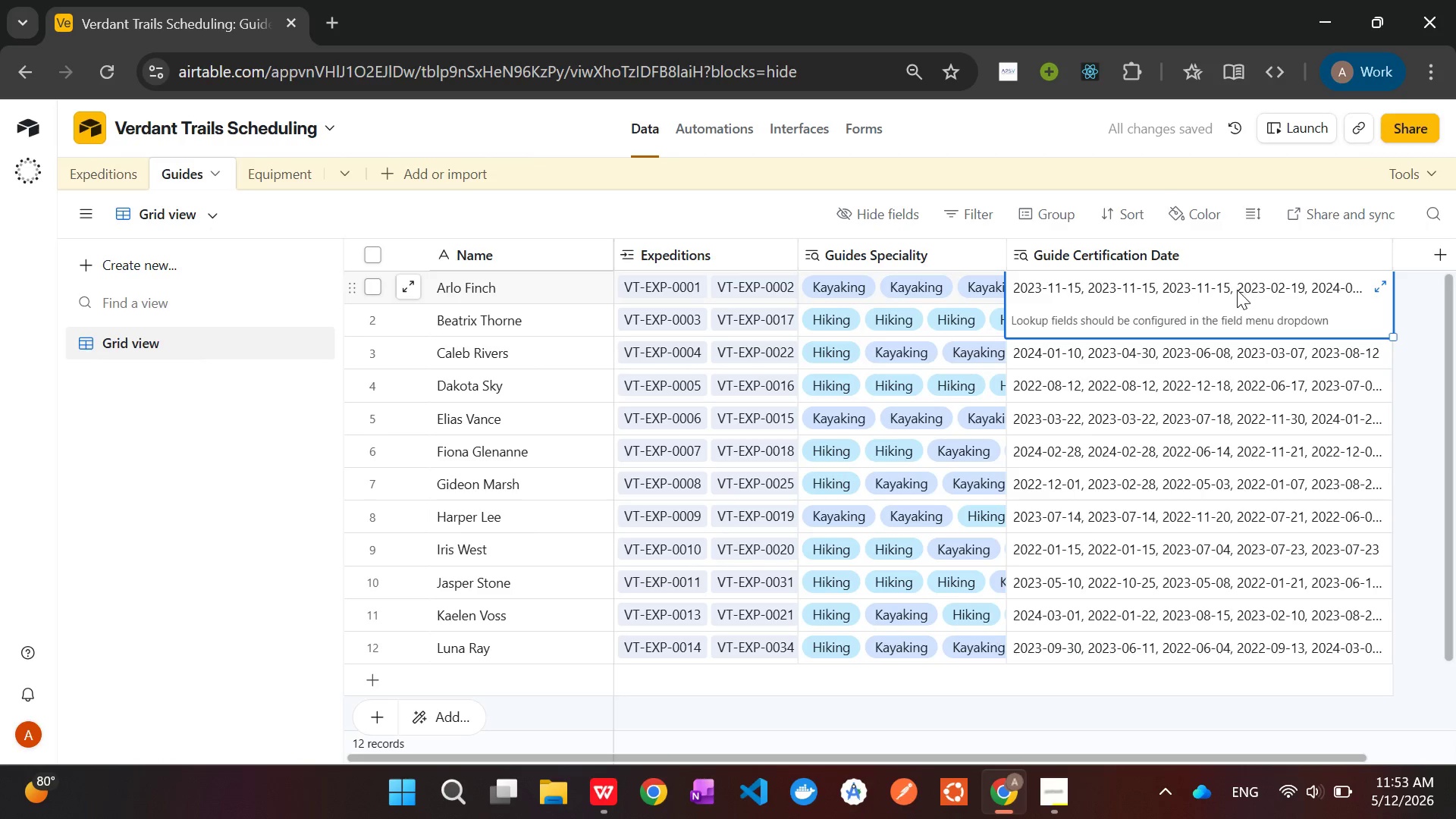 
left_click_drag(start_coordinate=[1229, 291], to_coordinate=[1177, 296])
 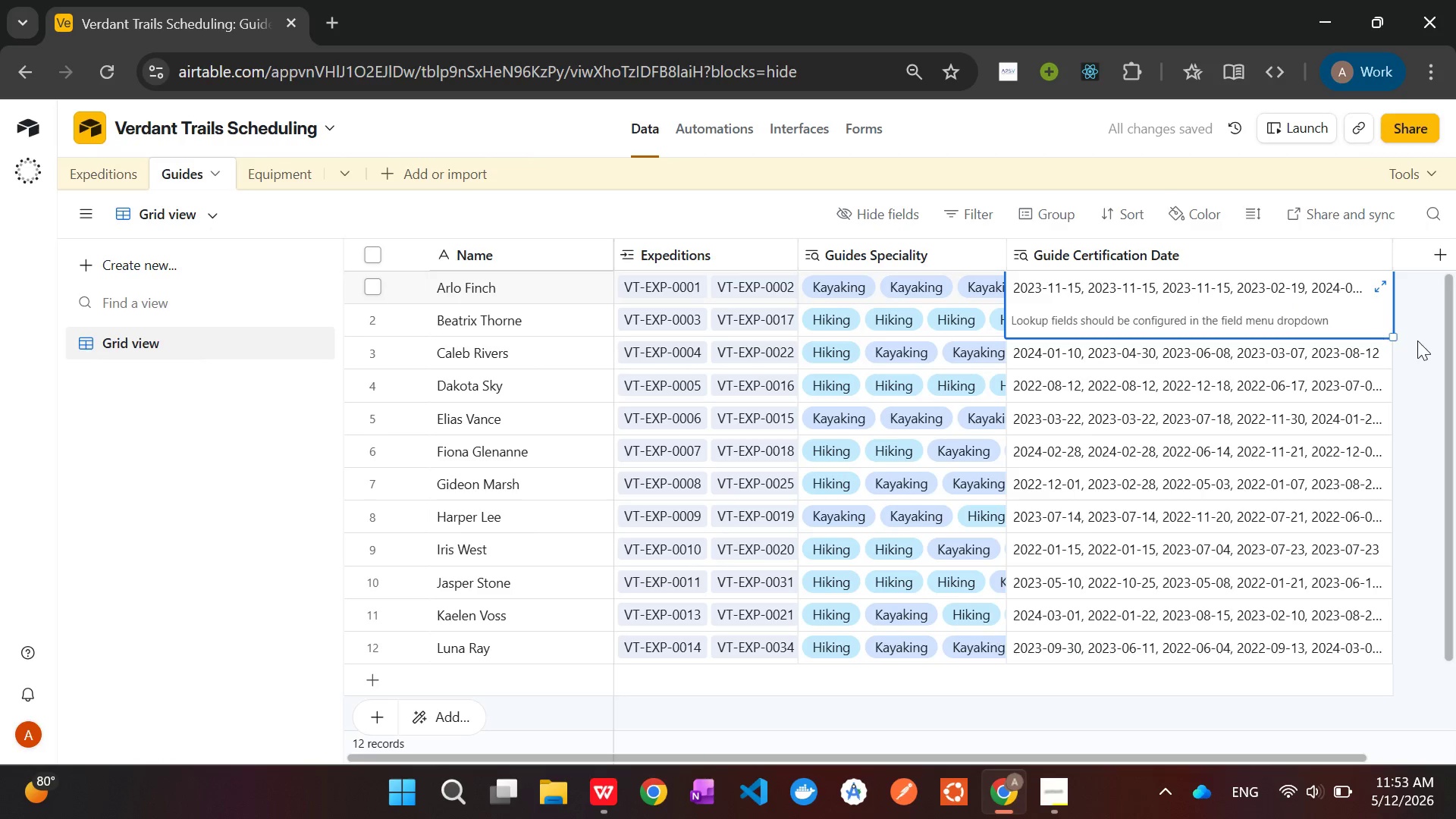 
left_click([1417, 340])
 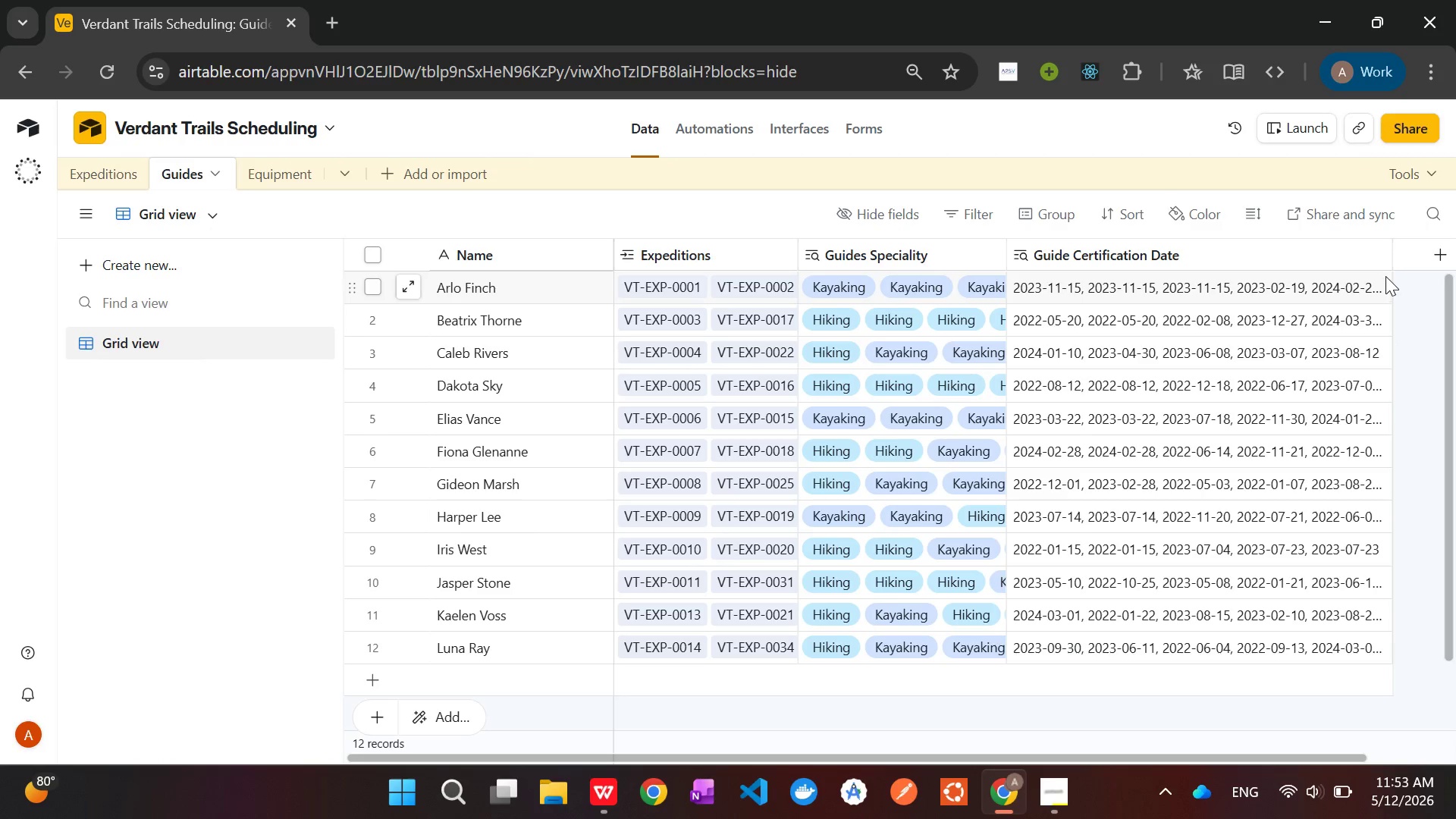 
left_click_drag(start_coordinate=[1389, 253], to_coordinate=[1168, 289])
 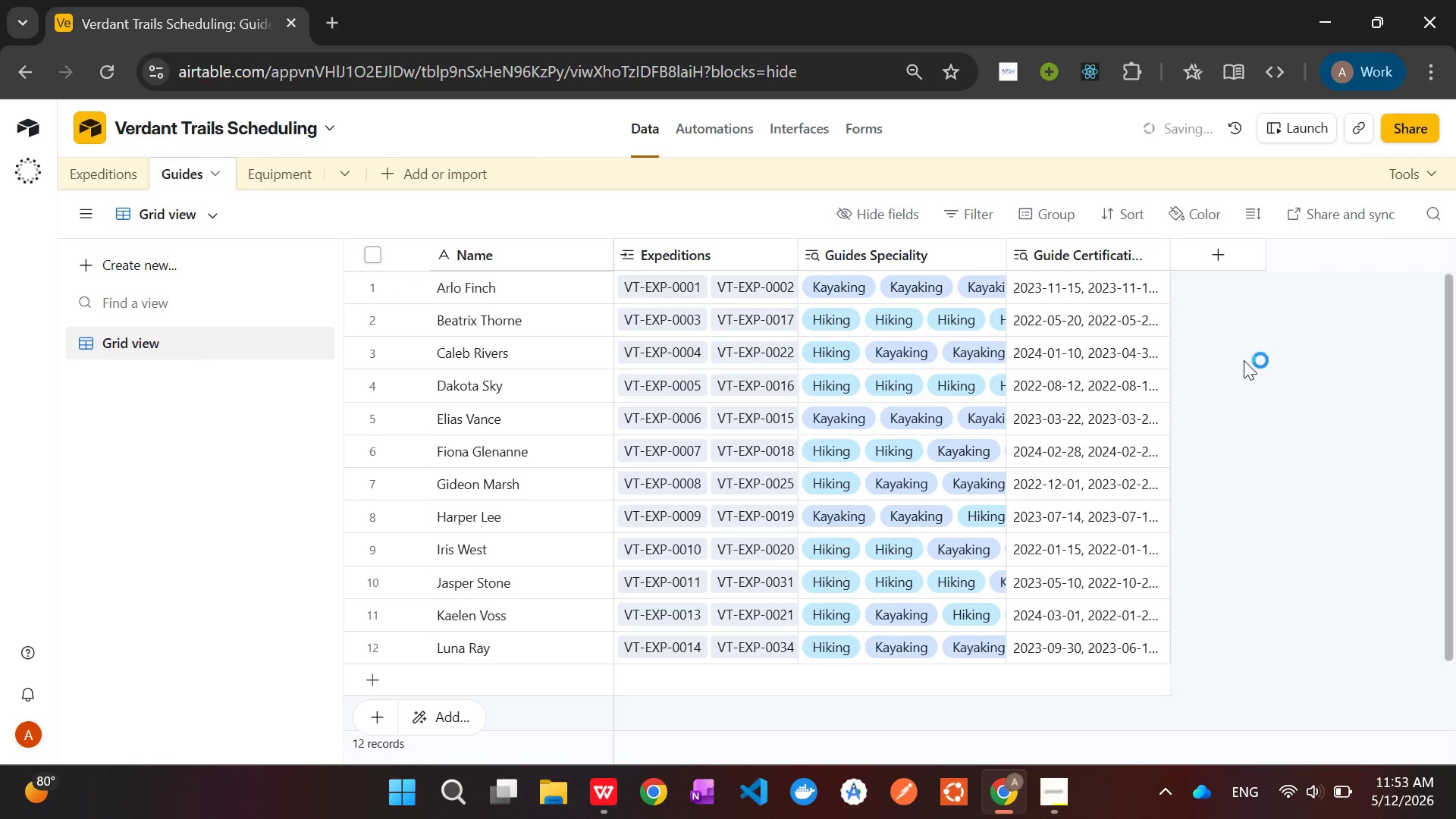 
left_click([1244, 360])
 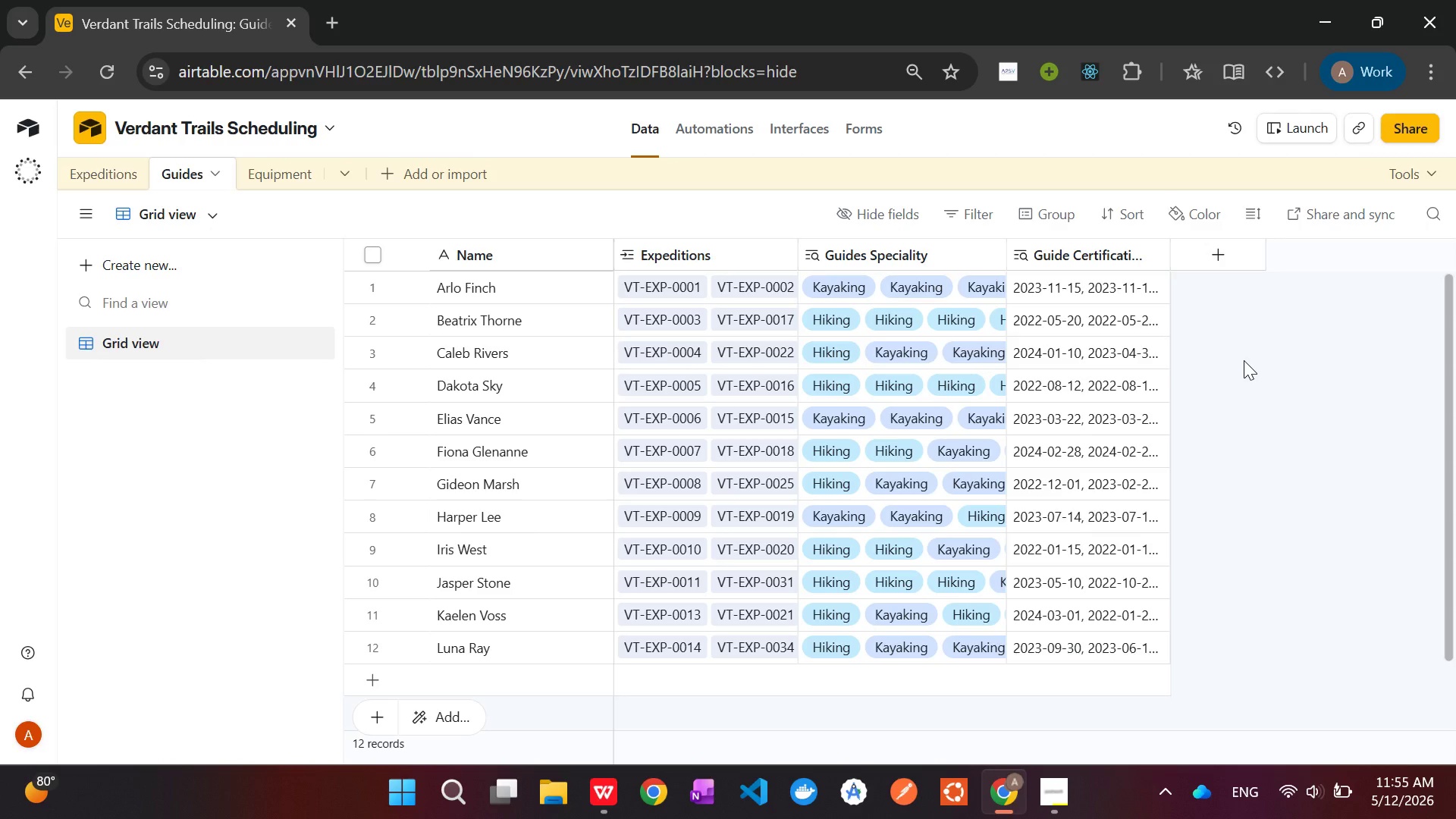 
wait(106.06)
 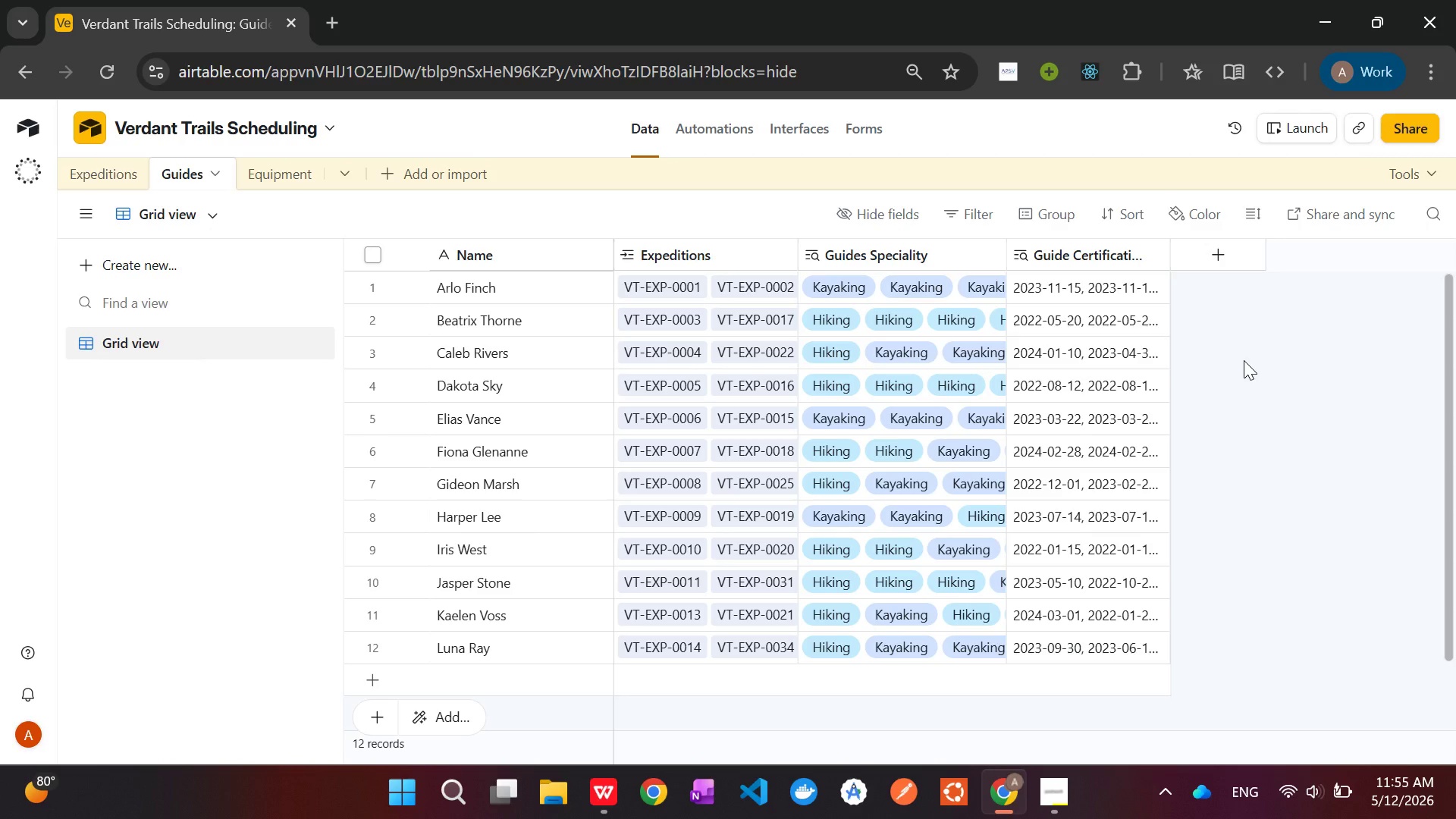 
left_click([300, 174])
 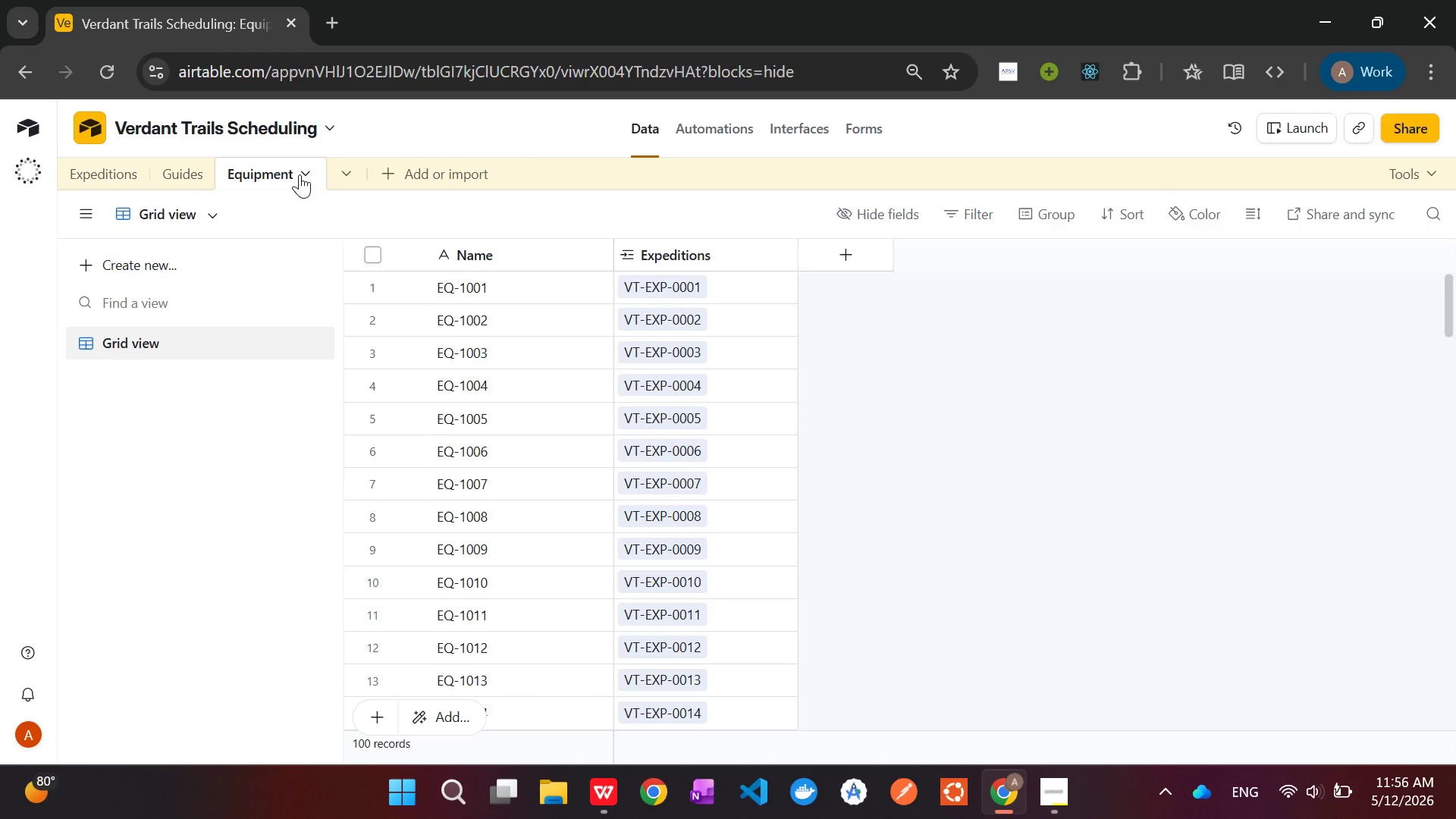 
wait(94.01)
 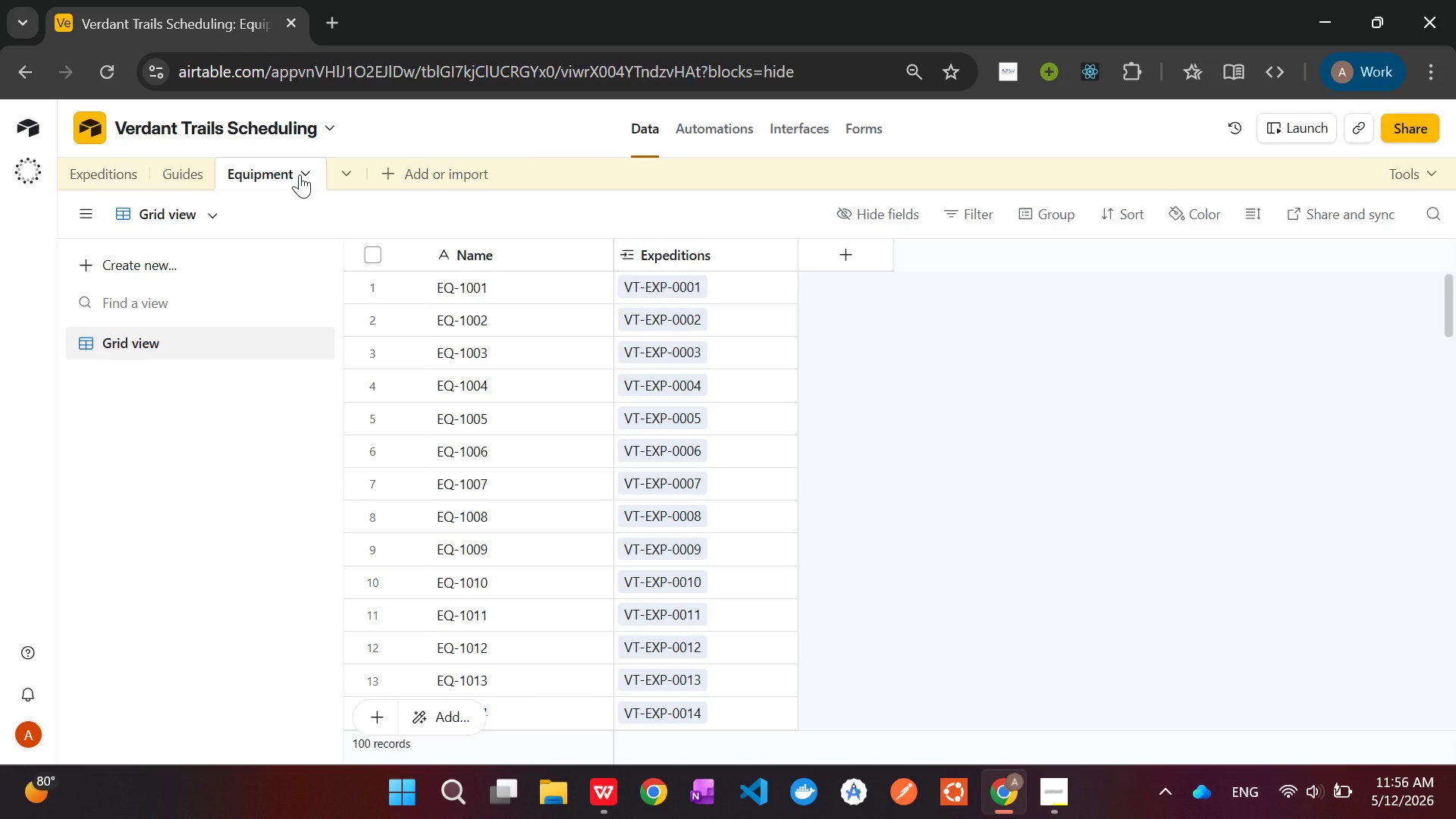 
mouse_move([293, 16])
 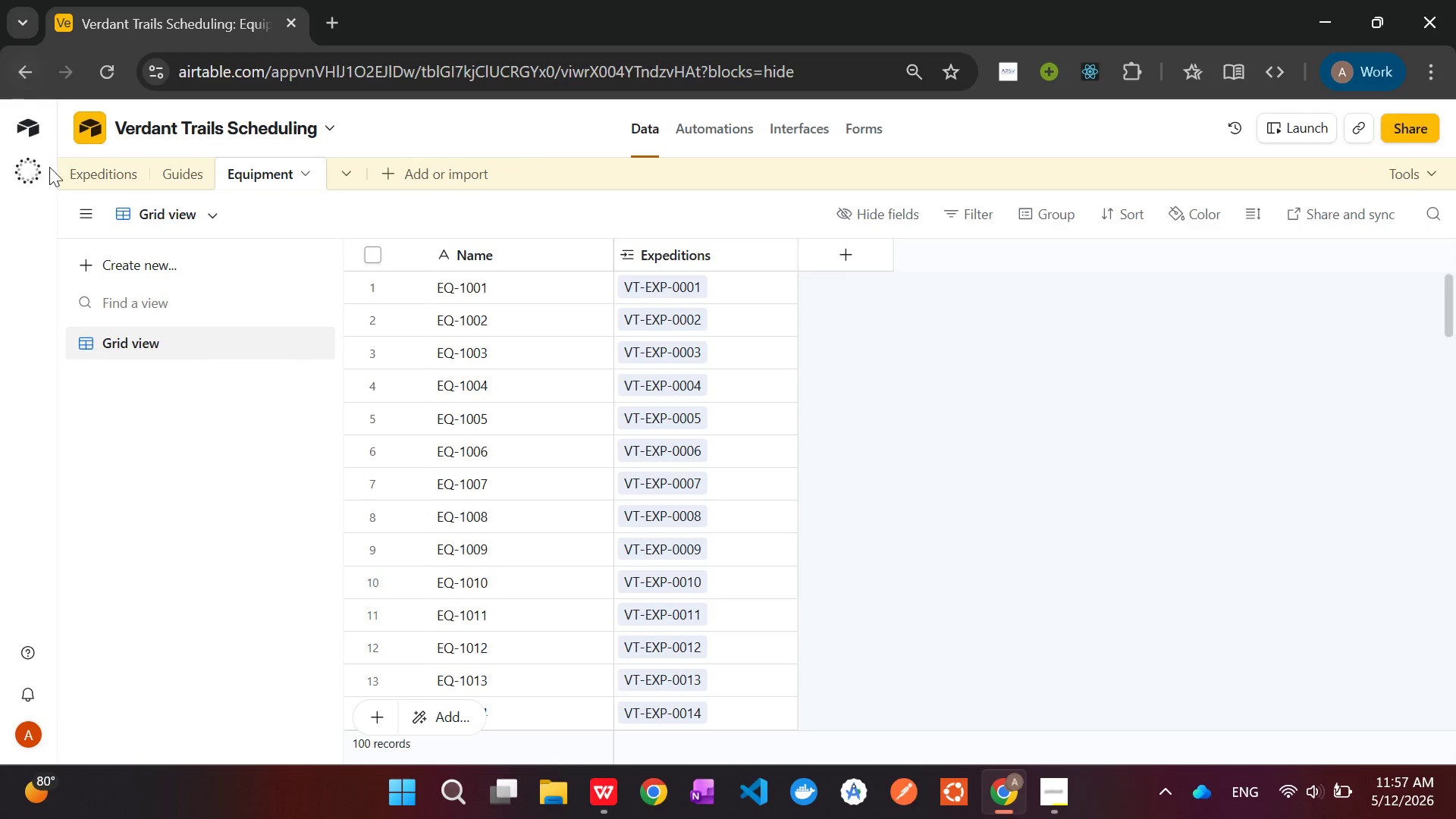 
left_click([93, 181])
 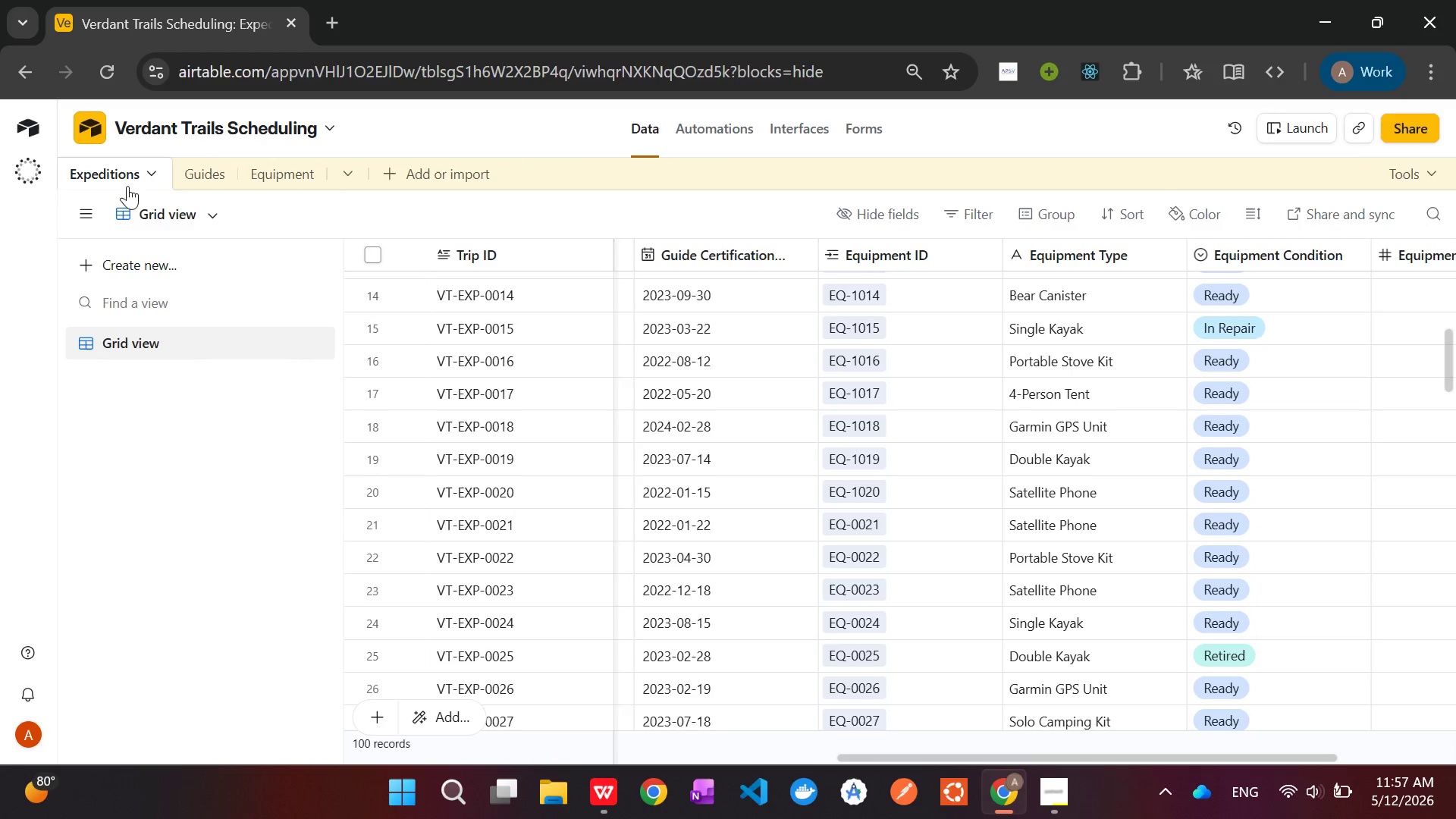 
left_click([214, 168])
 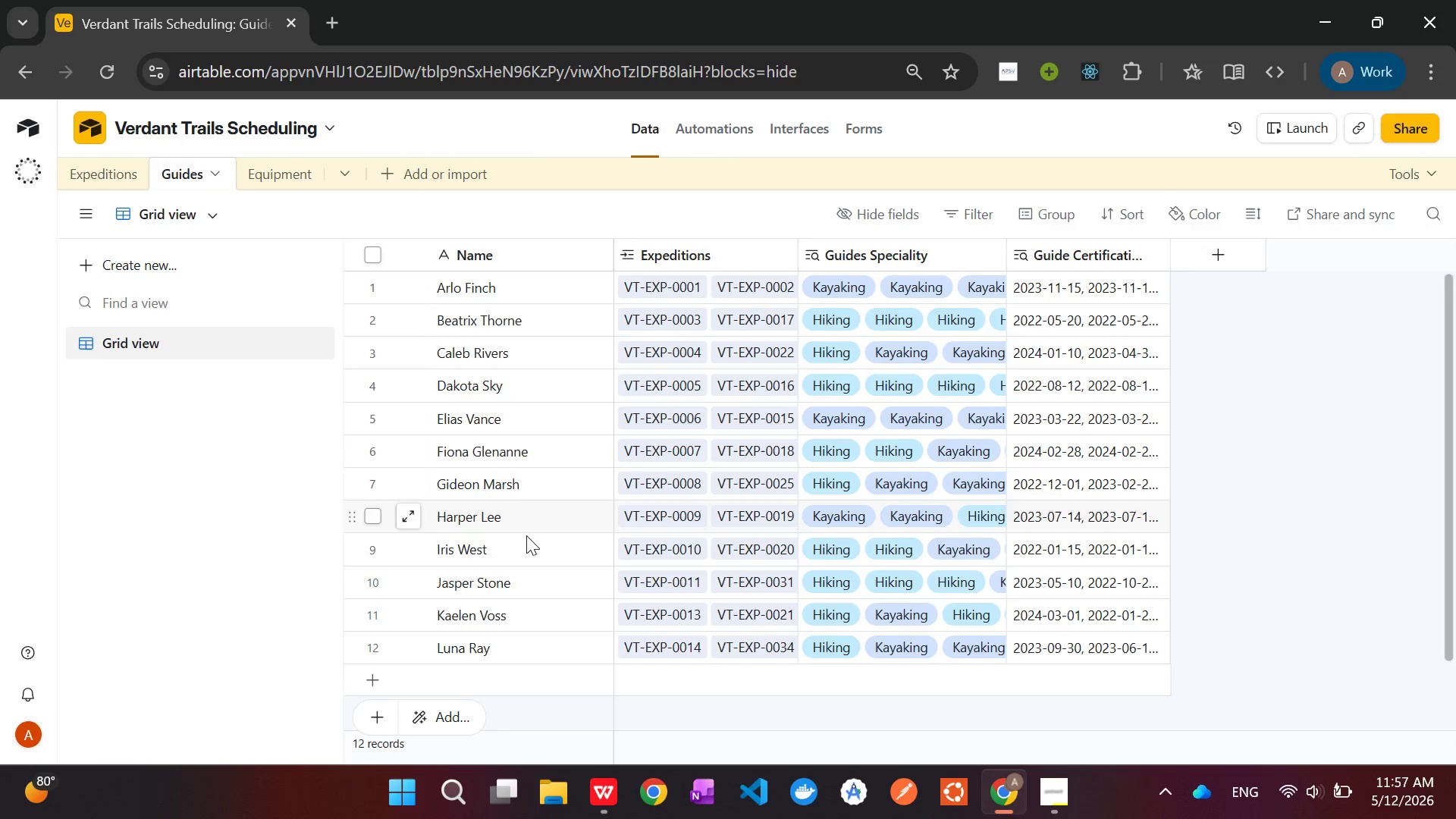 
wait(8.28)
 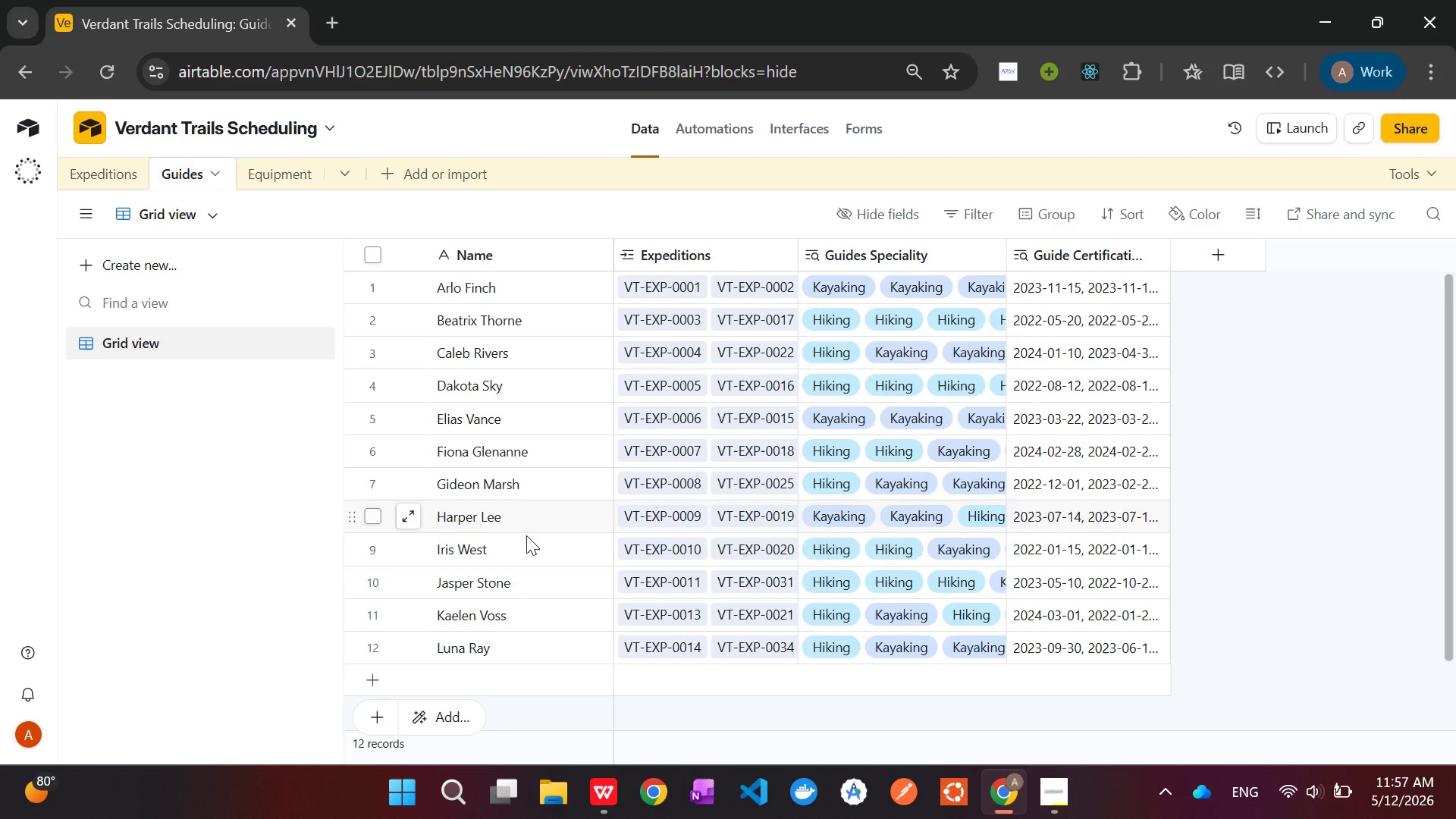 
right_click([697, 255])
 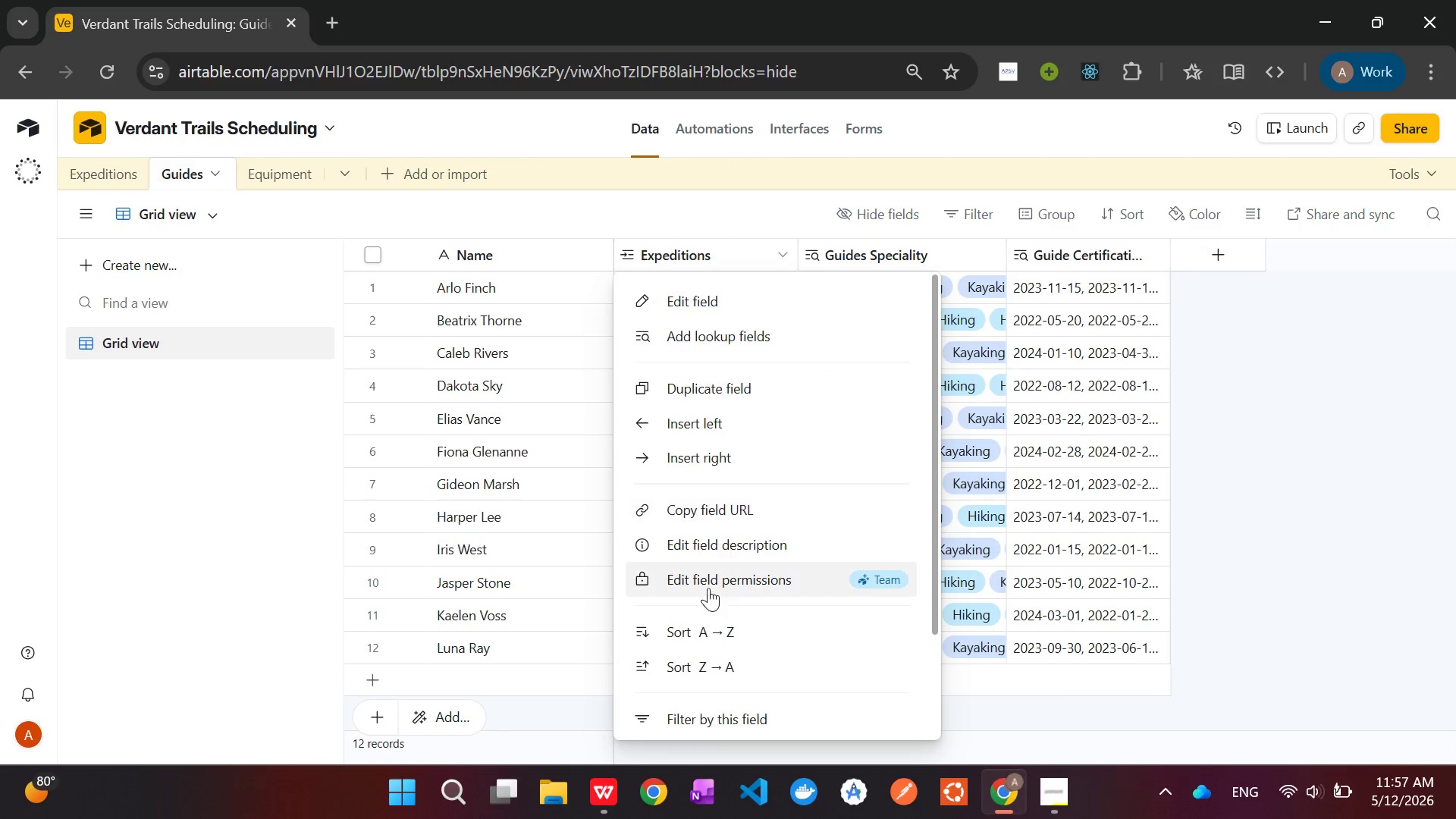 
scroll: coordinate [705, 602], scroll_direction: down, amount: 11.0
 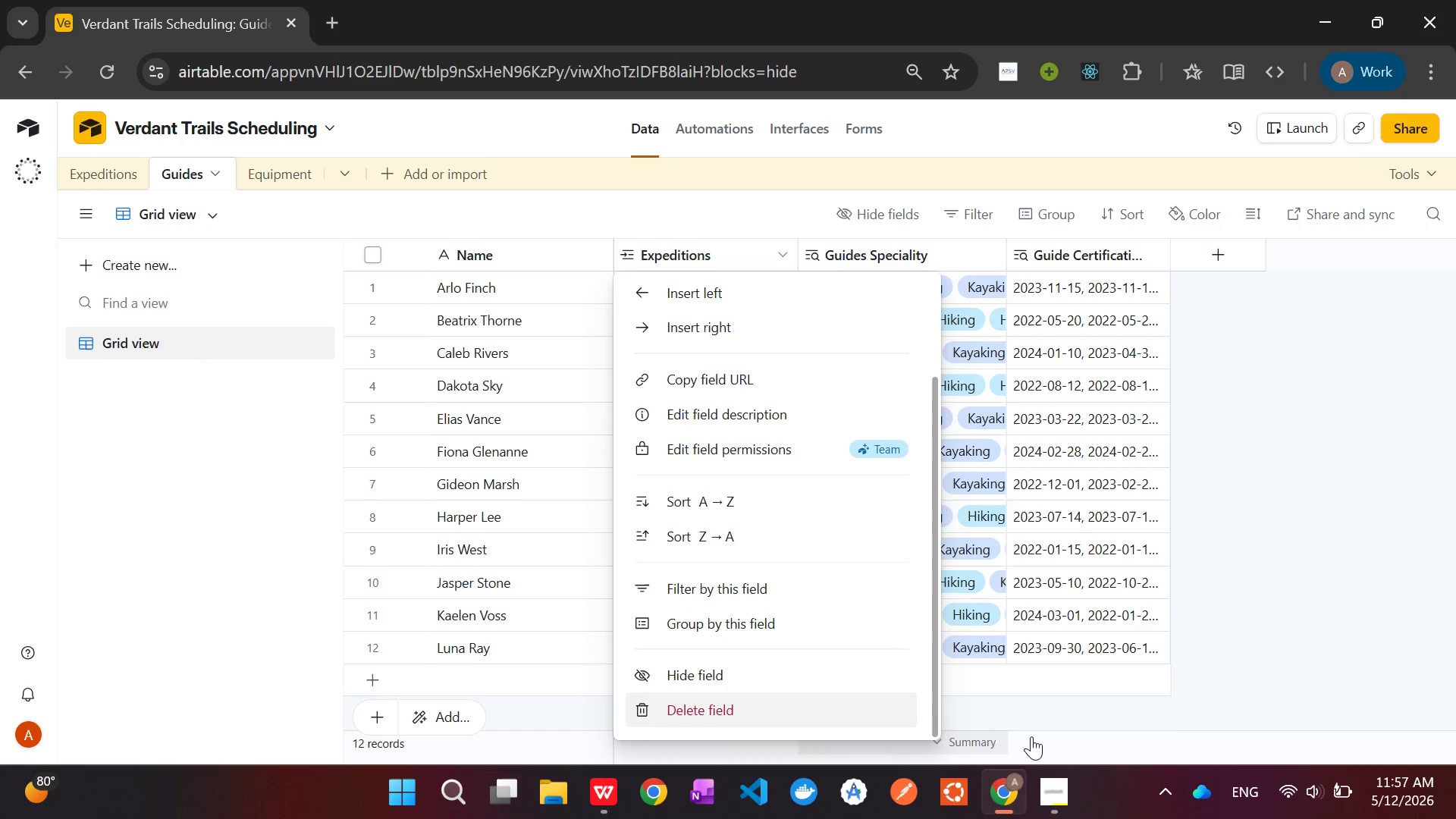 
left_click([1291, 671])
 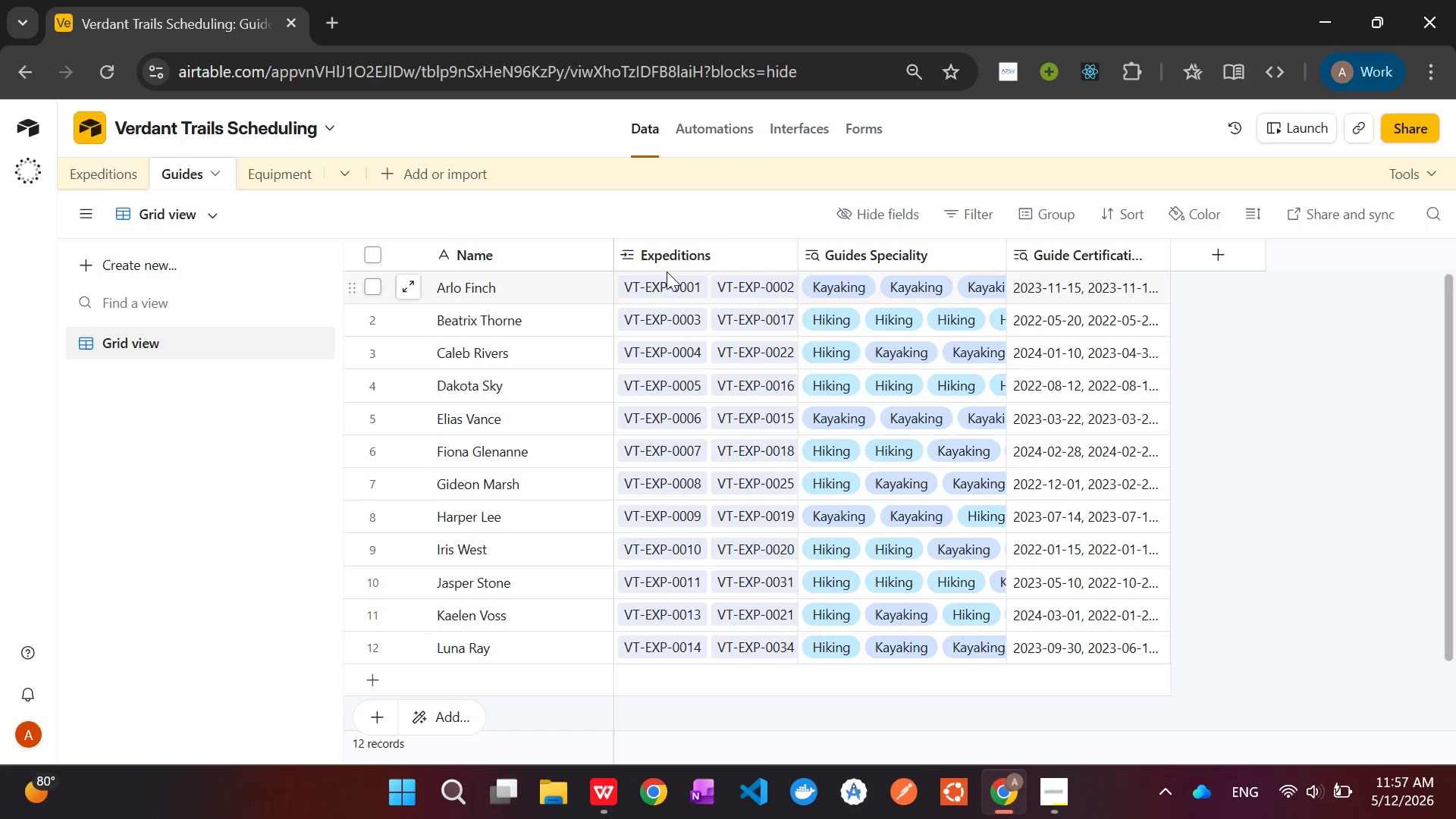 
left_click_drag(start_coordinate=[628, 282], to_coordinate=[742, 654])
 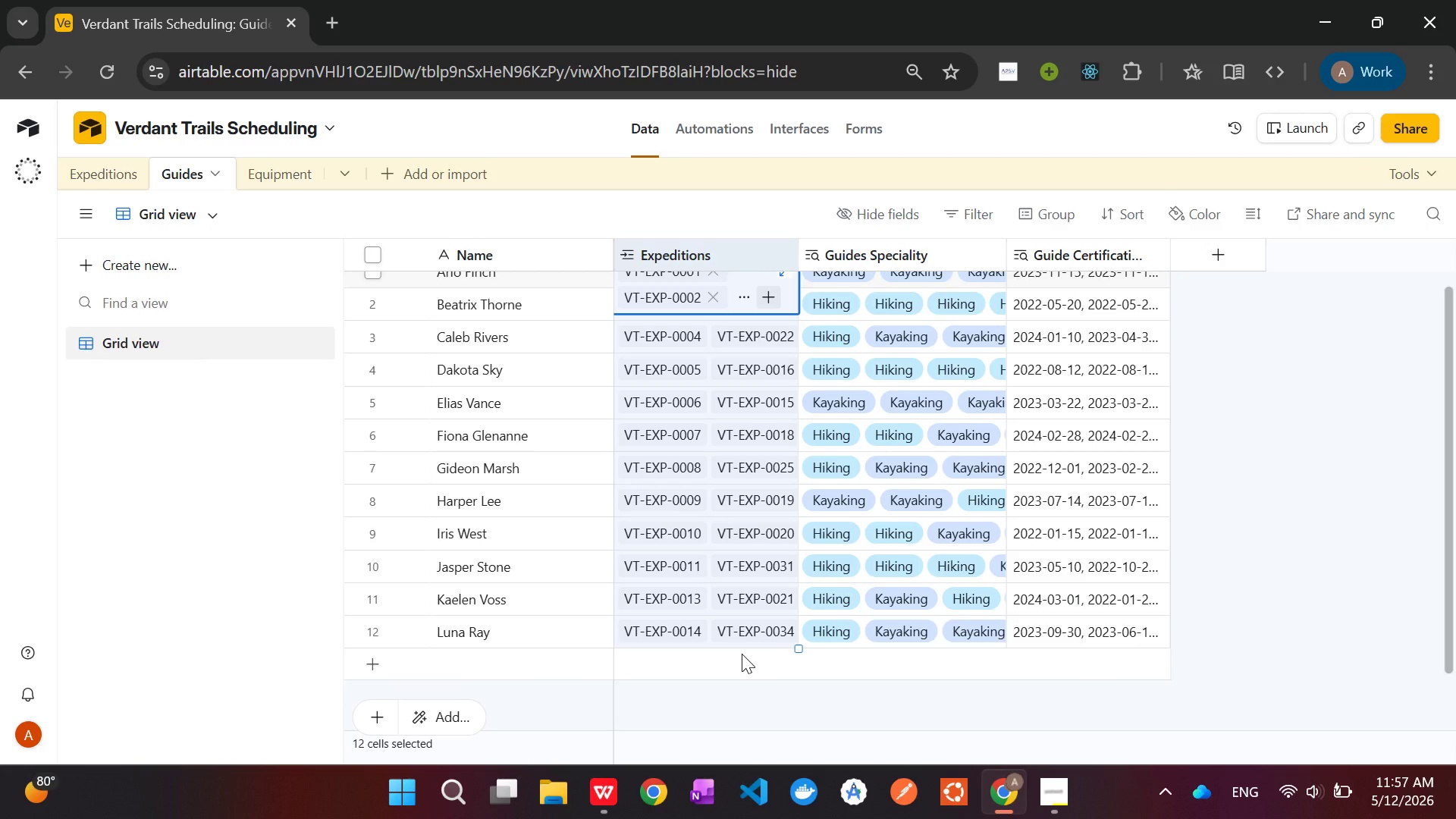 
key(Backspace)
 